 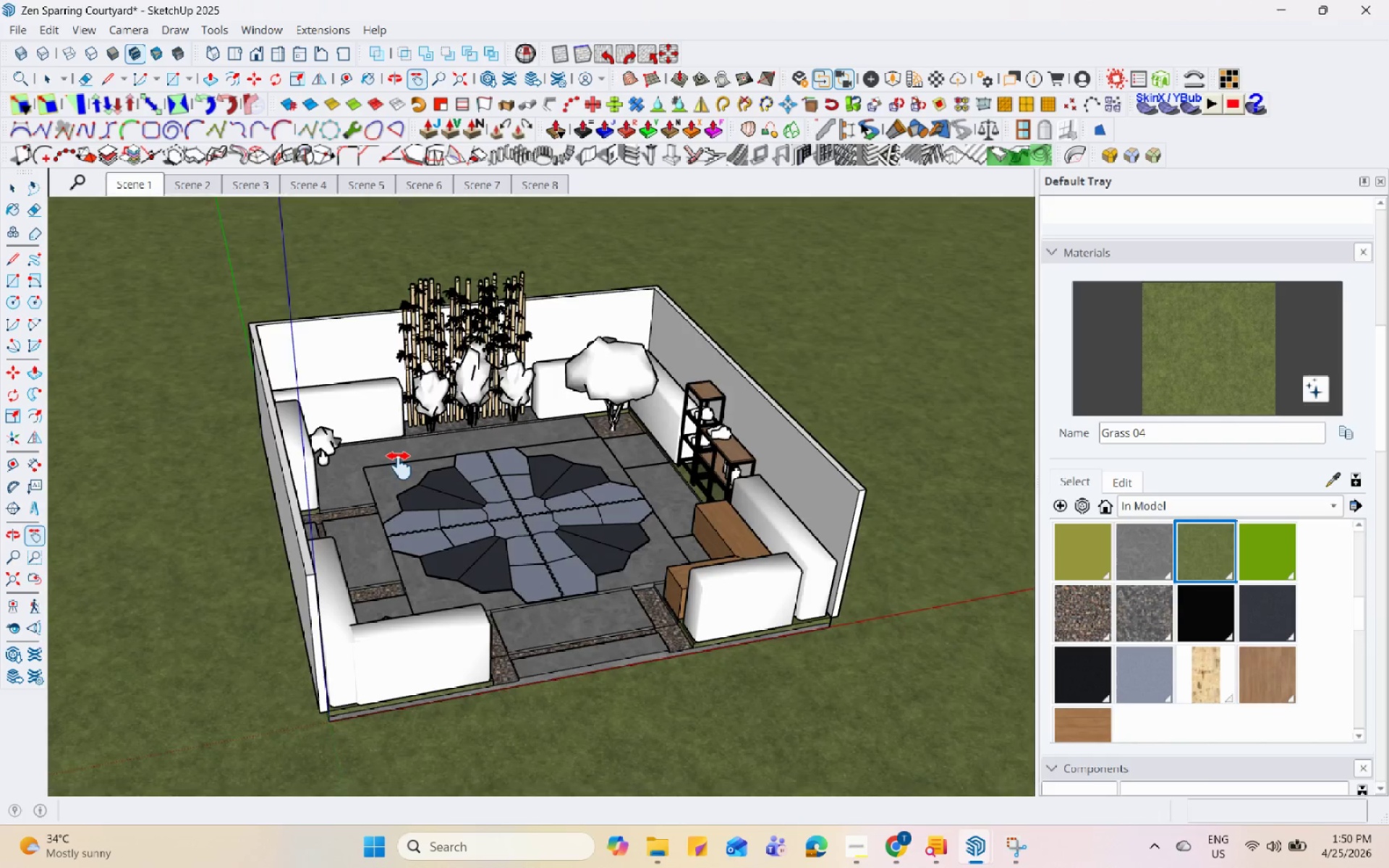 
key(ArrowRight)
 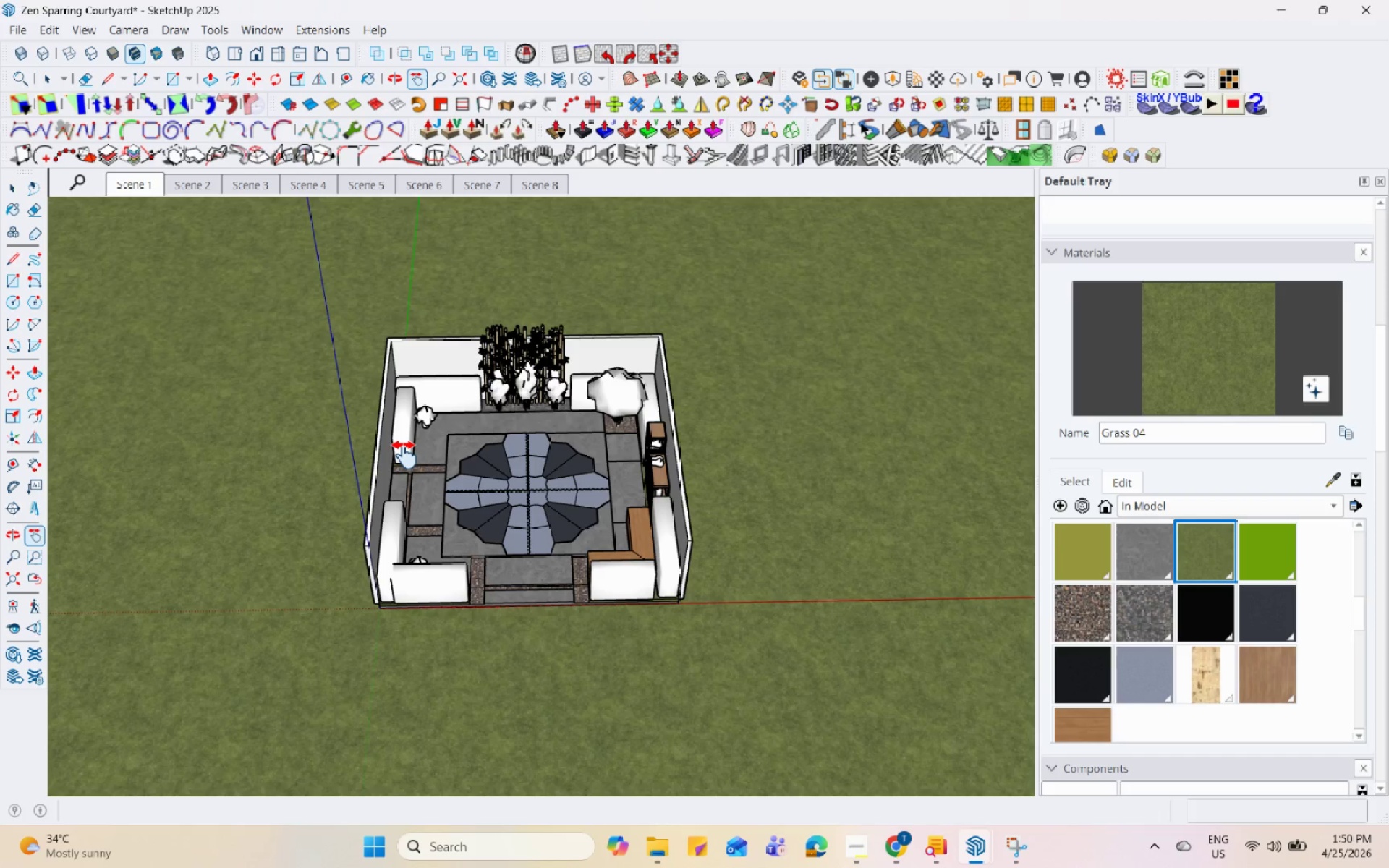 
key(Space)
 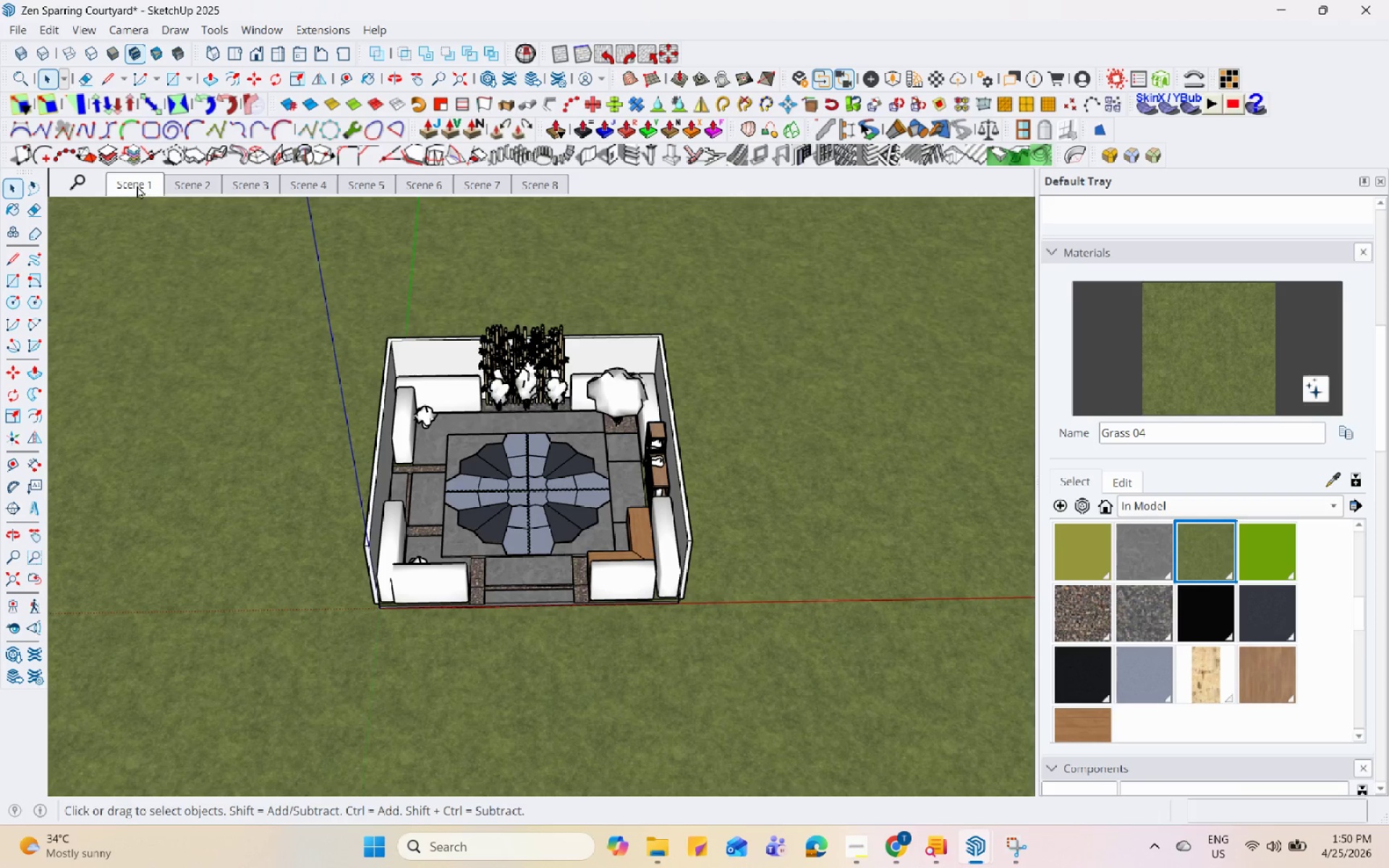 
left_click([191, 193])
 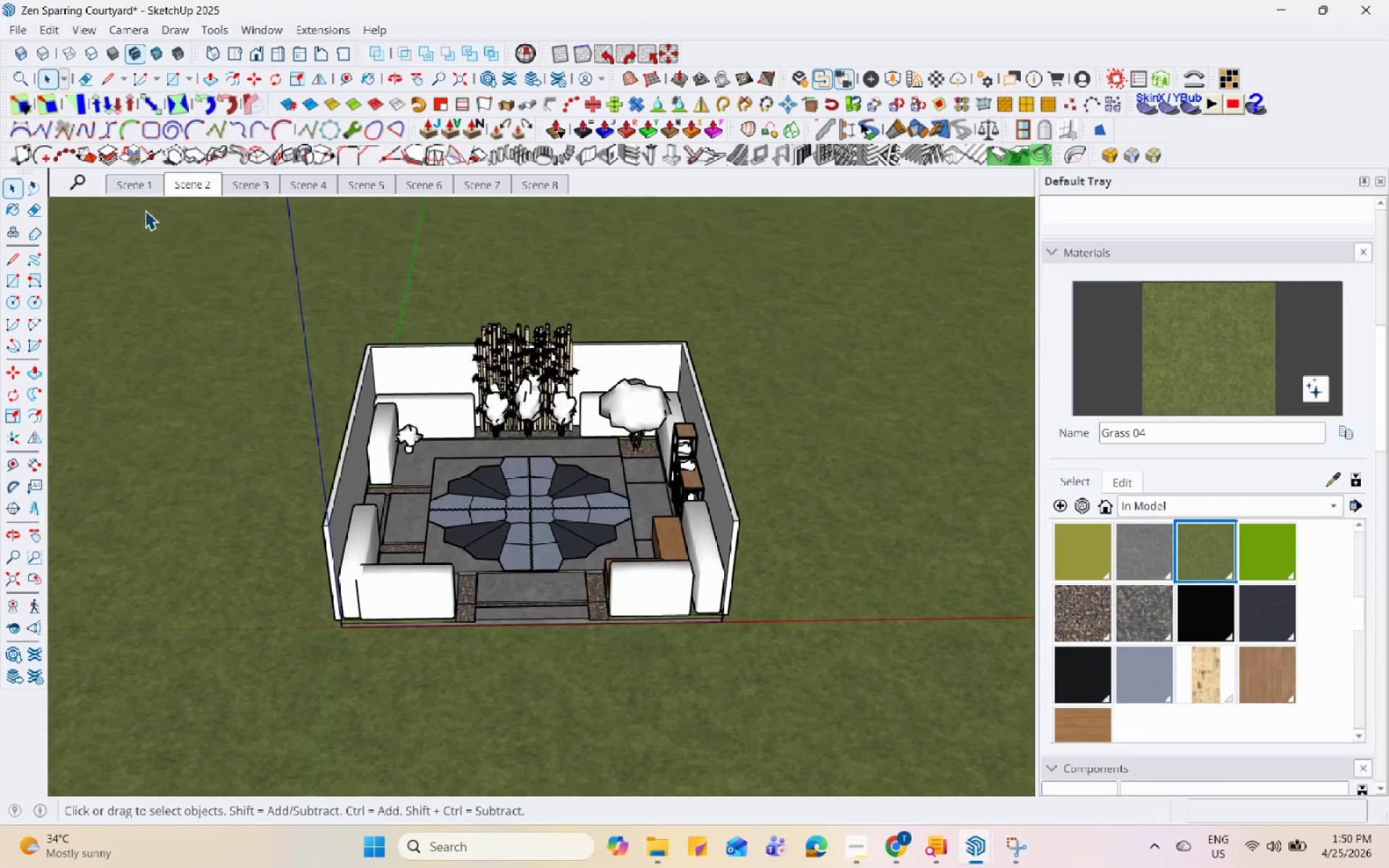 
double_click([135, 186])
 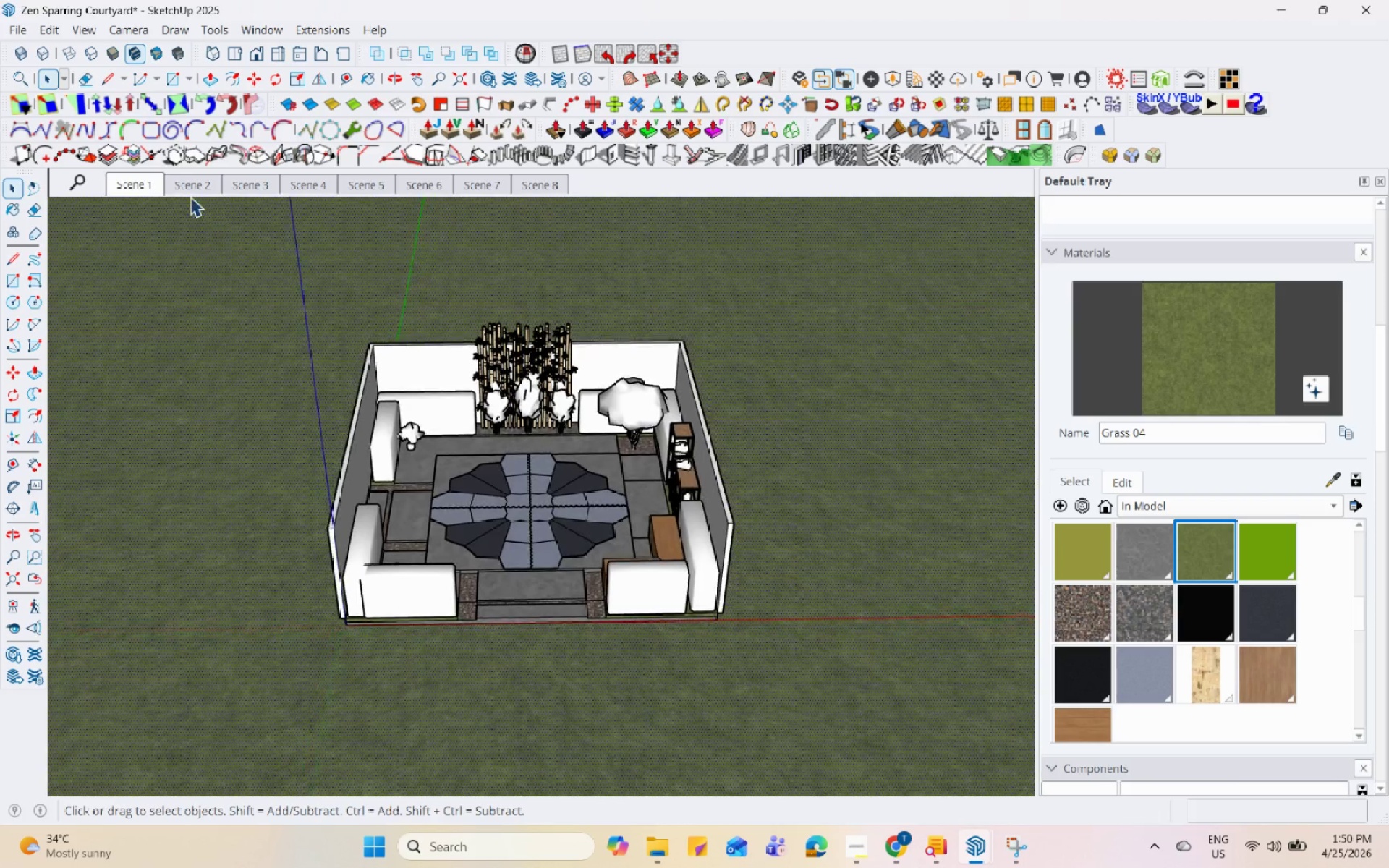 
left_click([186, 187])
 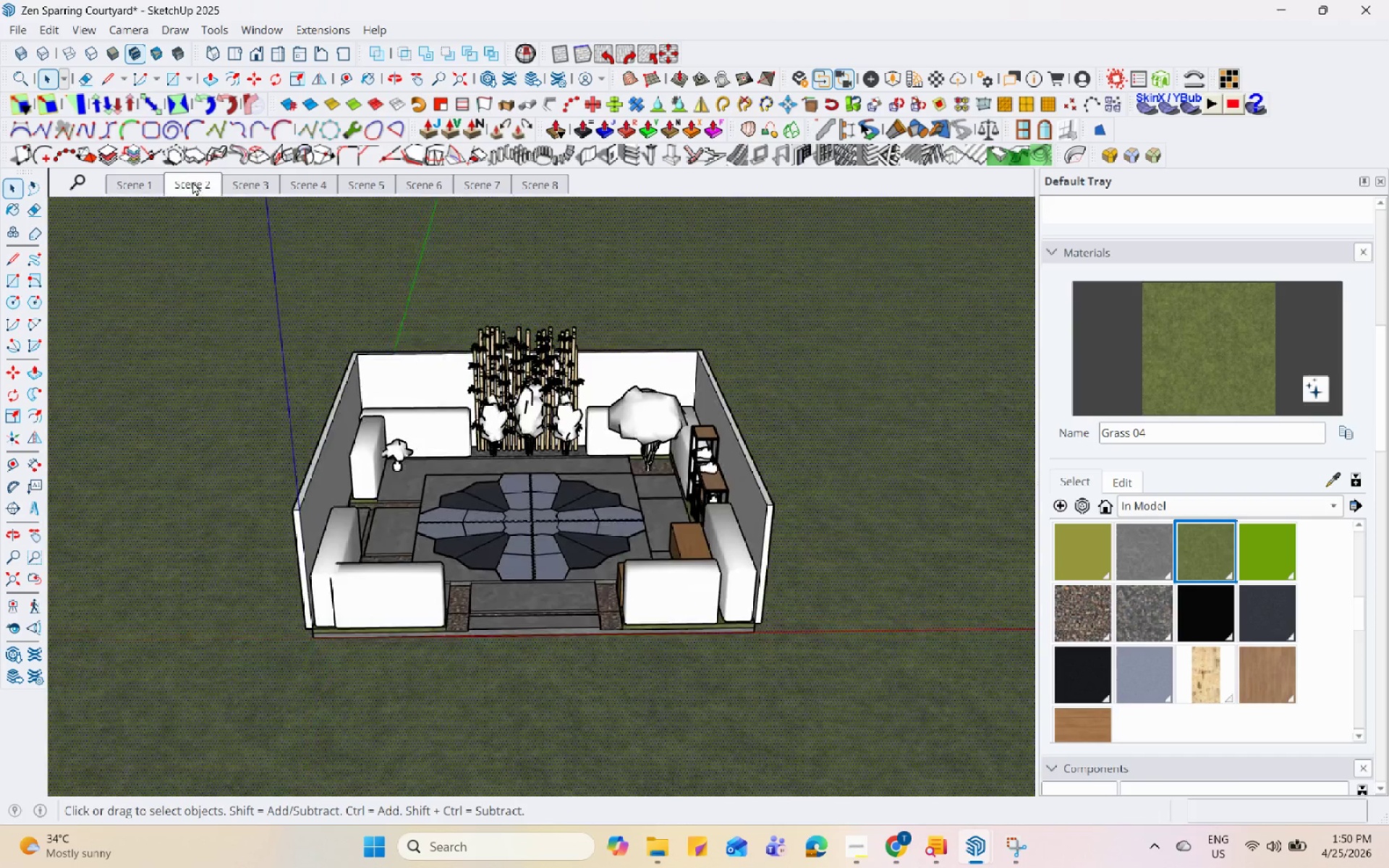 
left_click([232, 189])
 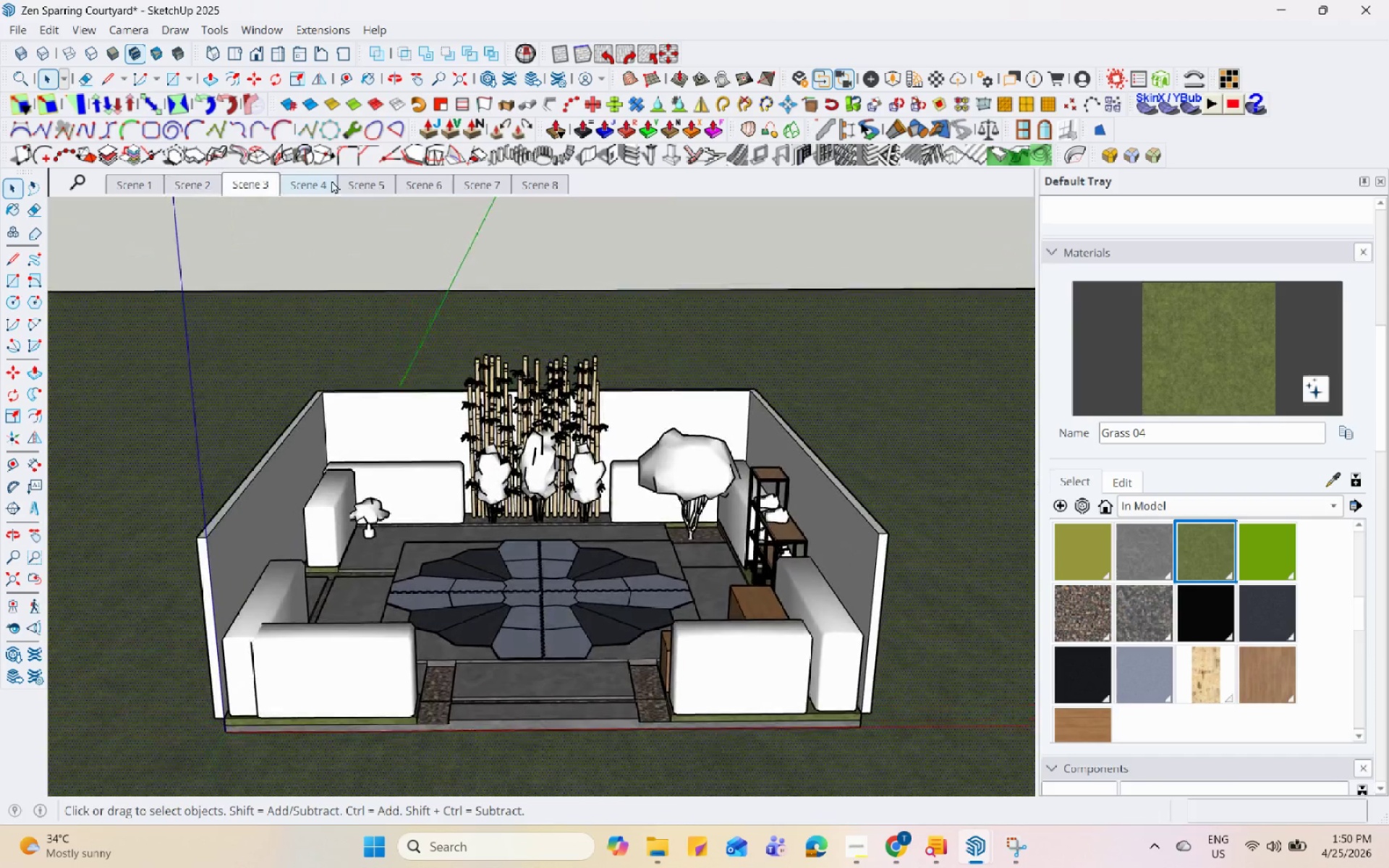 
left_click([331, 180])
 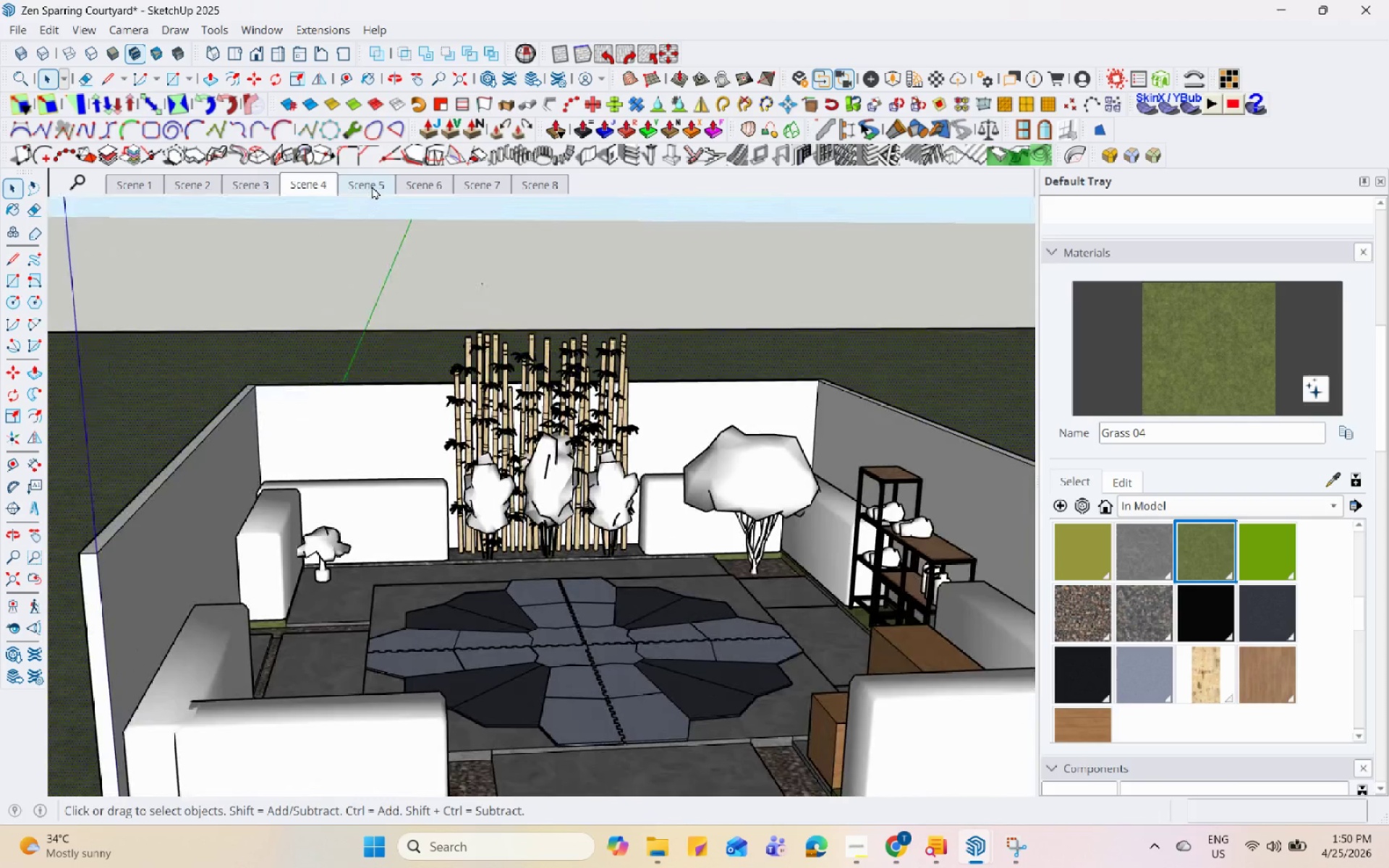 
left_click([372, 186])
 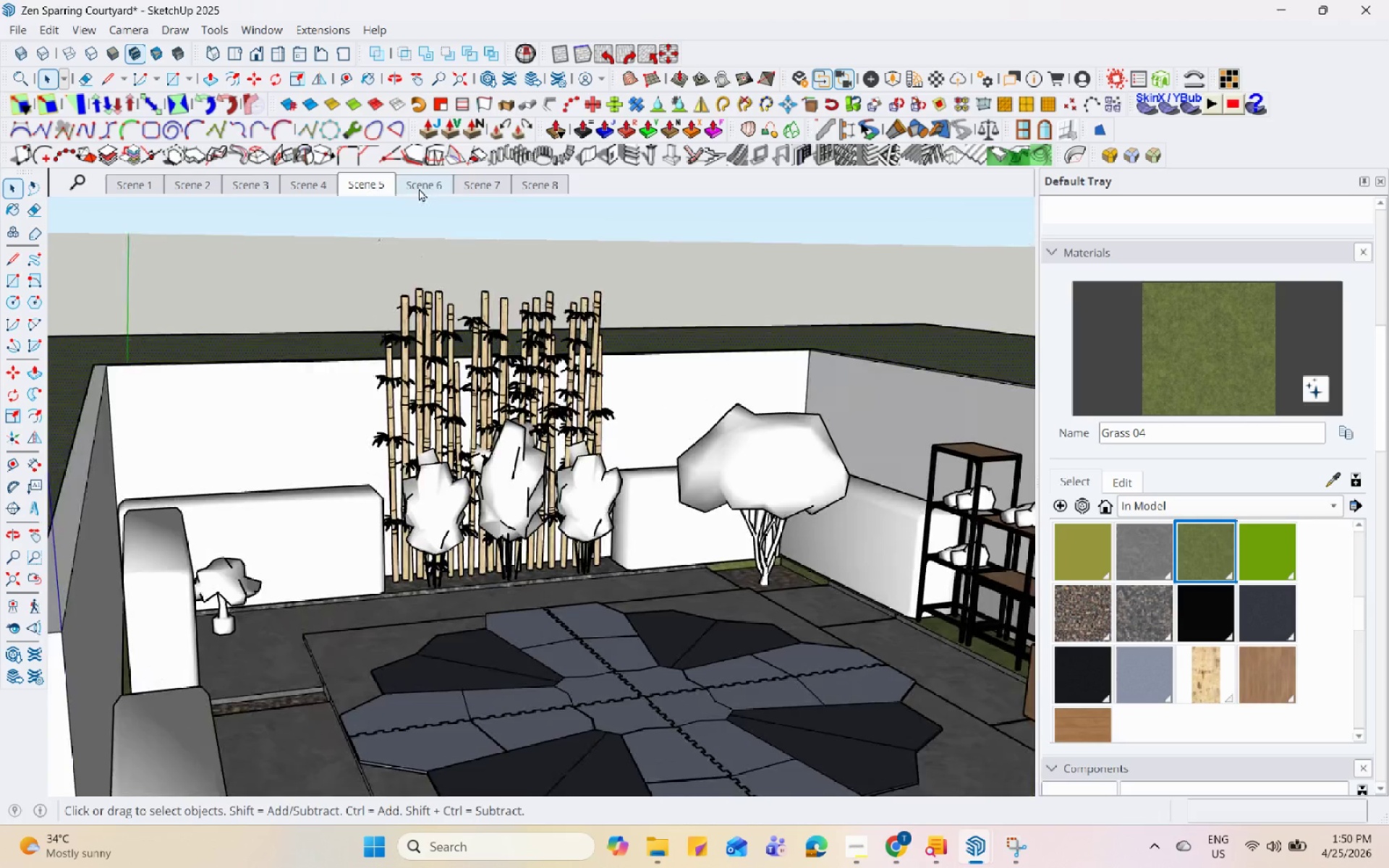 
left_click([421, 187])
 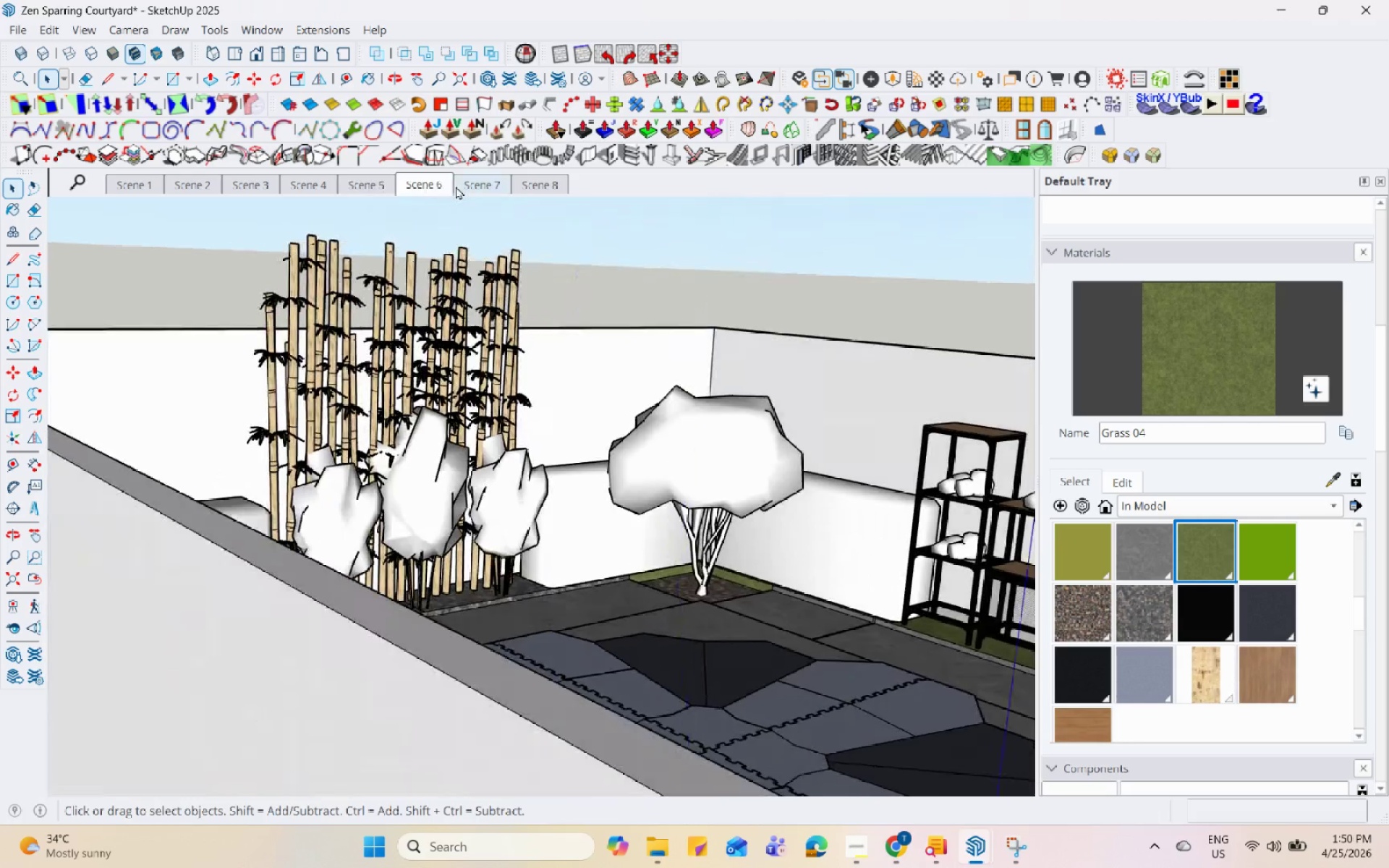 
left_click([474, 186])
 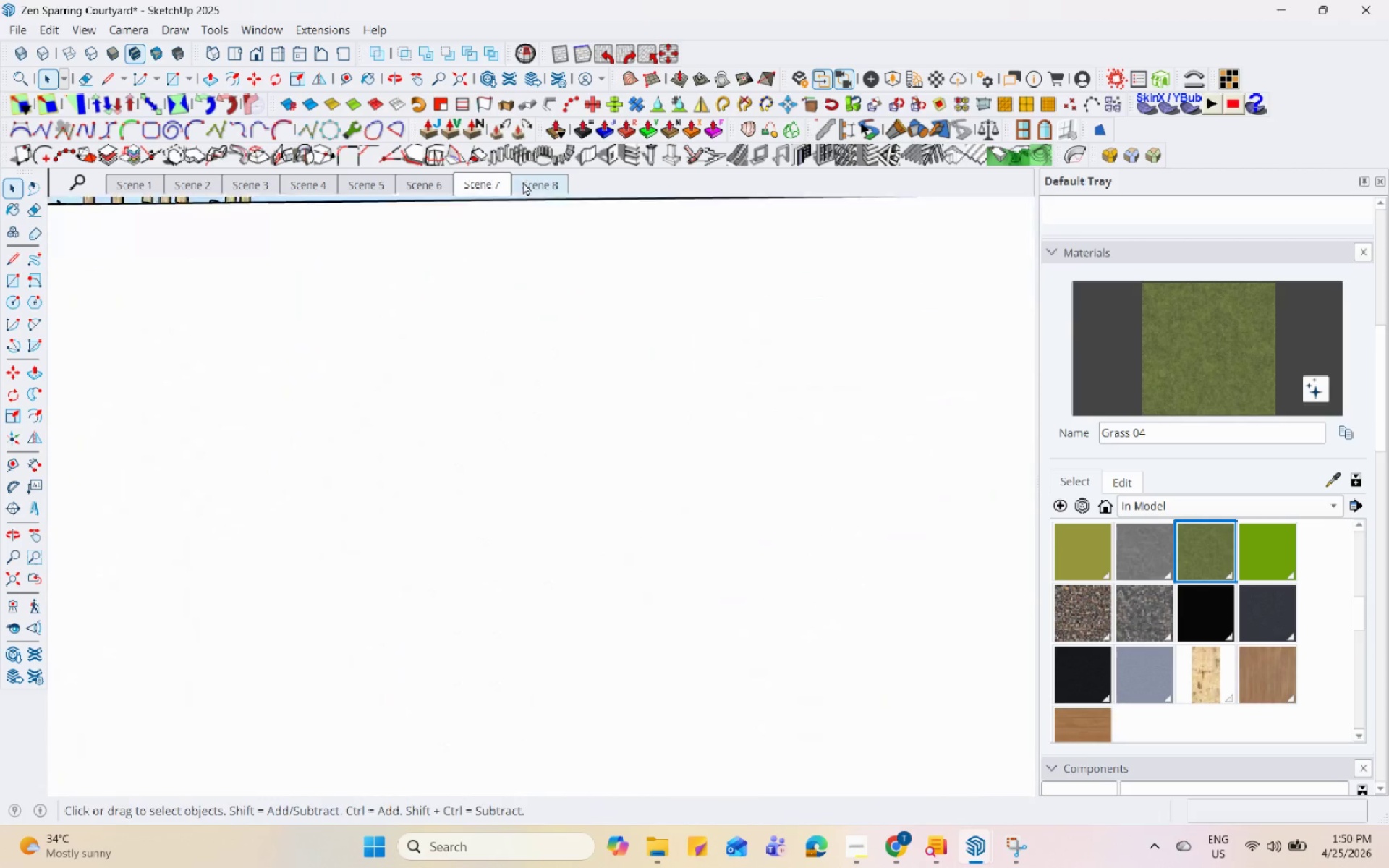 
left_click([541, 182])
 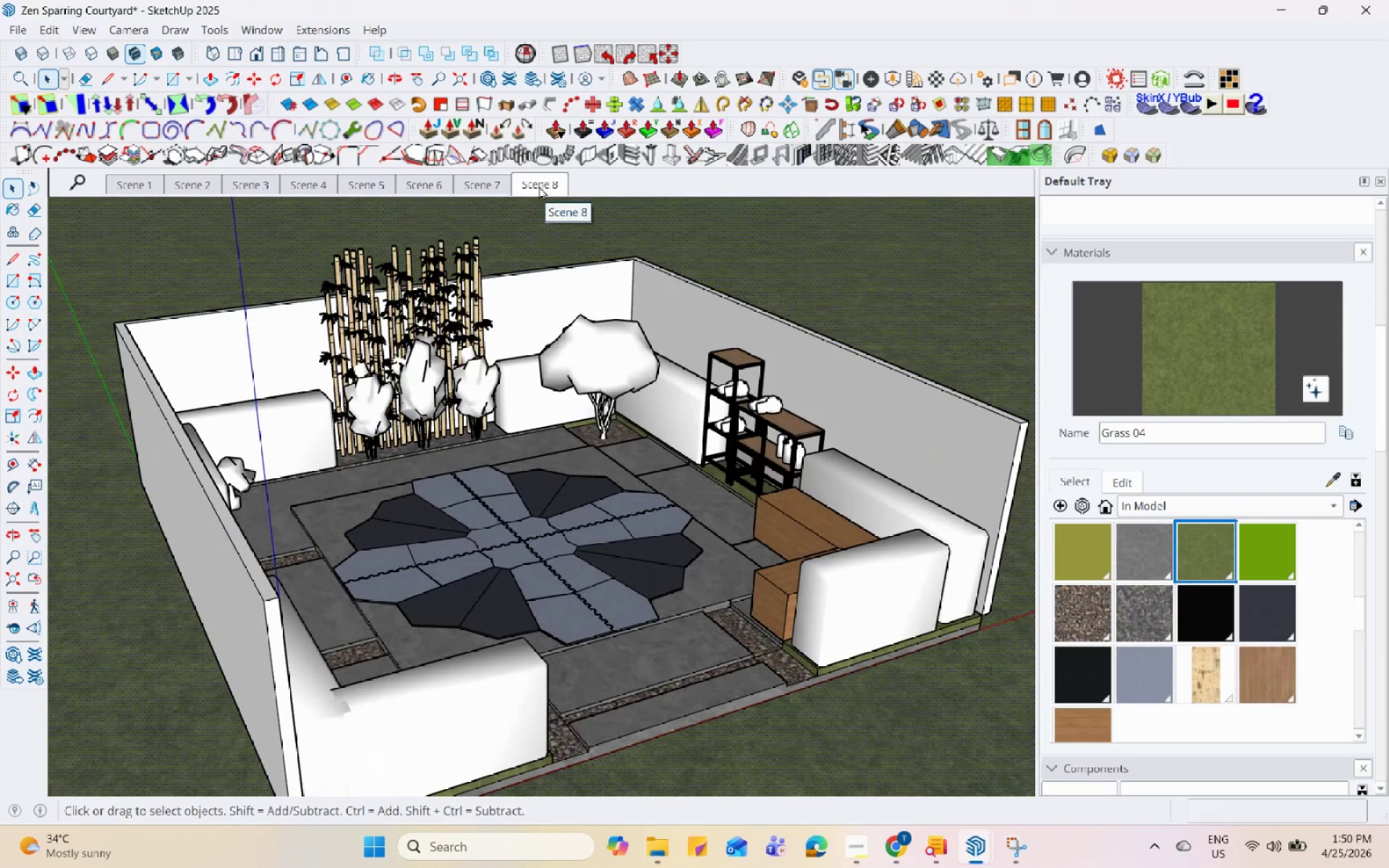 
left_click([156, 183])
 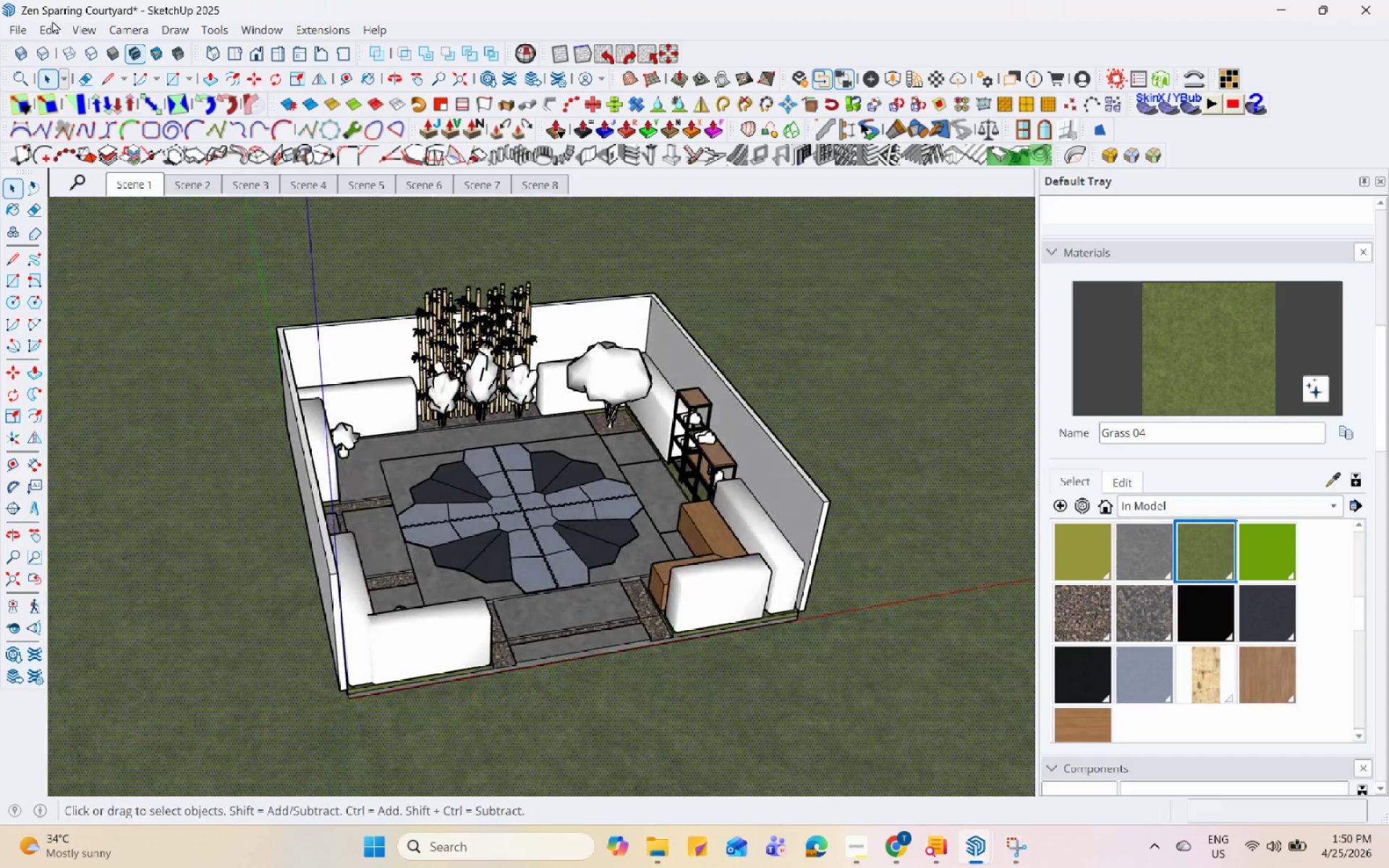 
double_click([54, 27])
 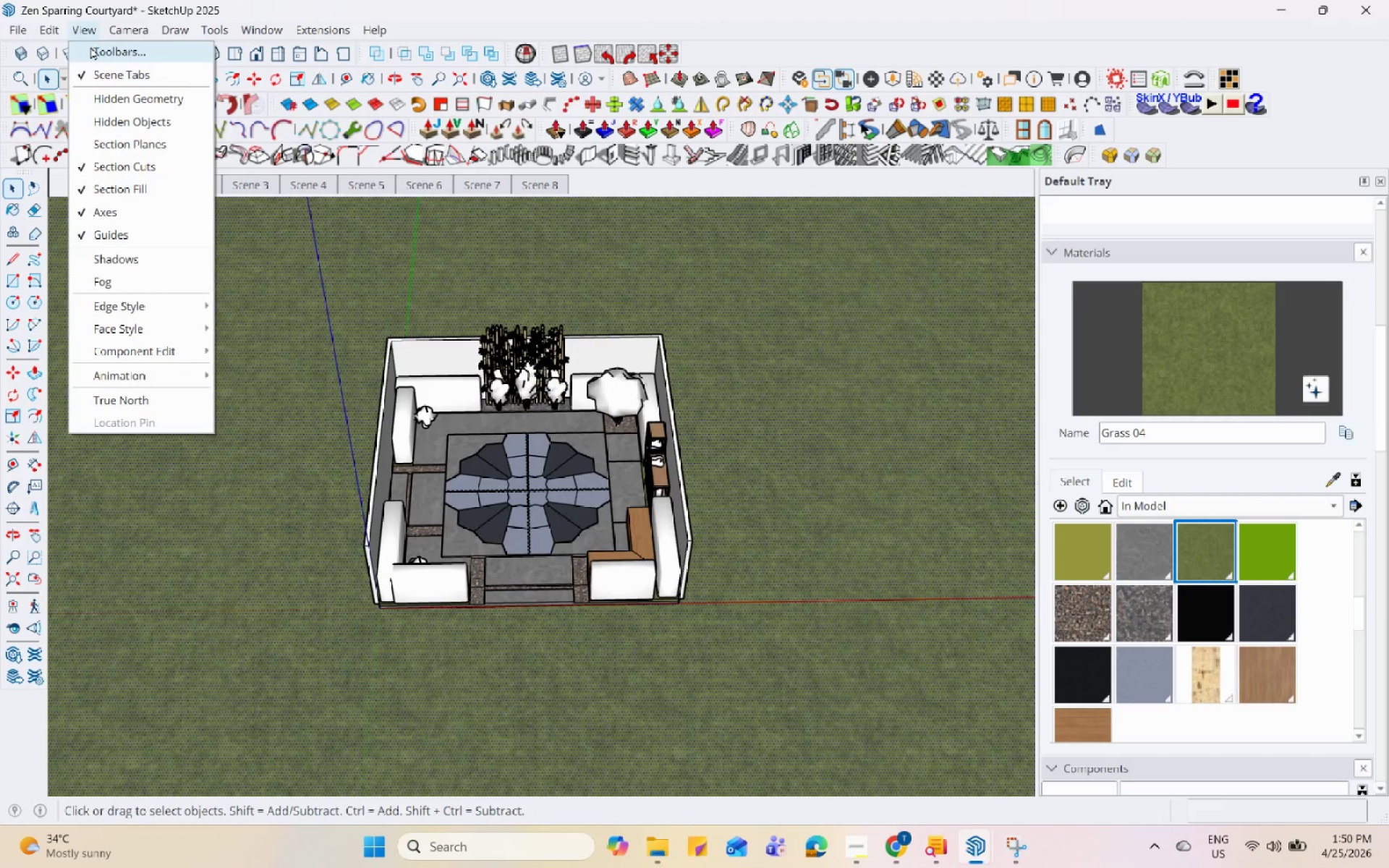 
mouse_move([195, 386])
 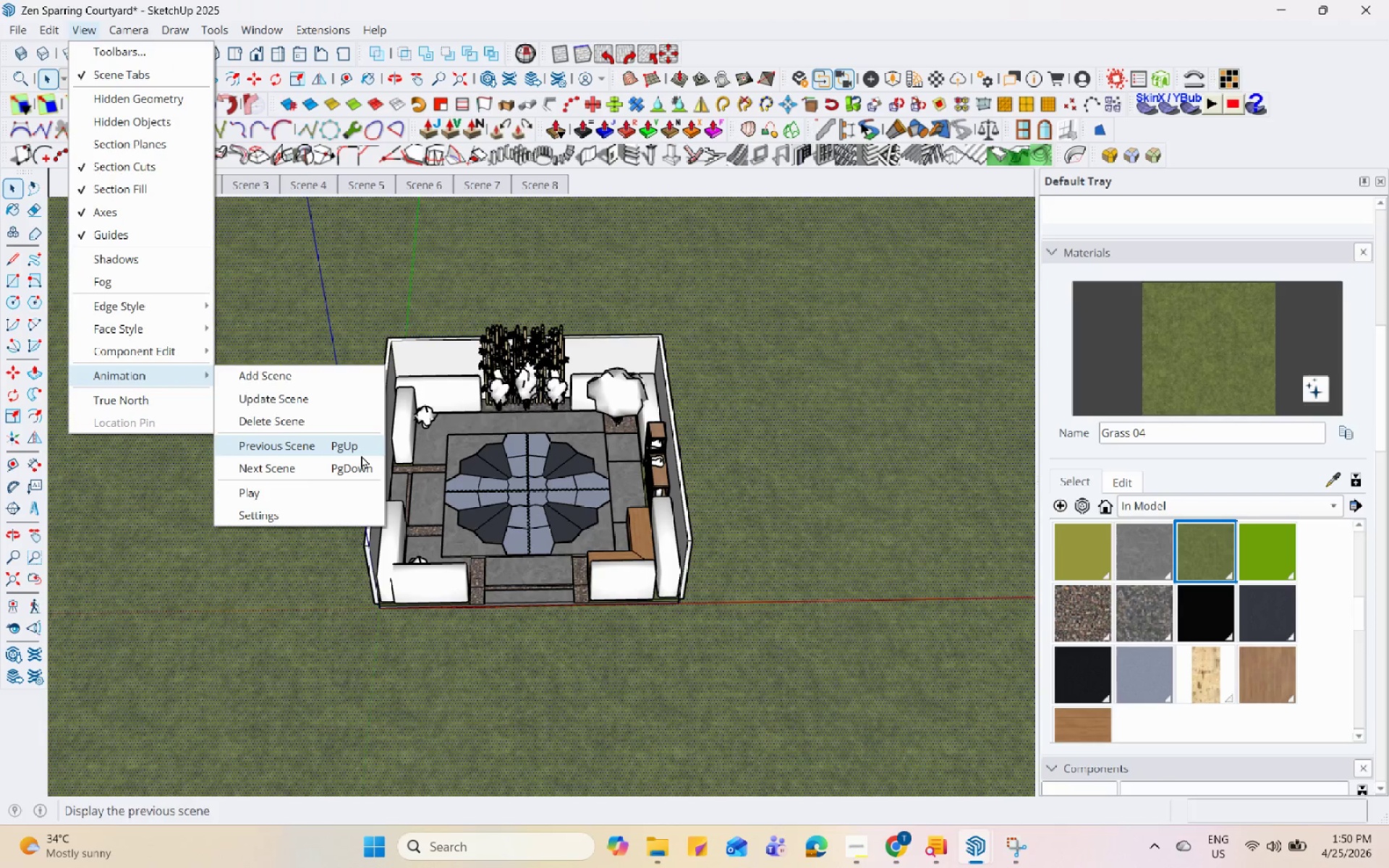 
left_click([507, 393])
 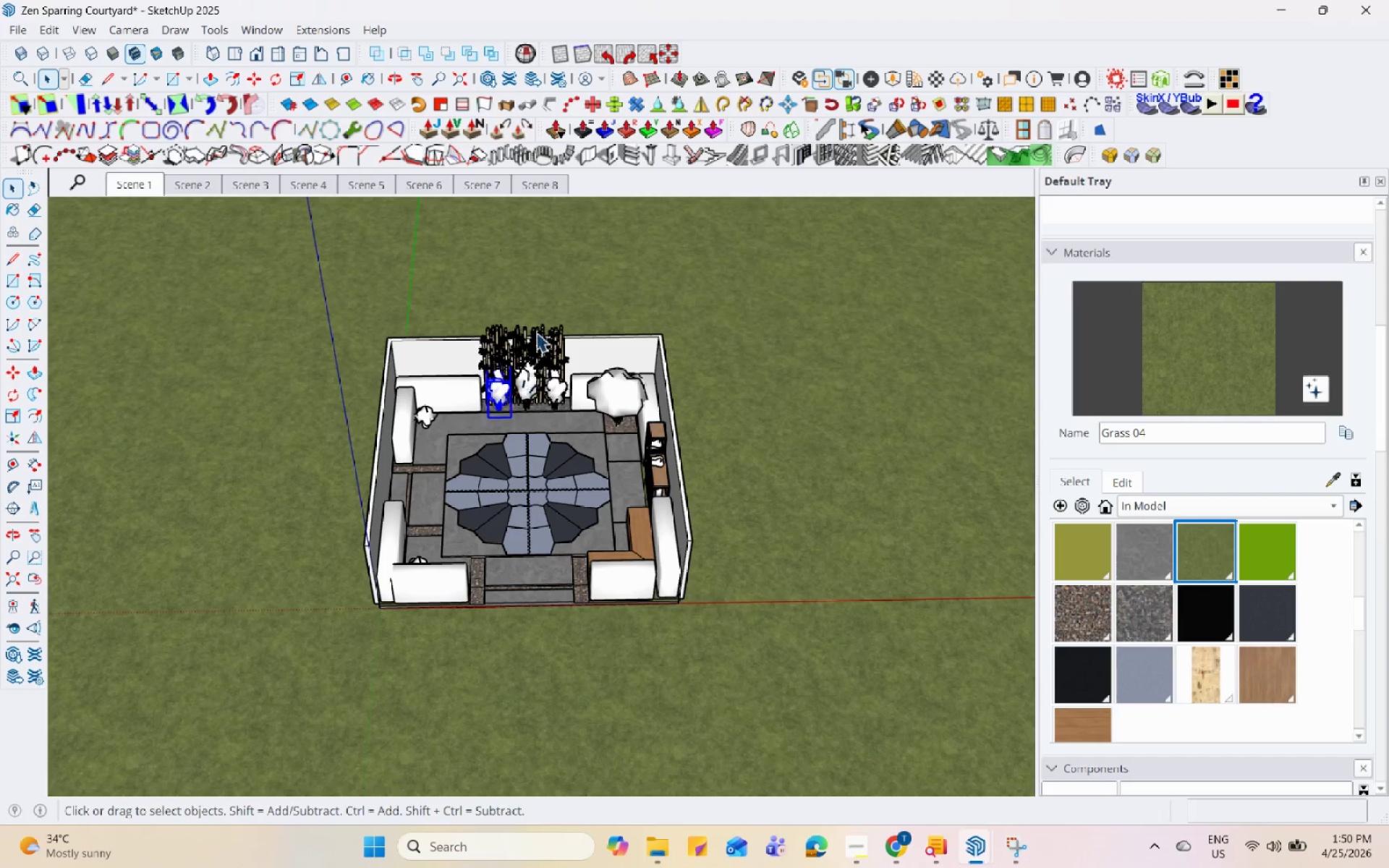 
left_click([563, 310])
 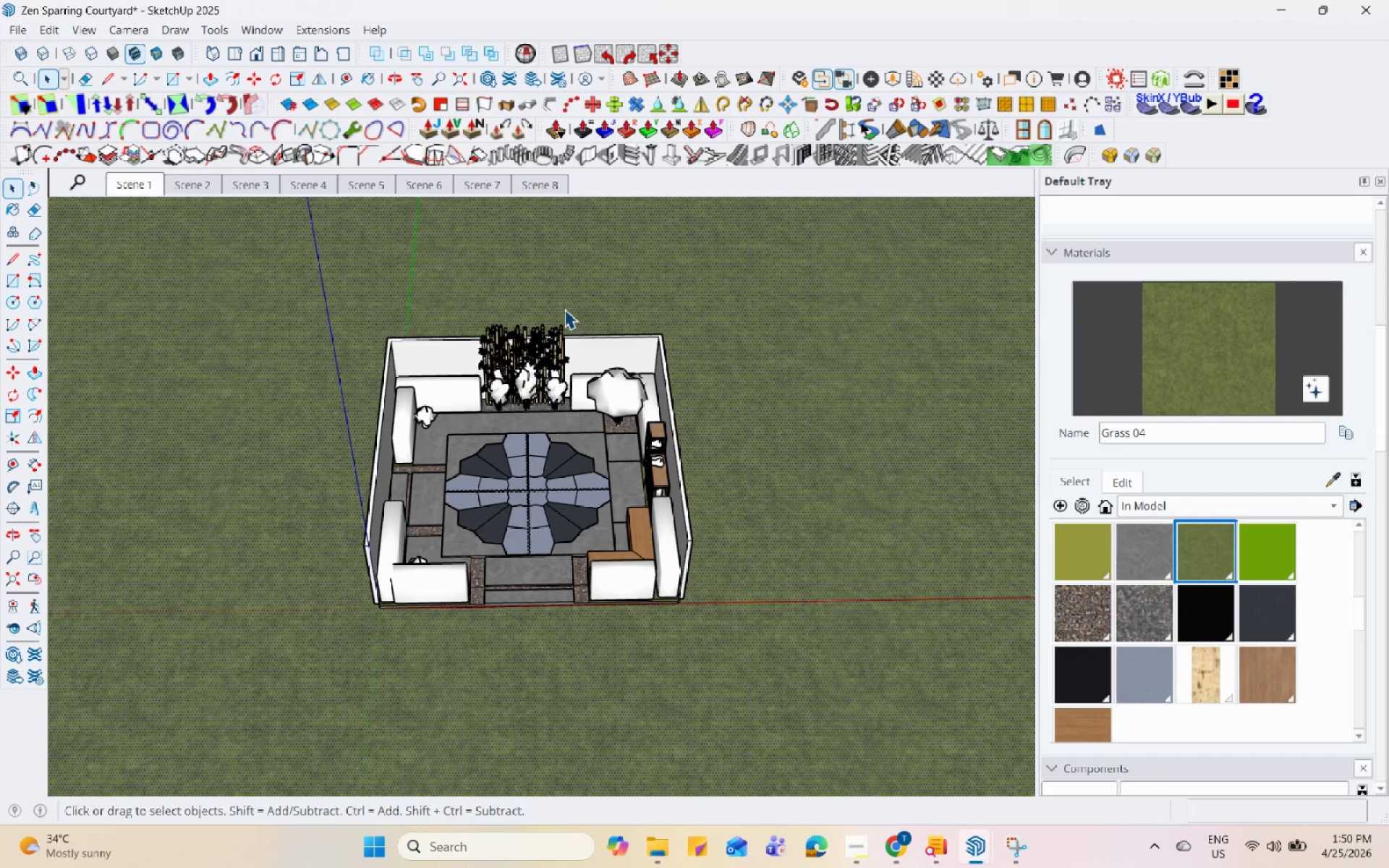 
key(ArrowUp)
 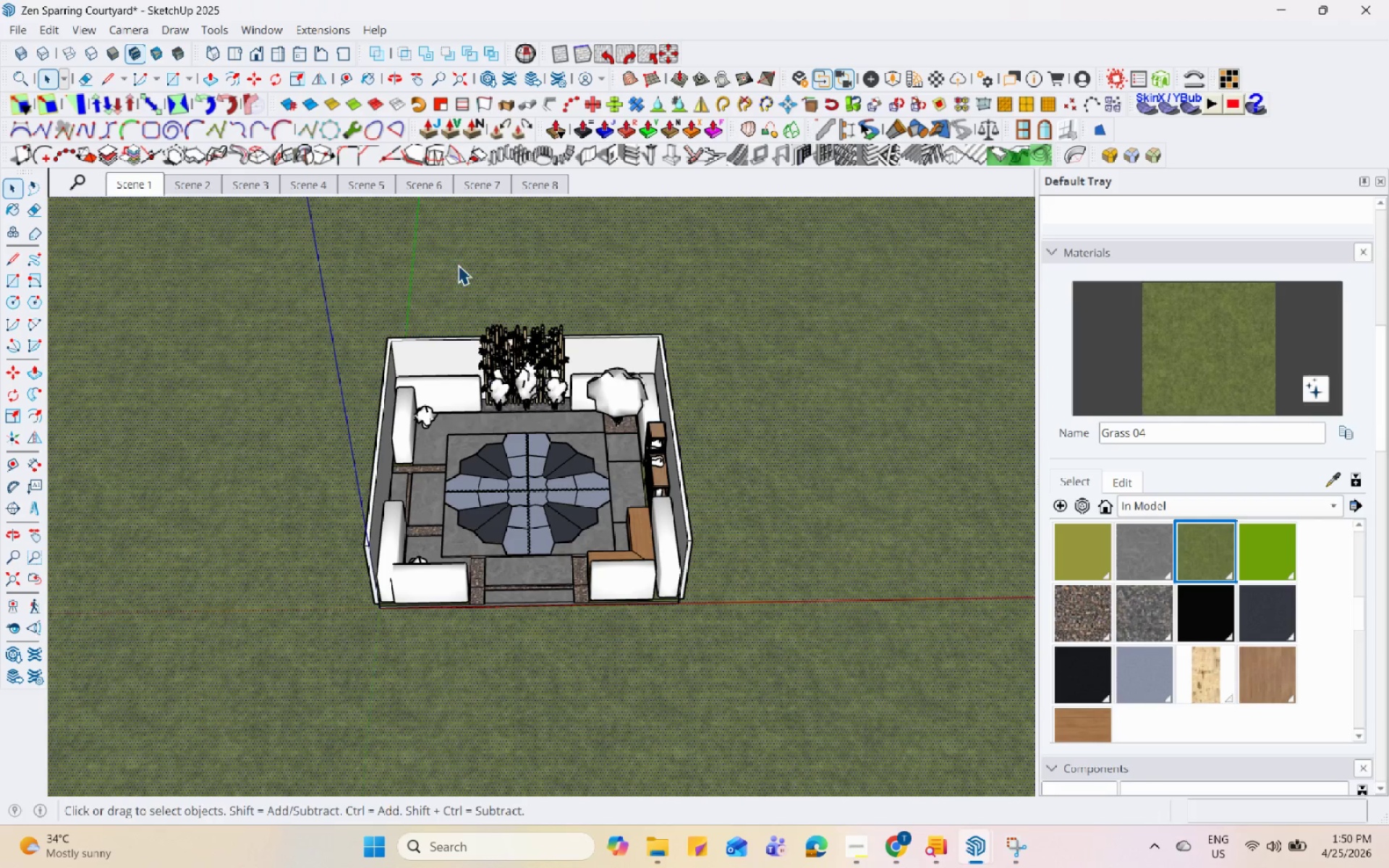 
left_click([145, 176])
 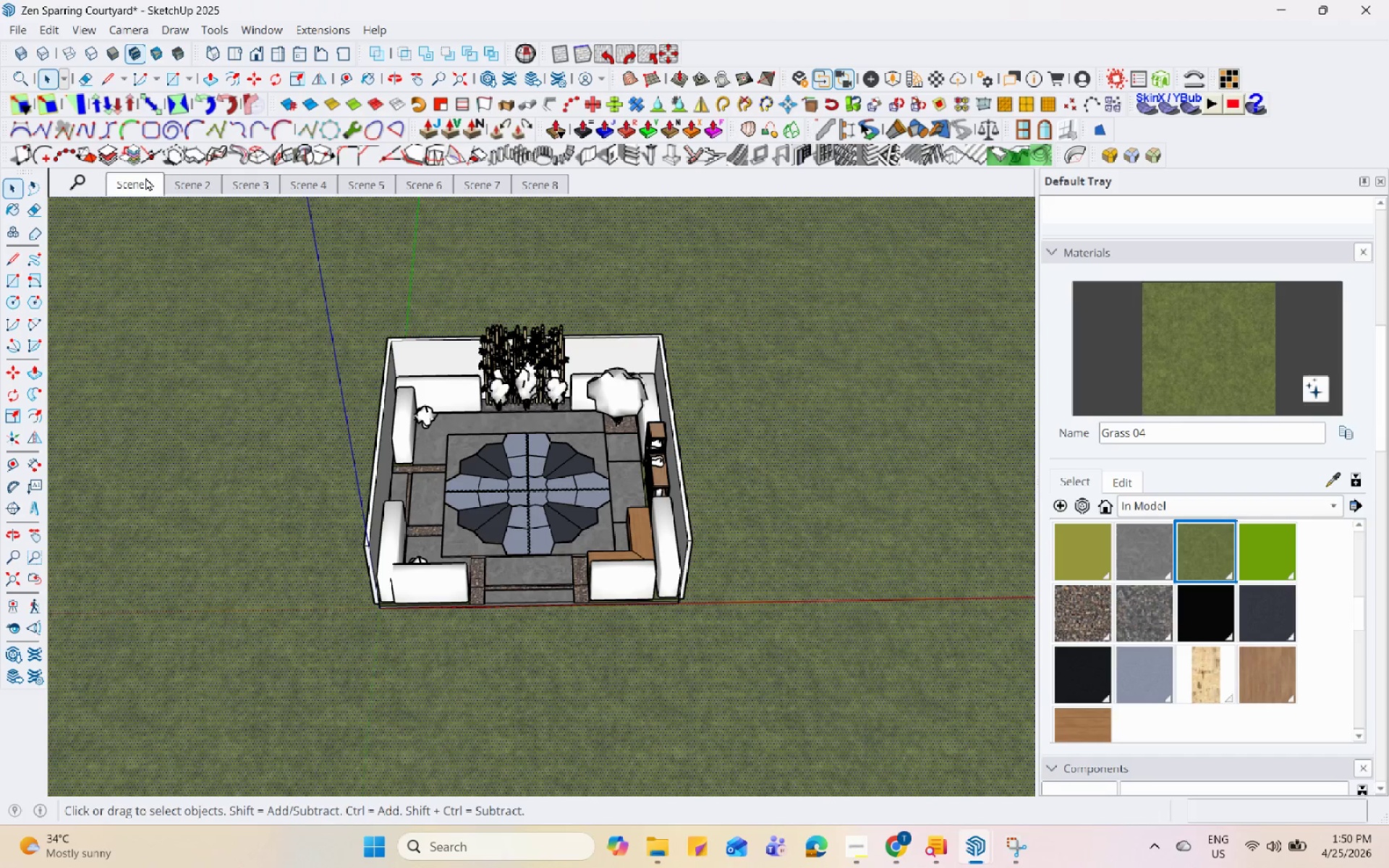 
key(ArrowUp)
 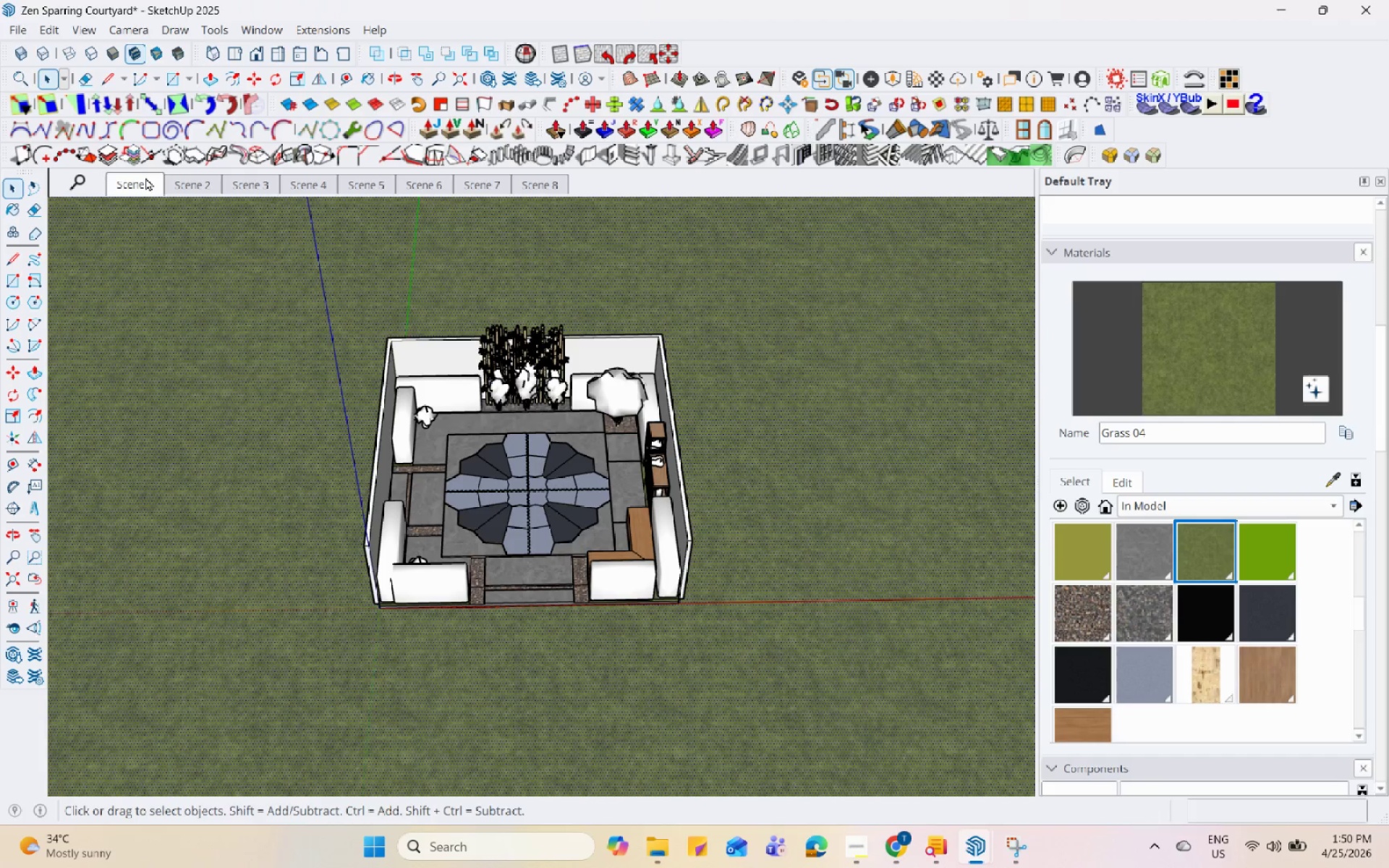 
key(ArrowUp)
 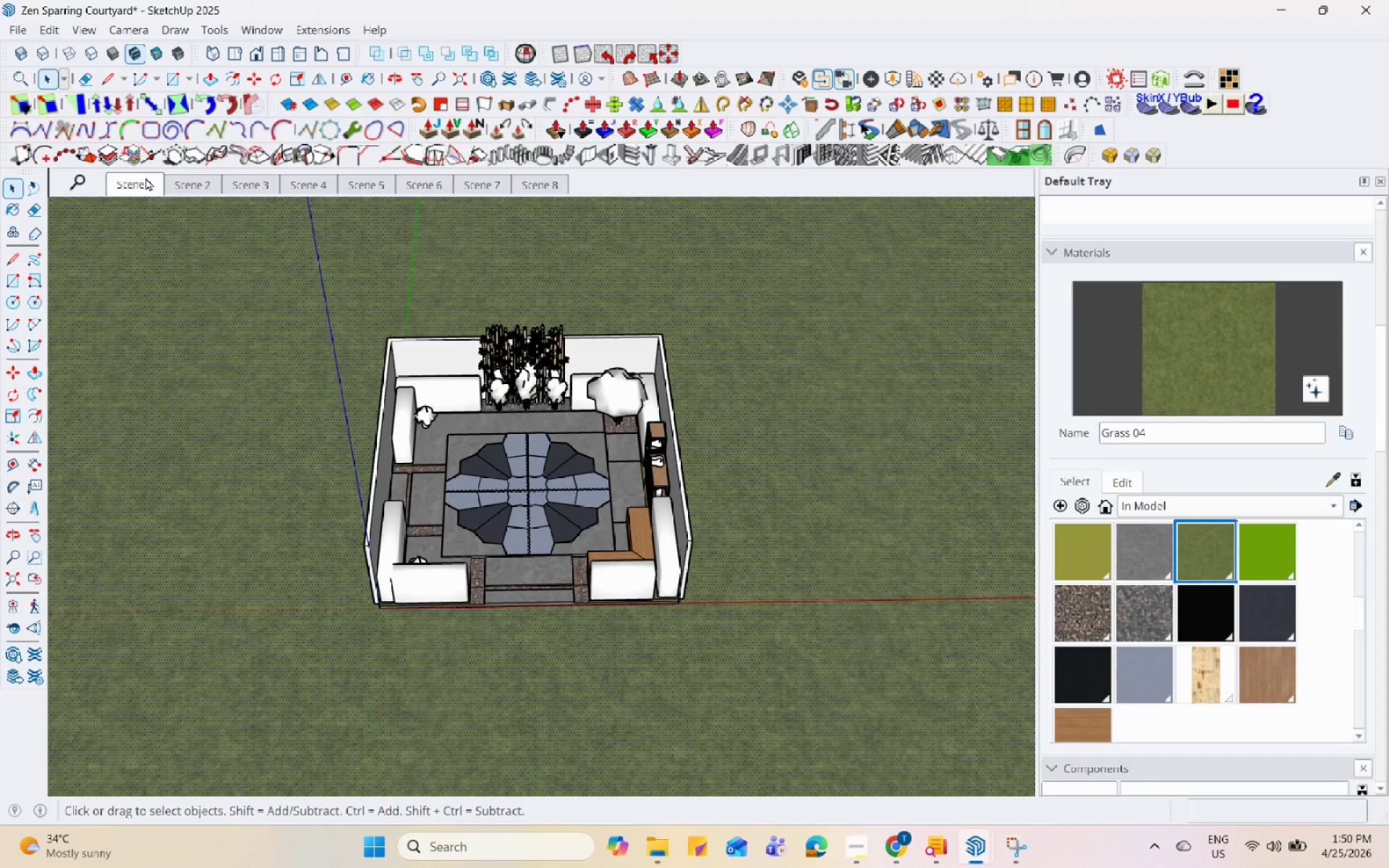 
key(Numpad8)
 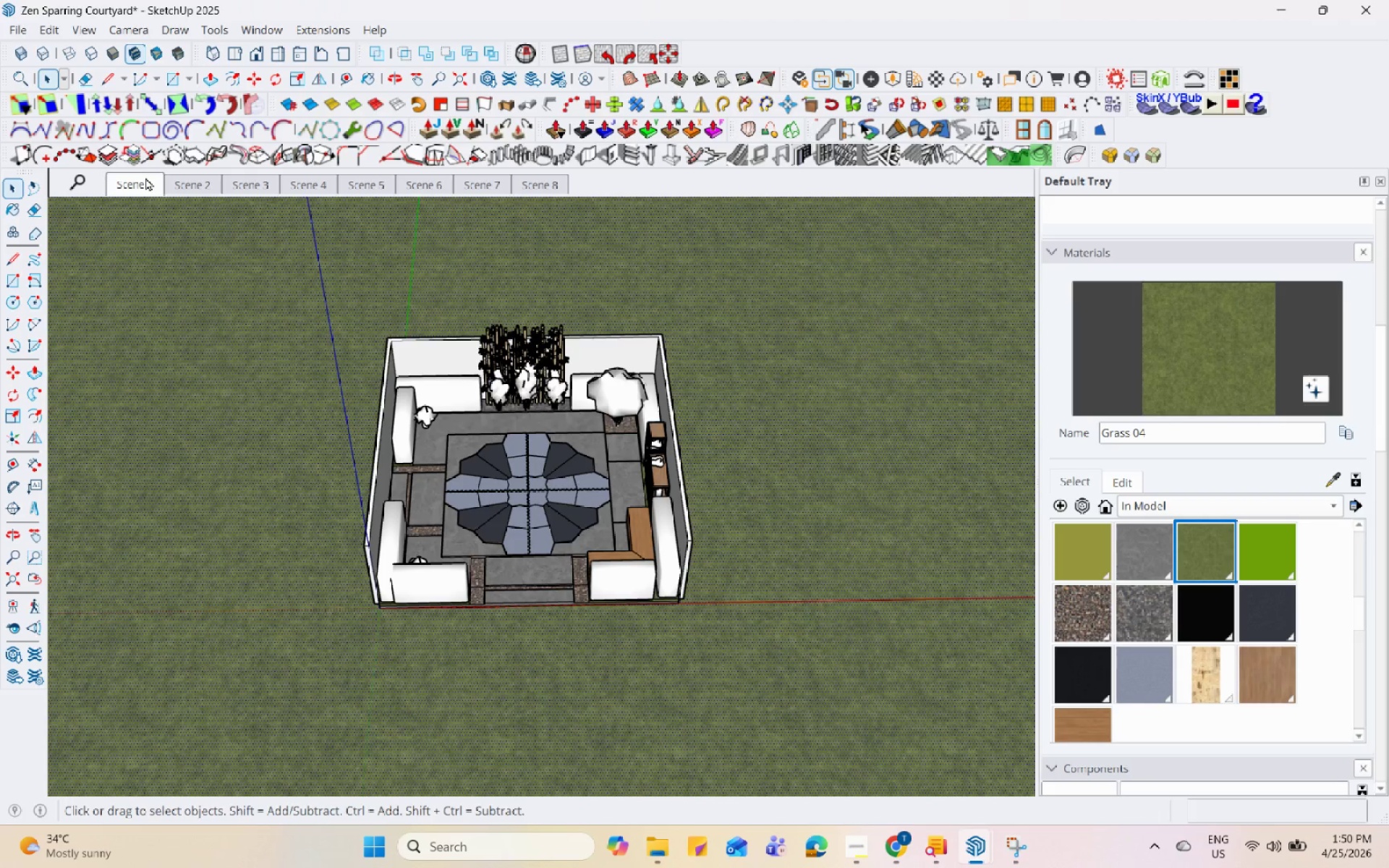 
key(Numpad8)
 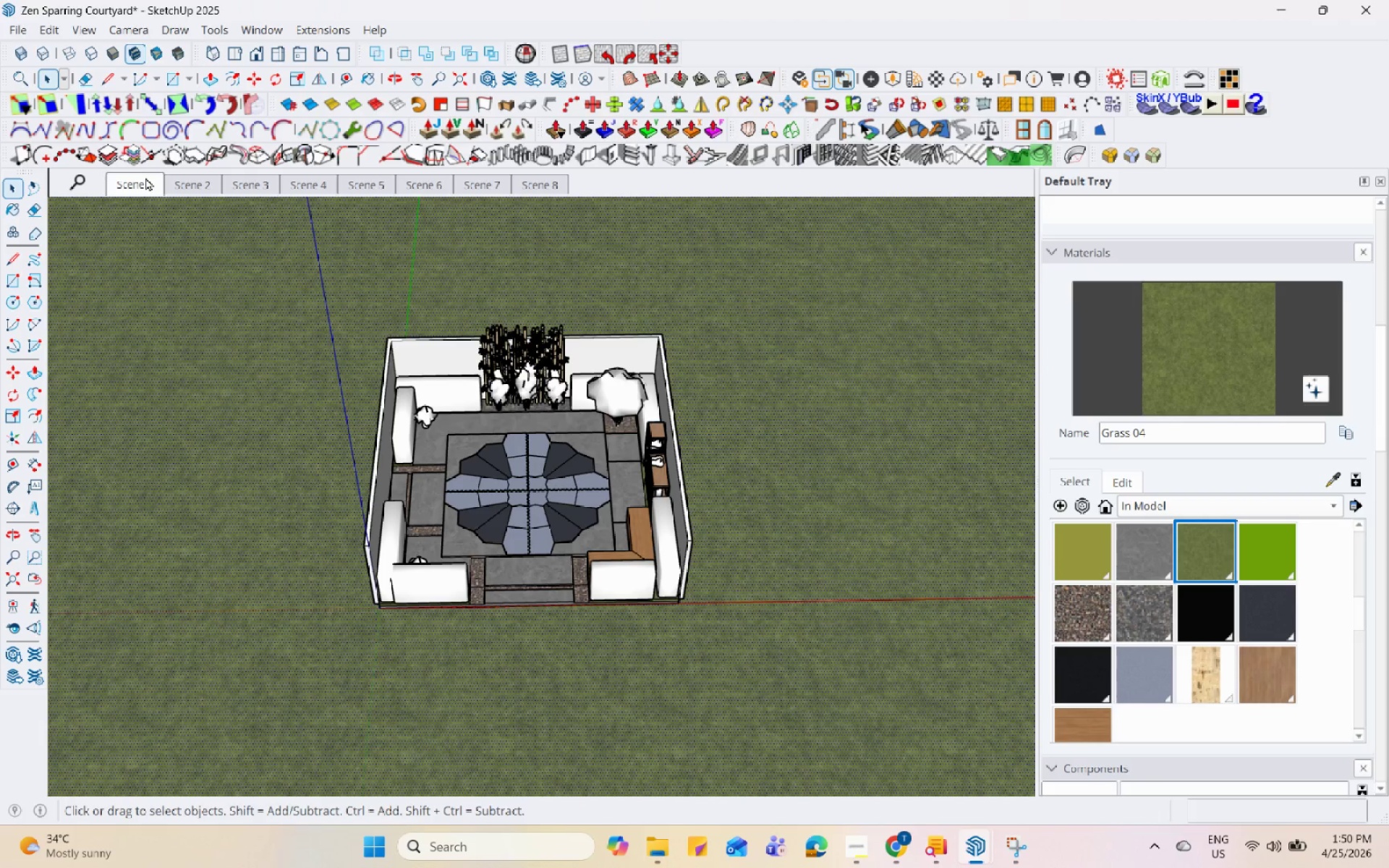 
key(Numpad8)
 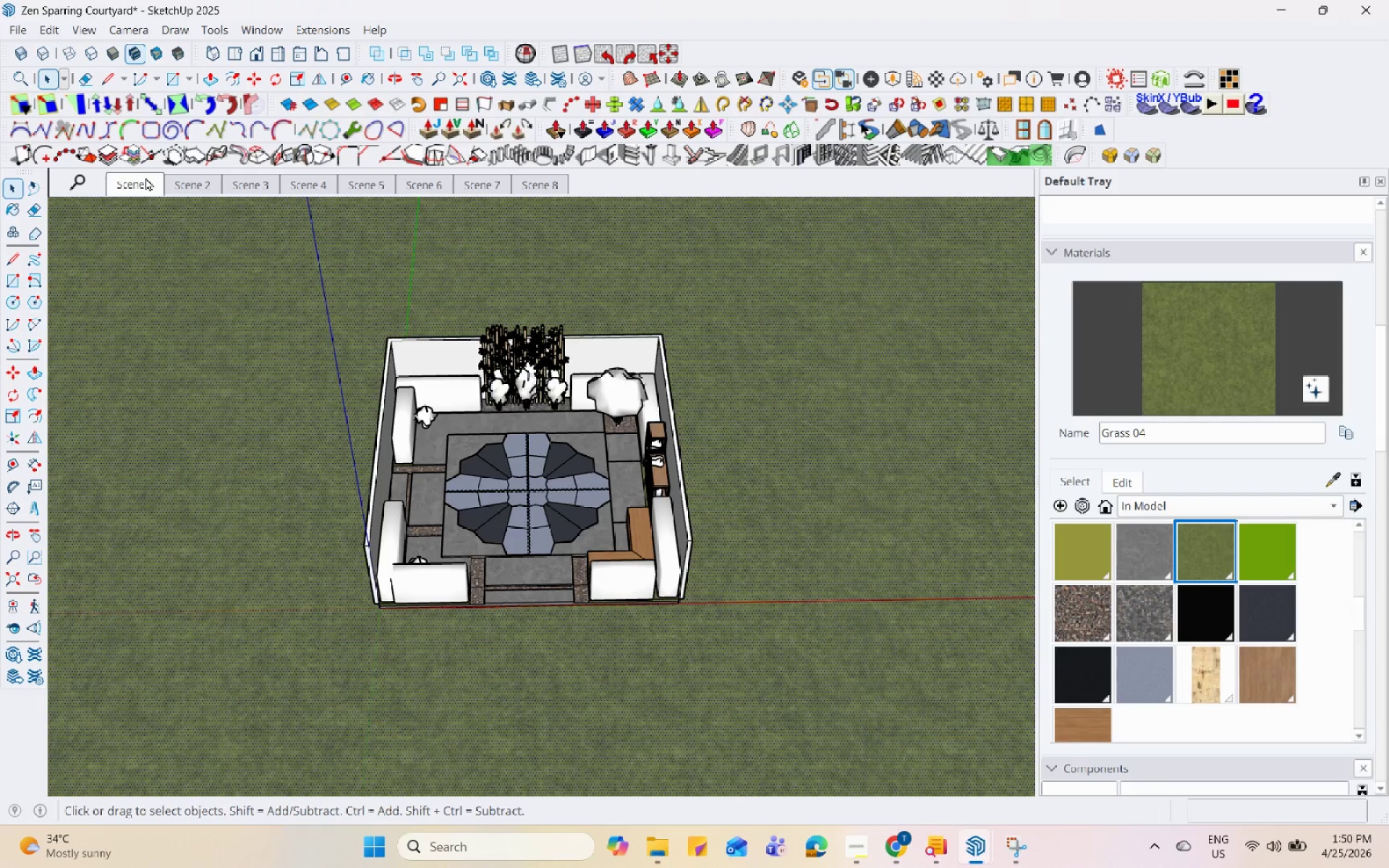 
key(Numpad8)
 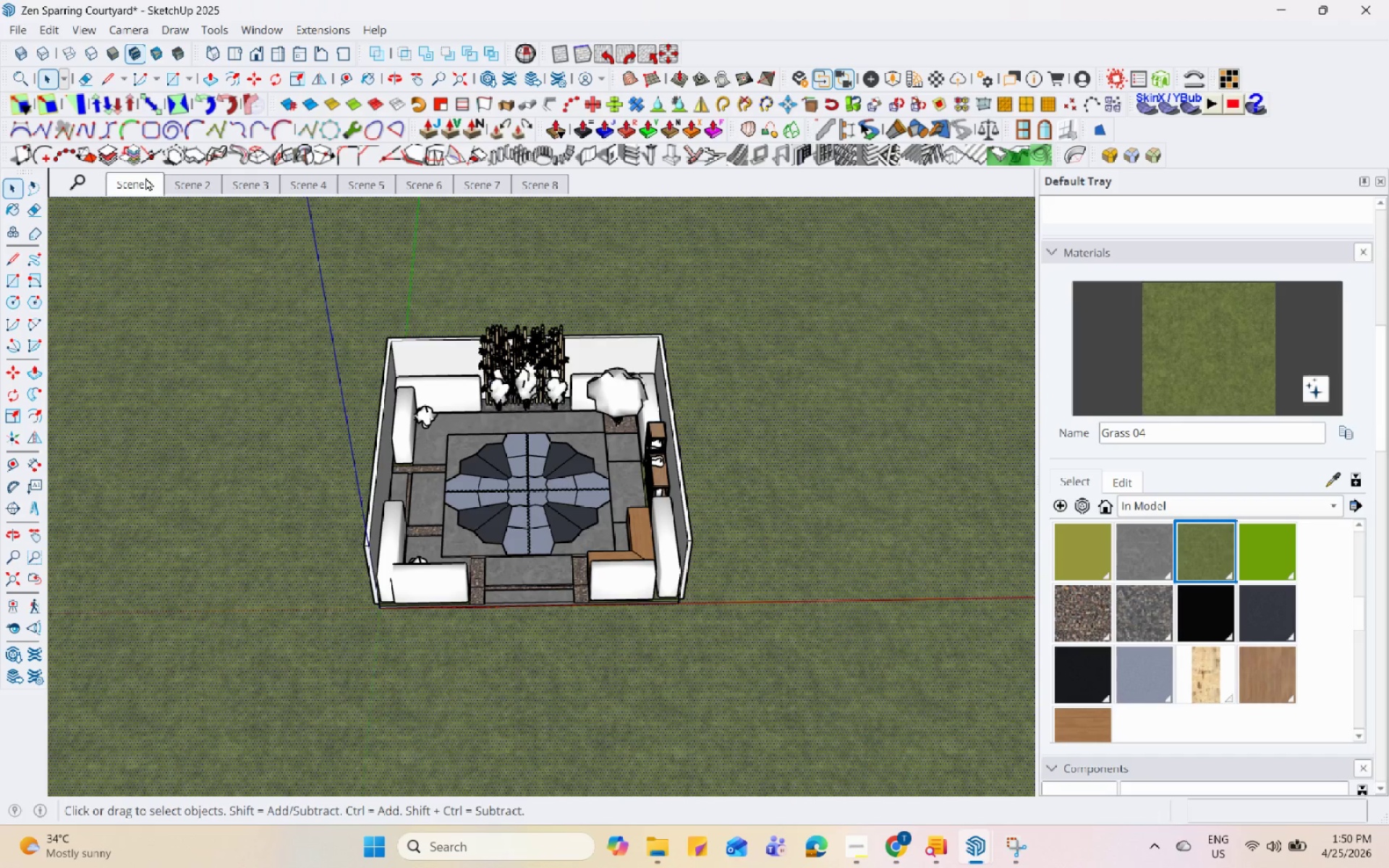 
key(Numpad8)
 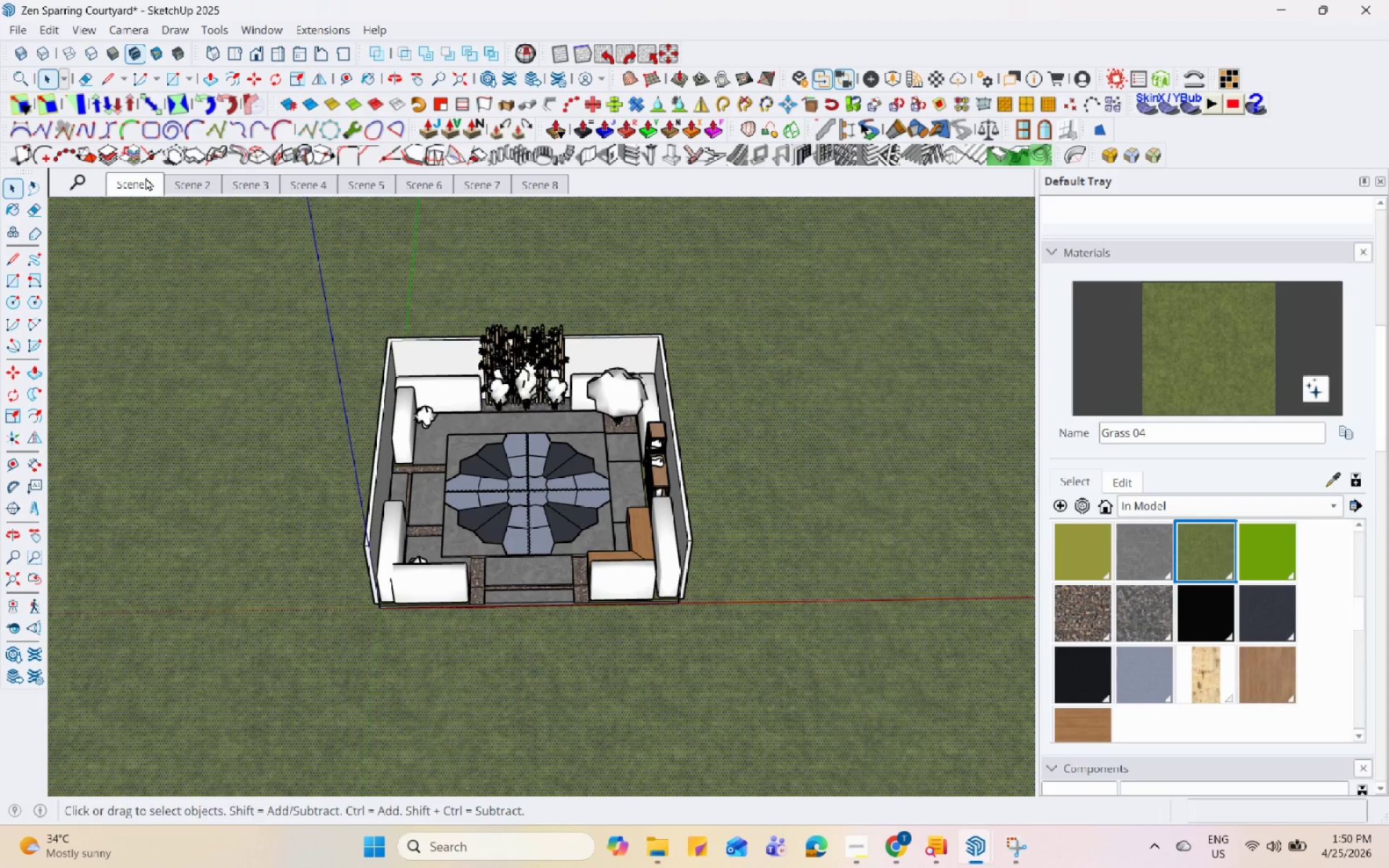 
key(Numpad8)
 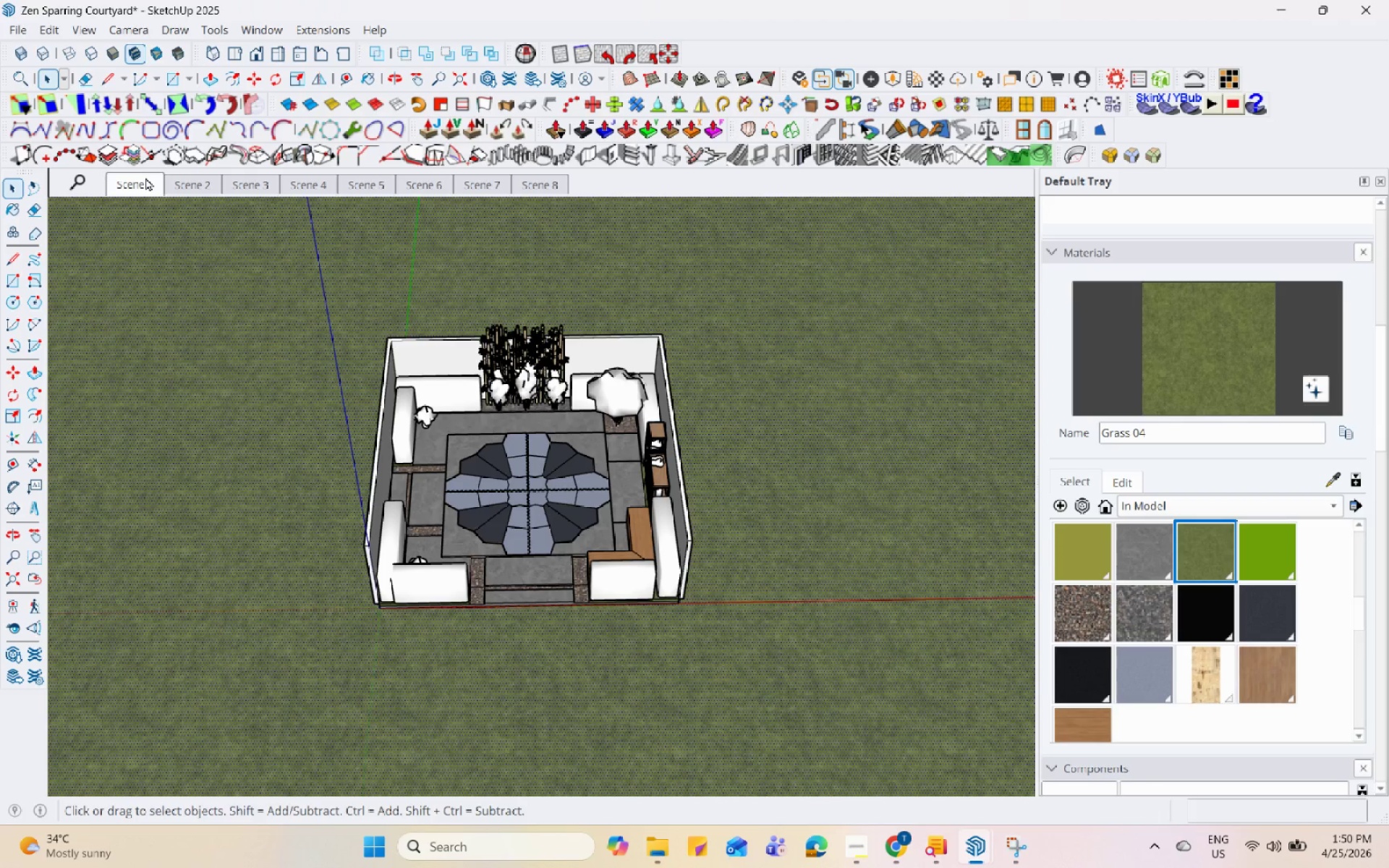 
key(Numpad8)
 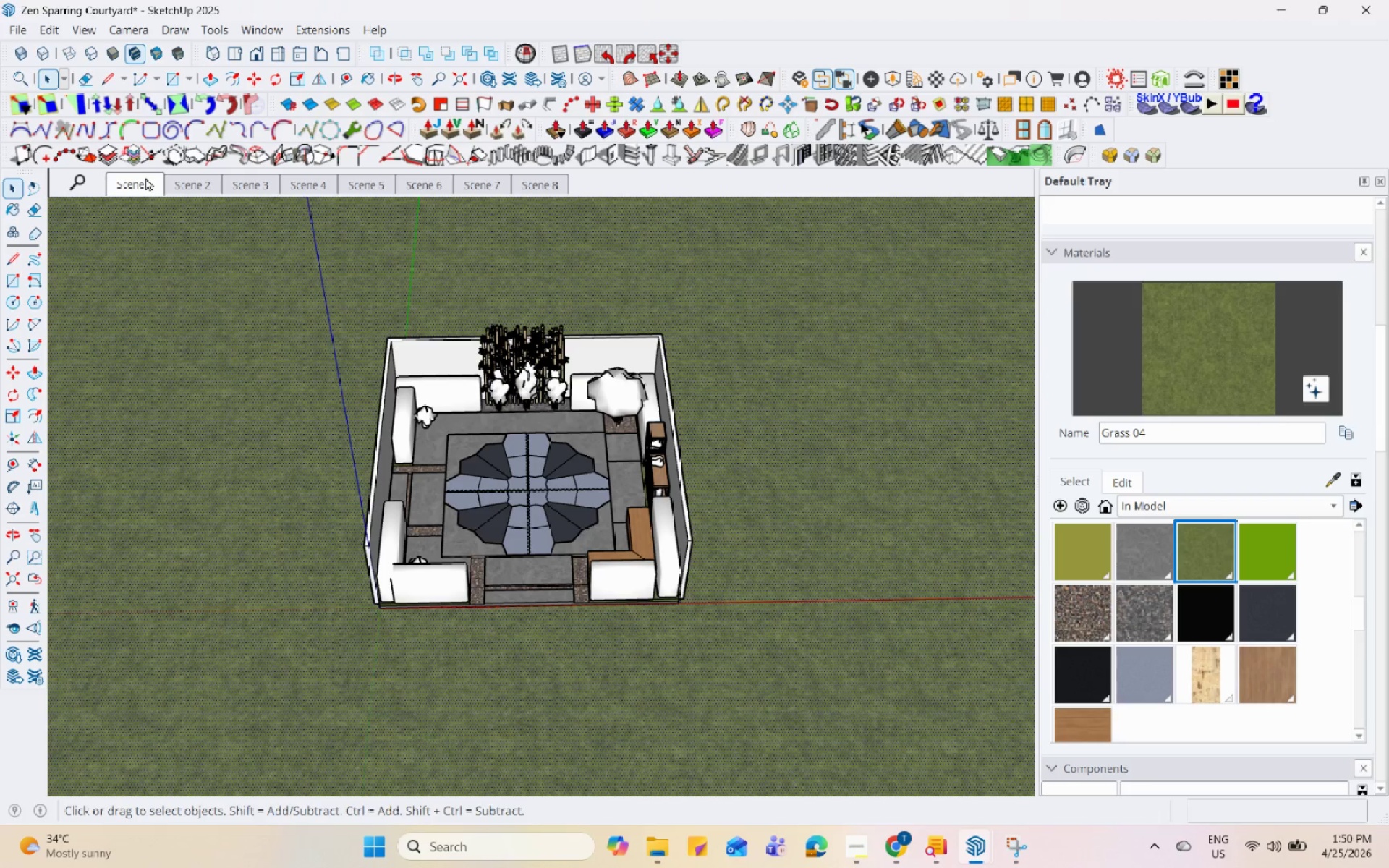 
key(Numpad8)
 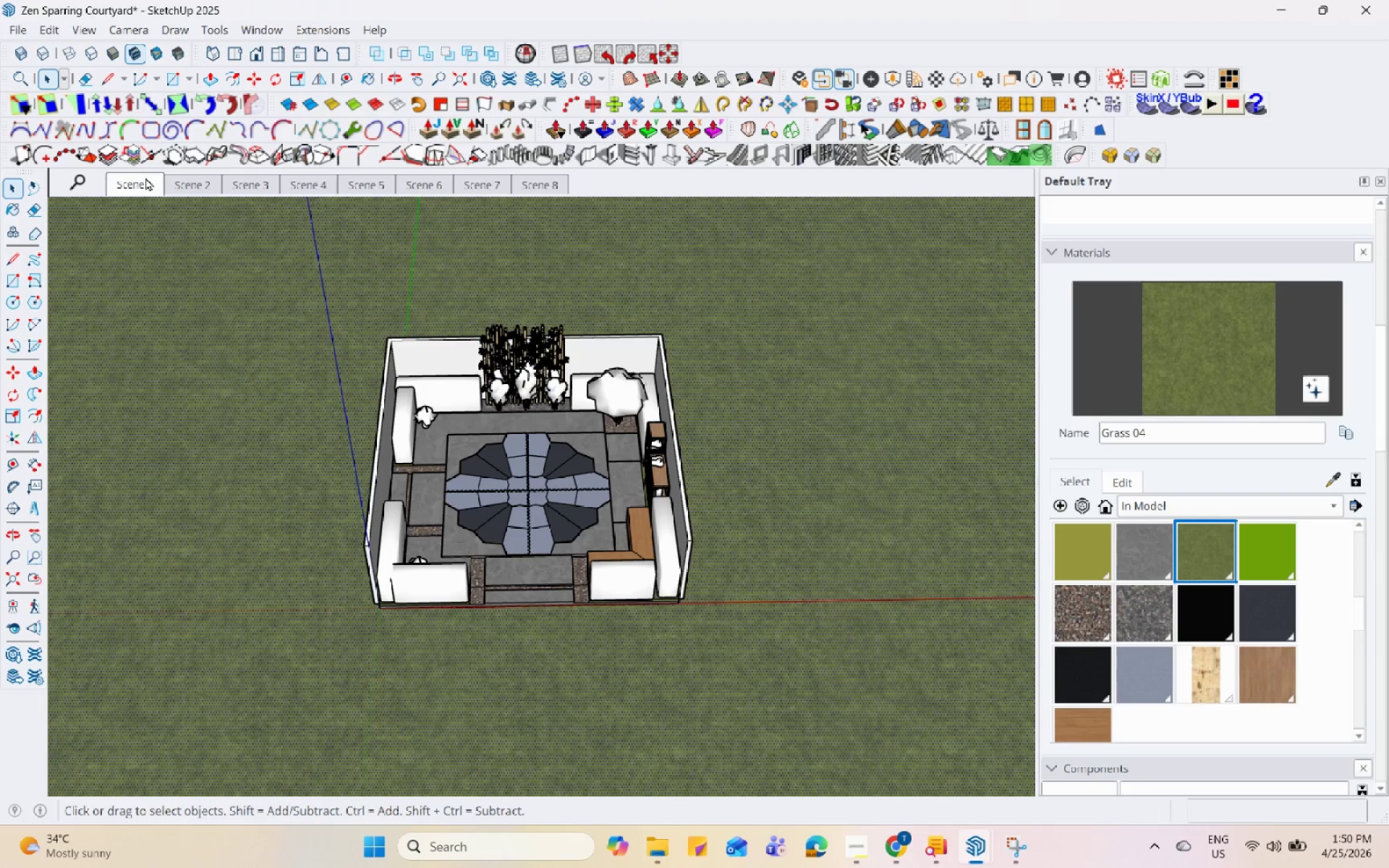 
key(NumLock)
 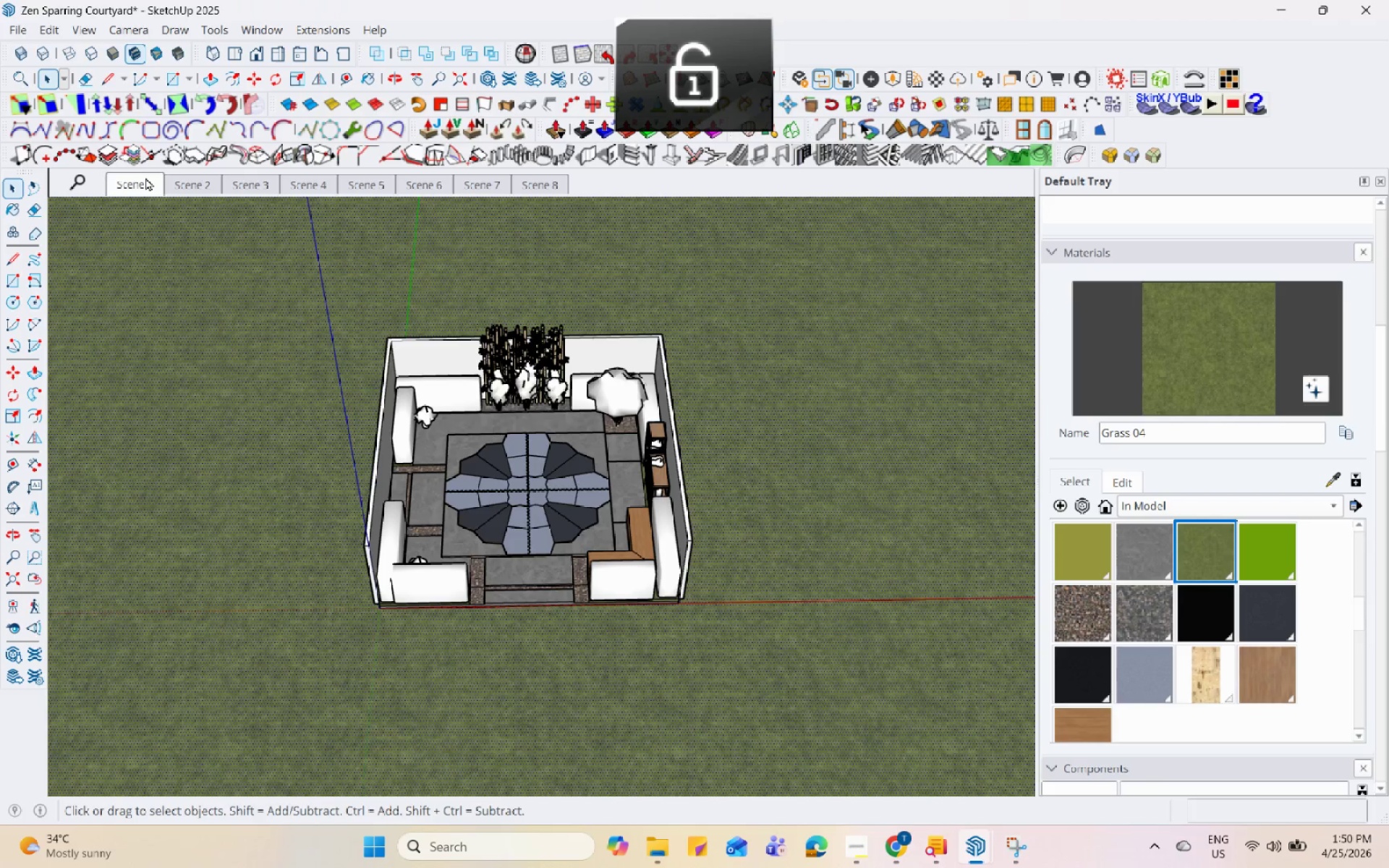 
key(ArrowUp)
 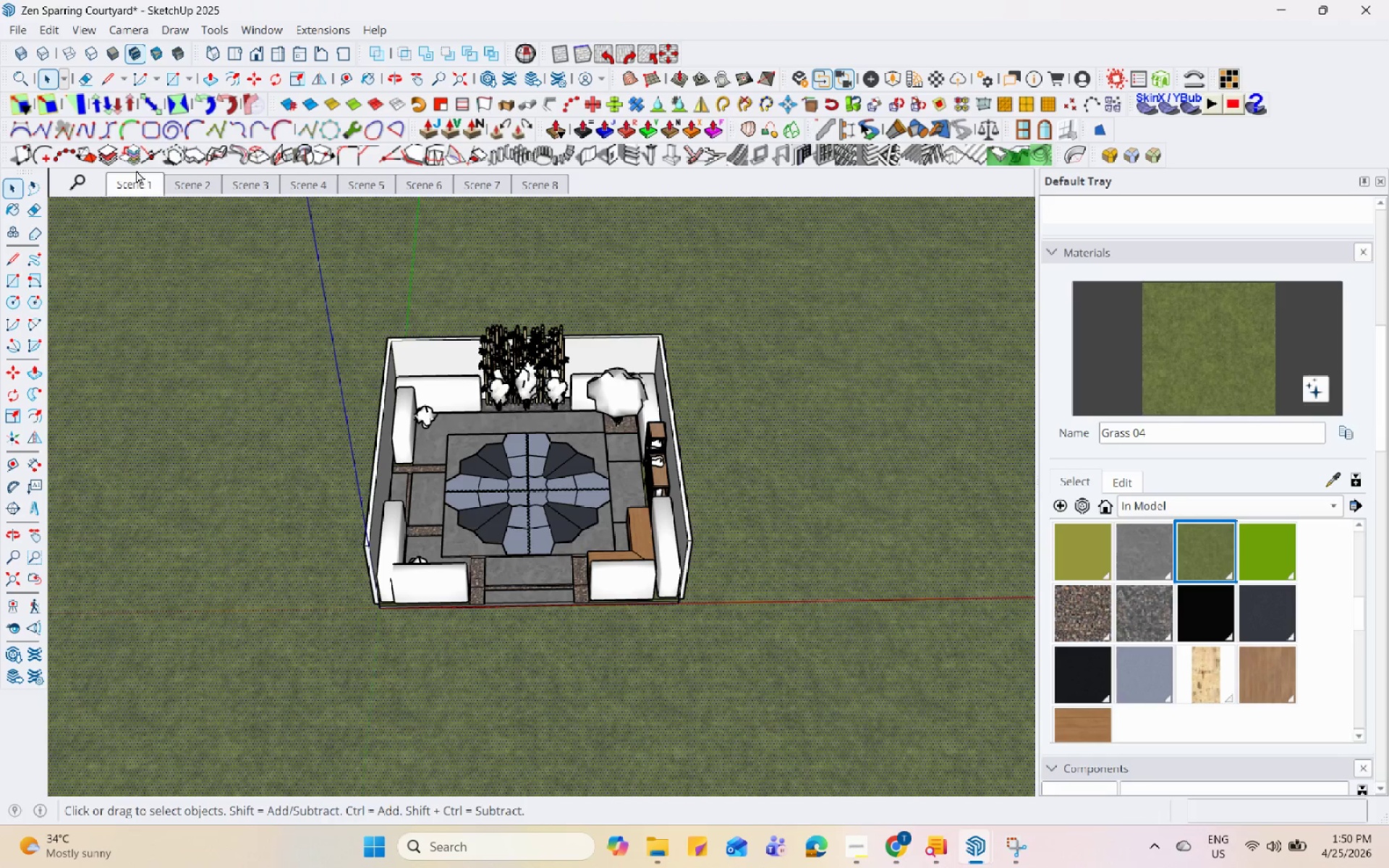 
double_click([136, 184])
 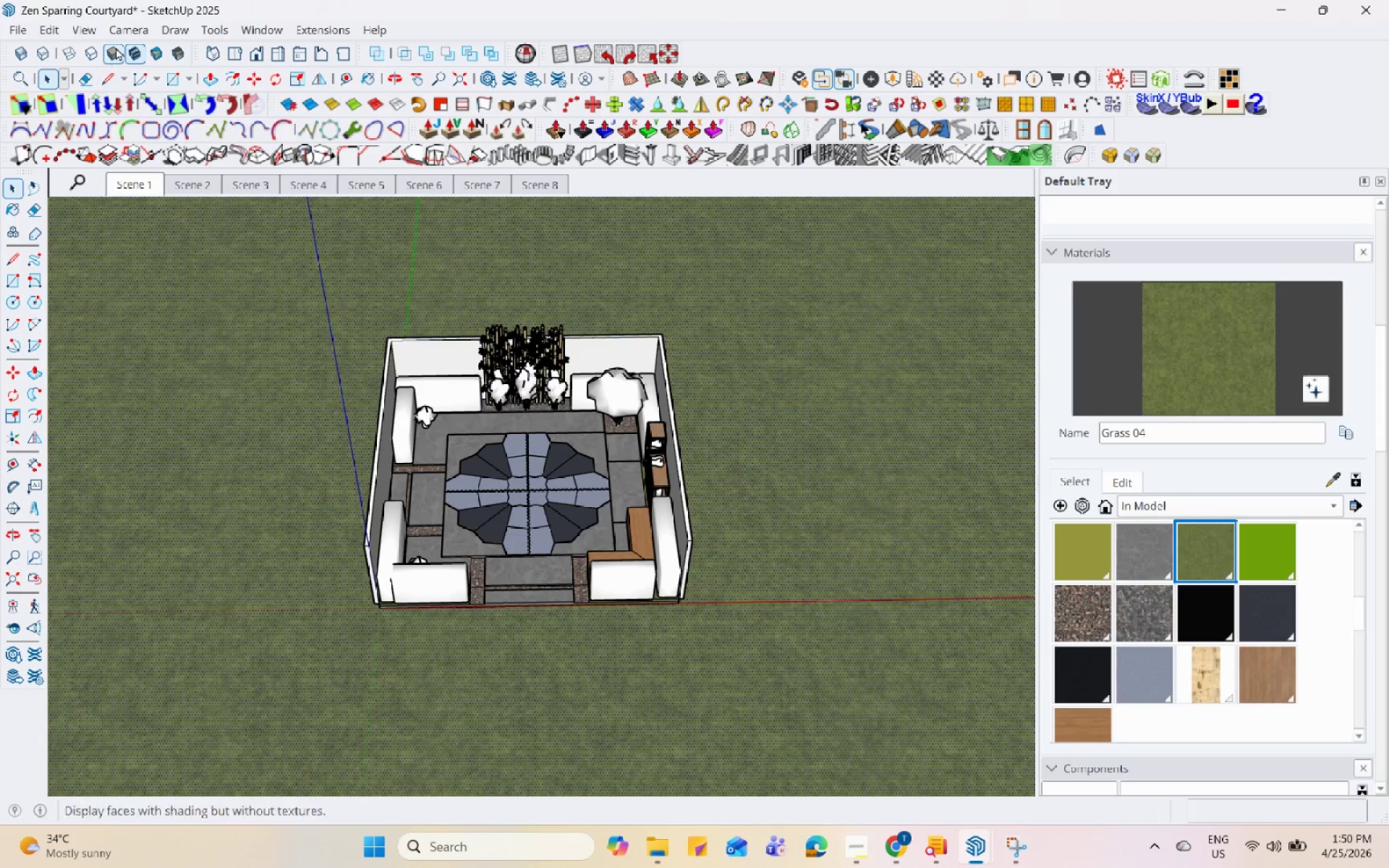 
left_click([88, 27])
 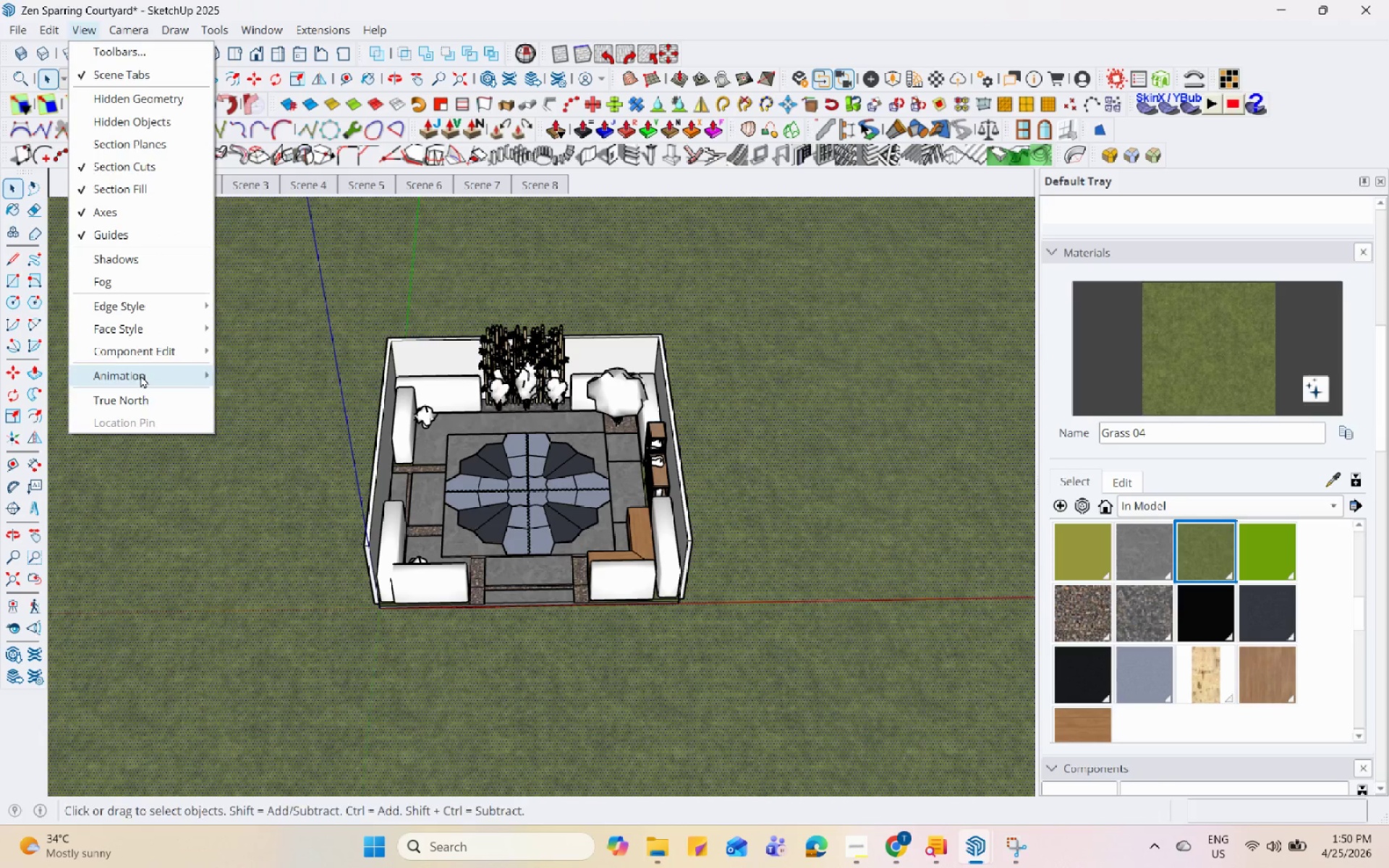 
left_click([139, 381])
 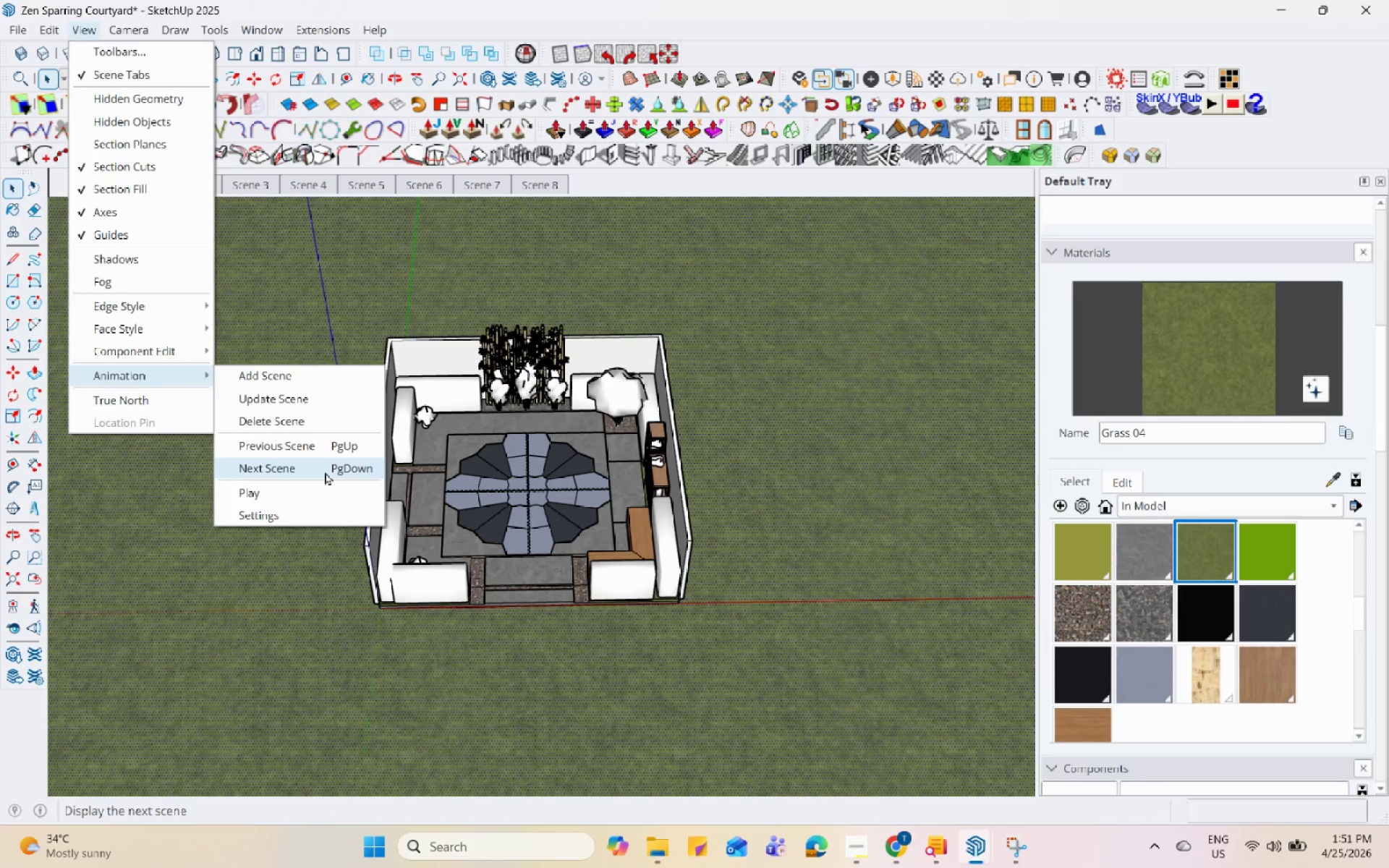 
wait(5.06)
 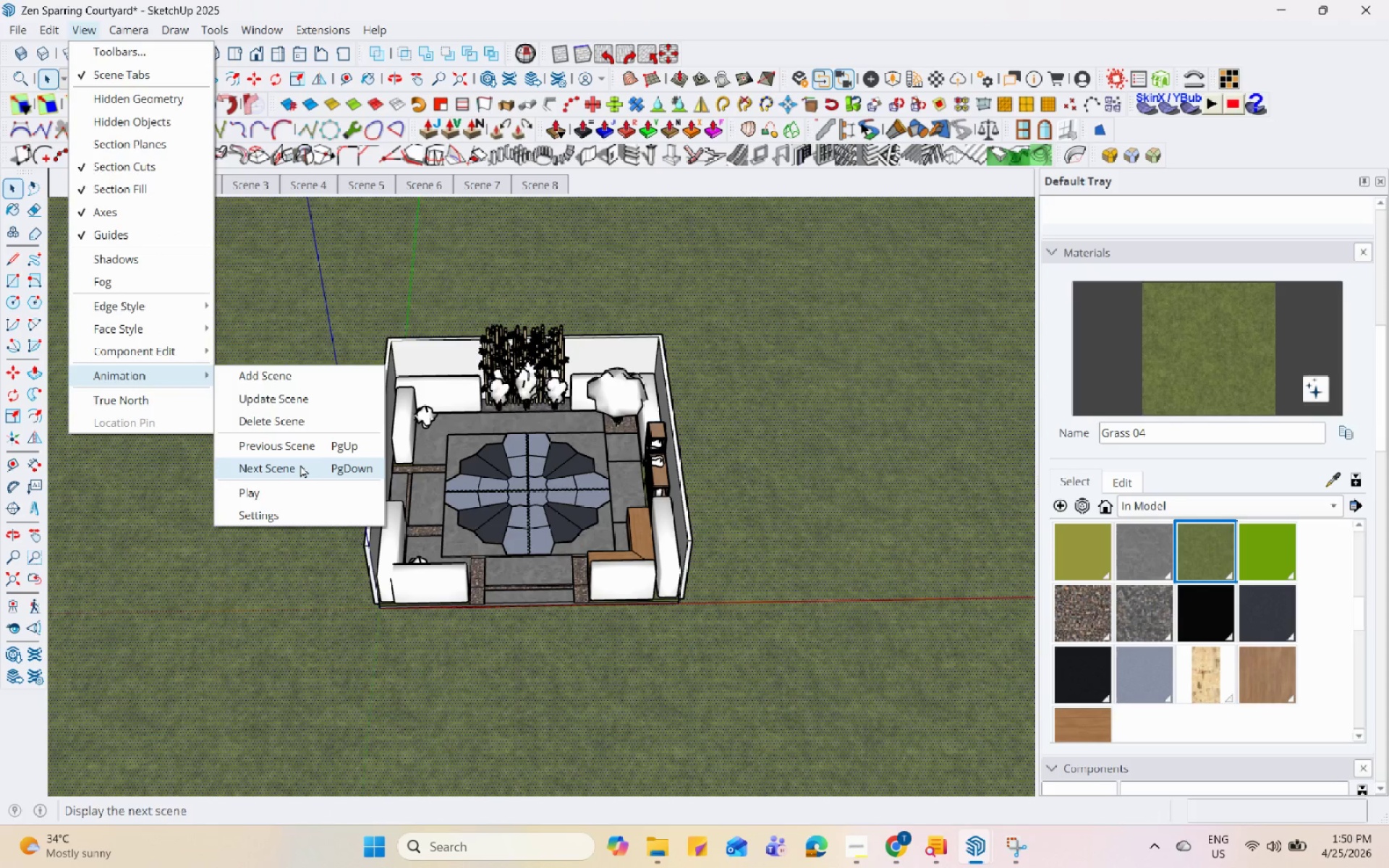 
double_click([83, 22])
 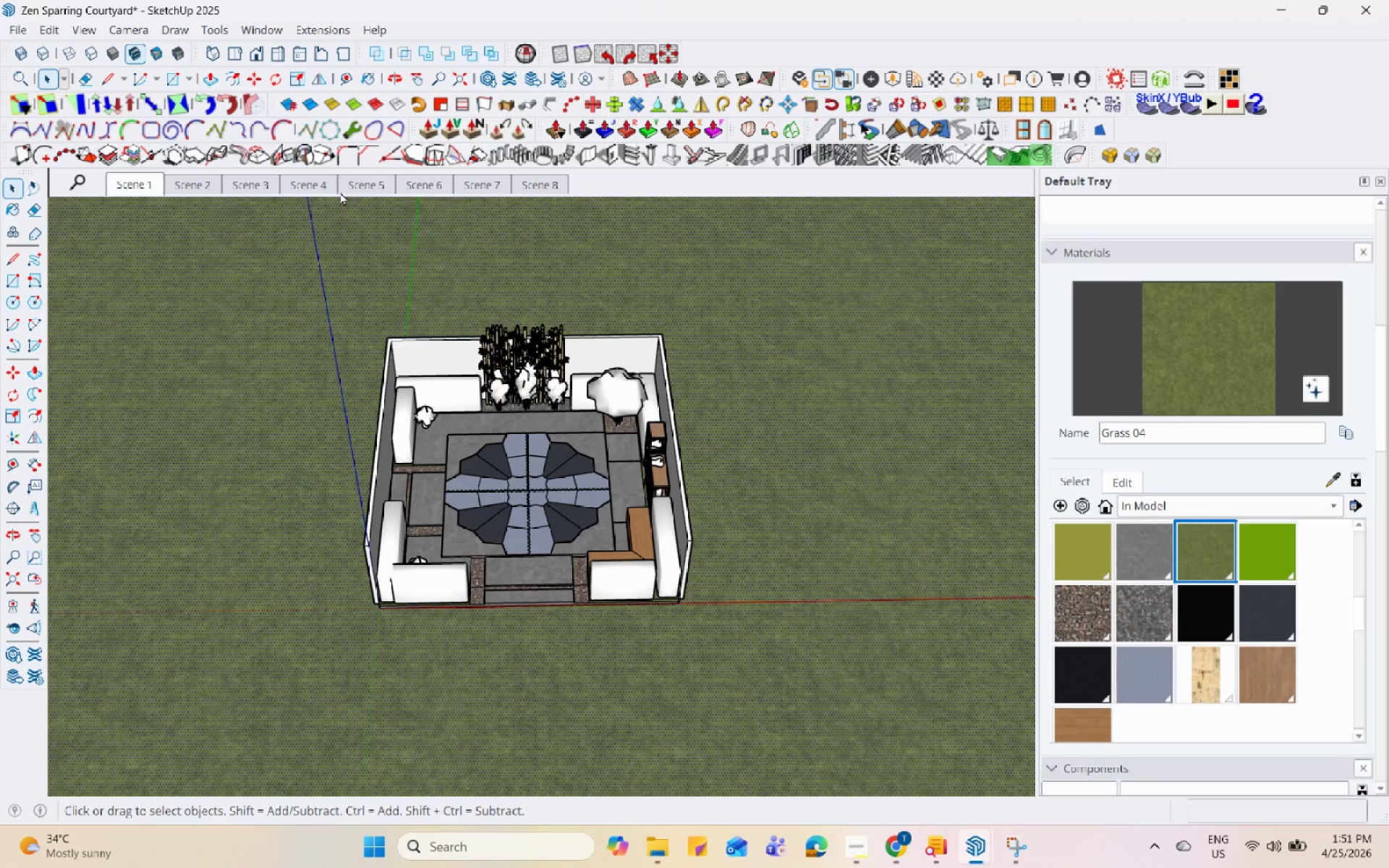 
left_click([422, 338])
 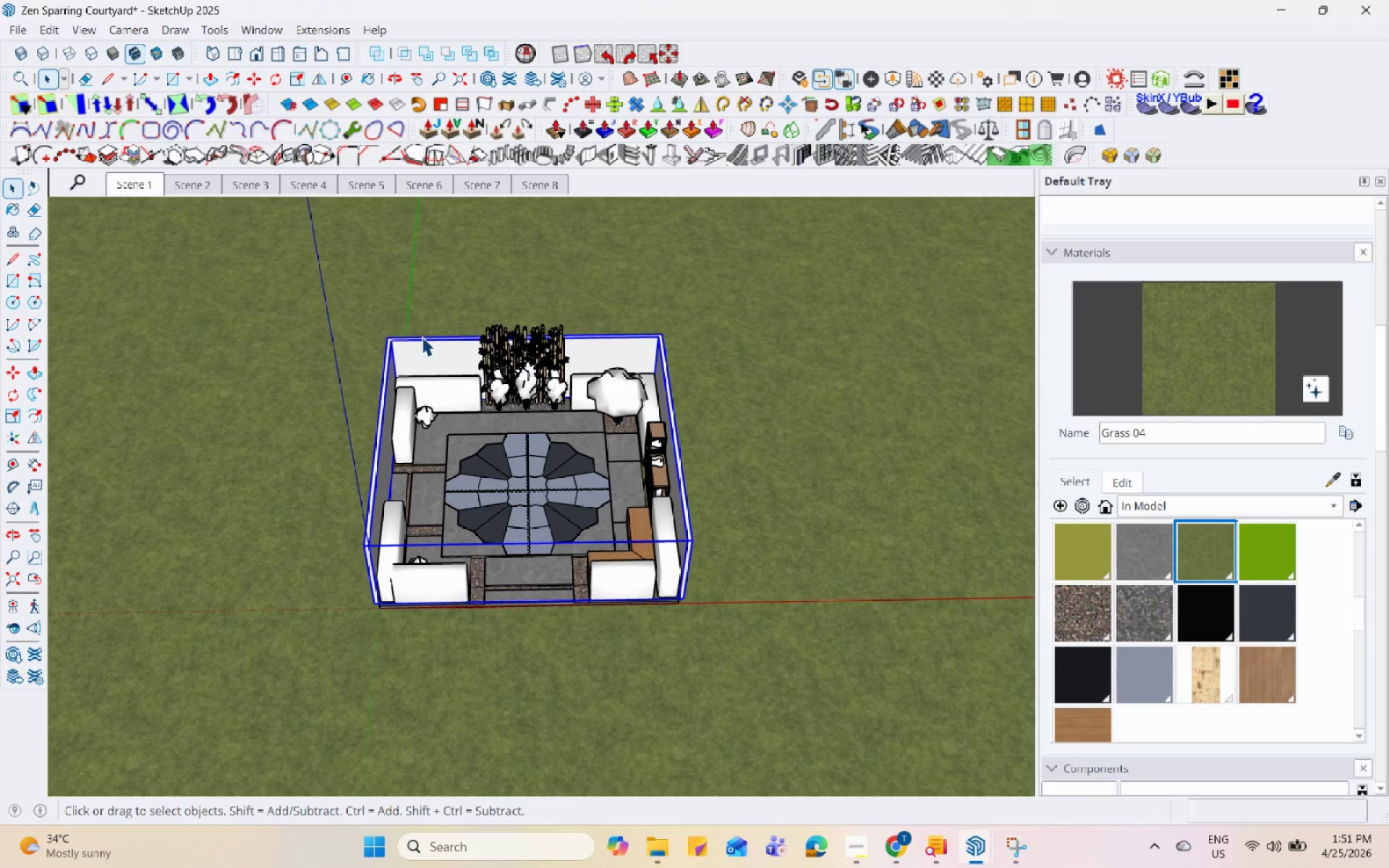 
key(Control+S)
 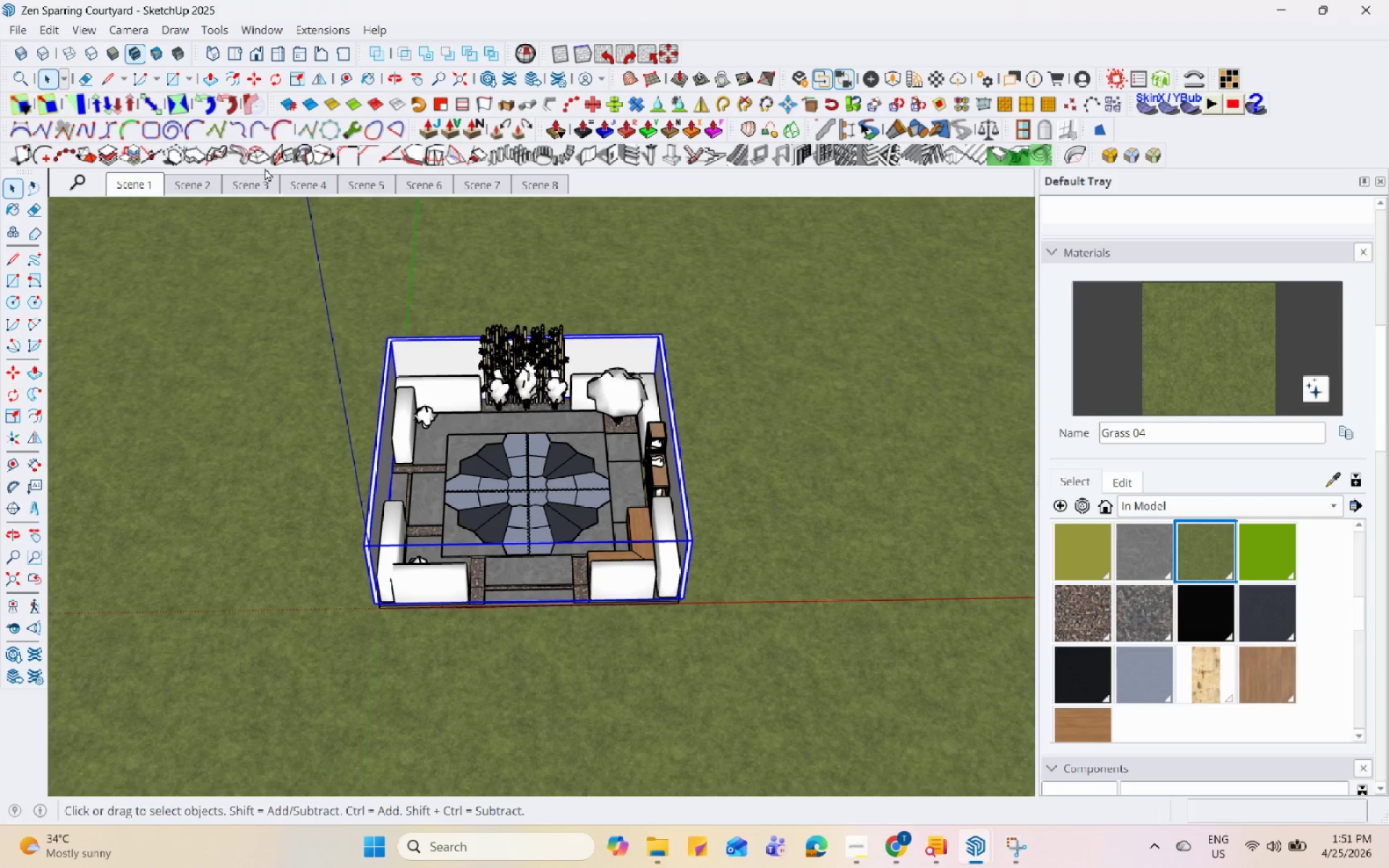 
key(PageDown)
 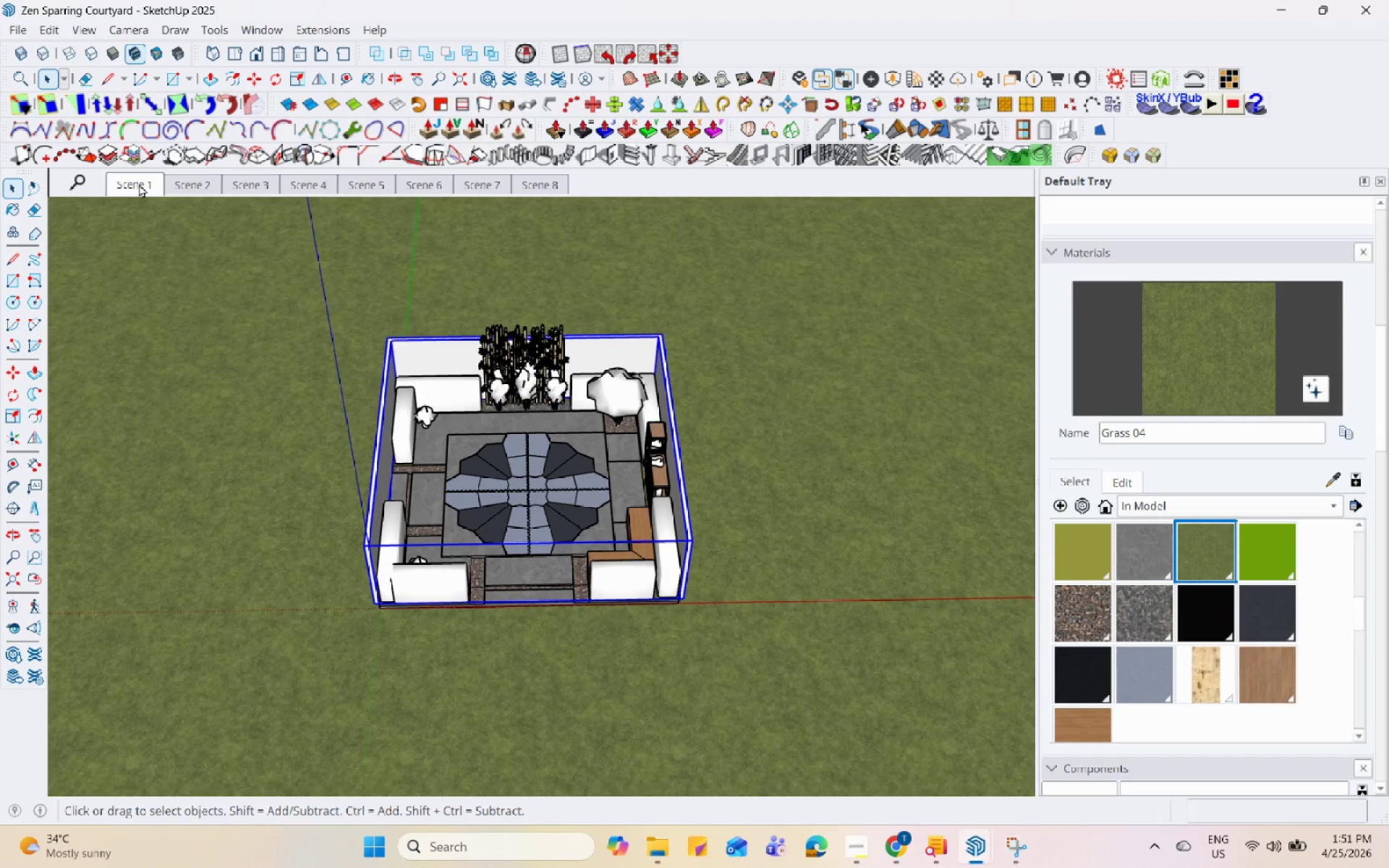 
key(PageDown)
 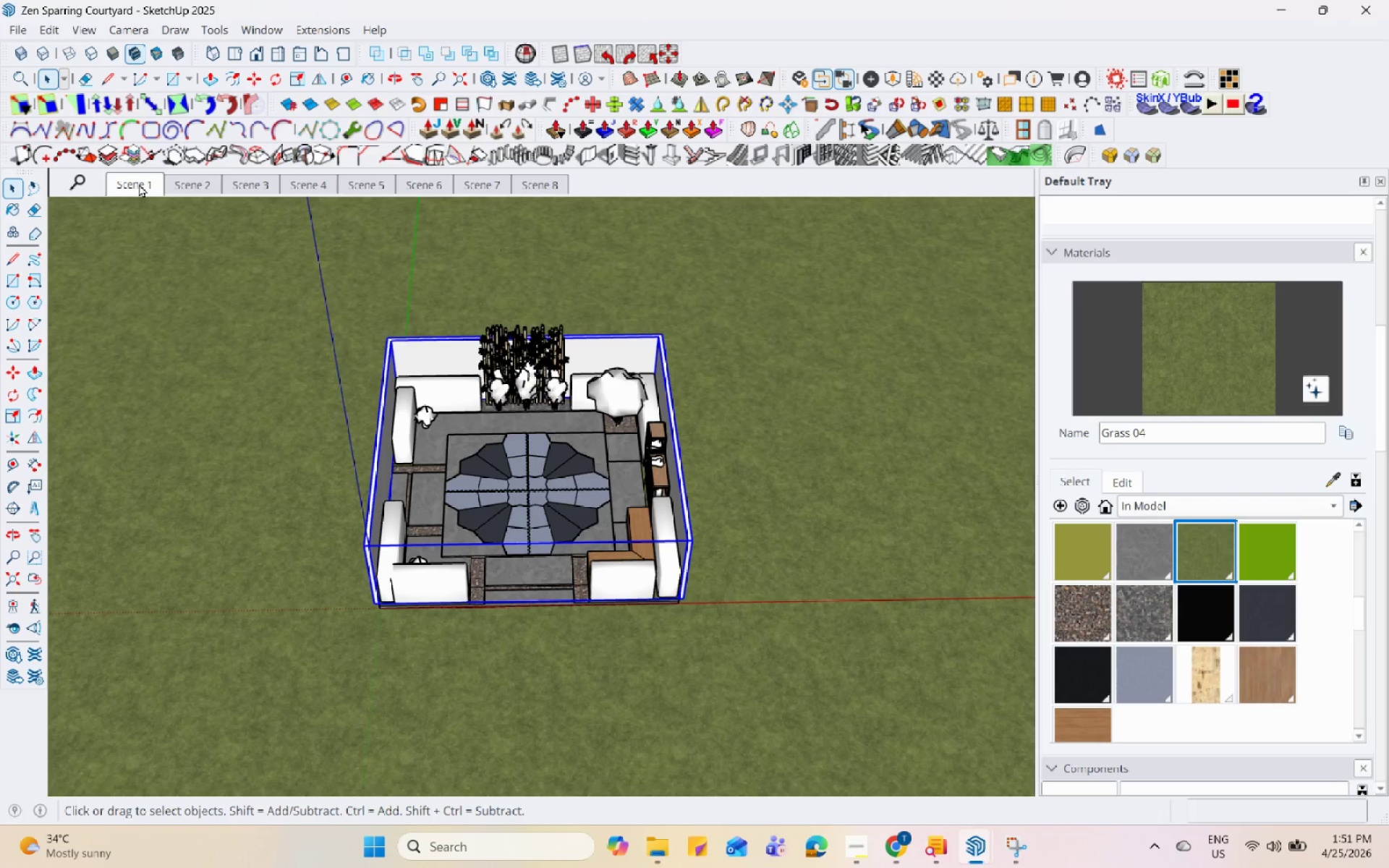 
key(PageDown)
 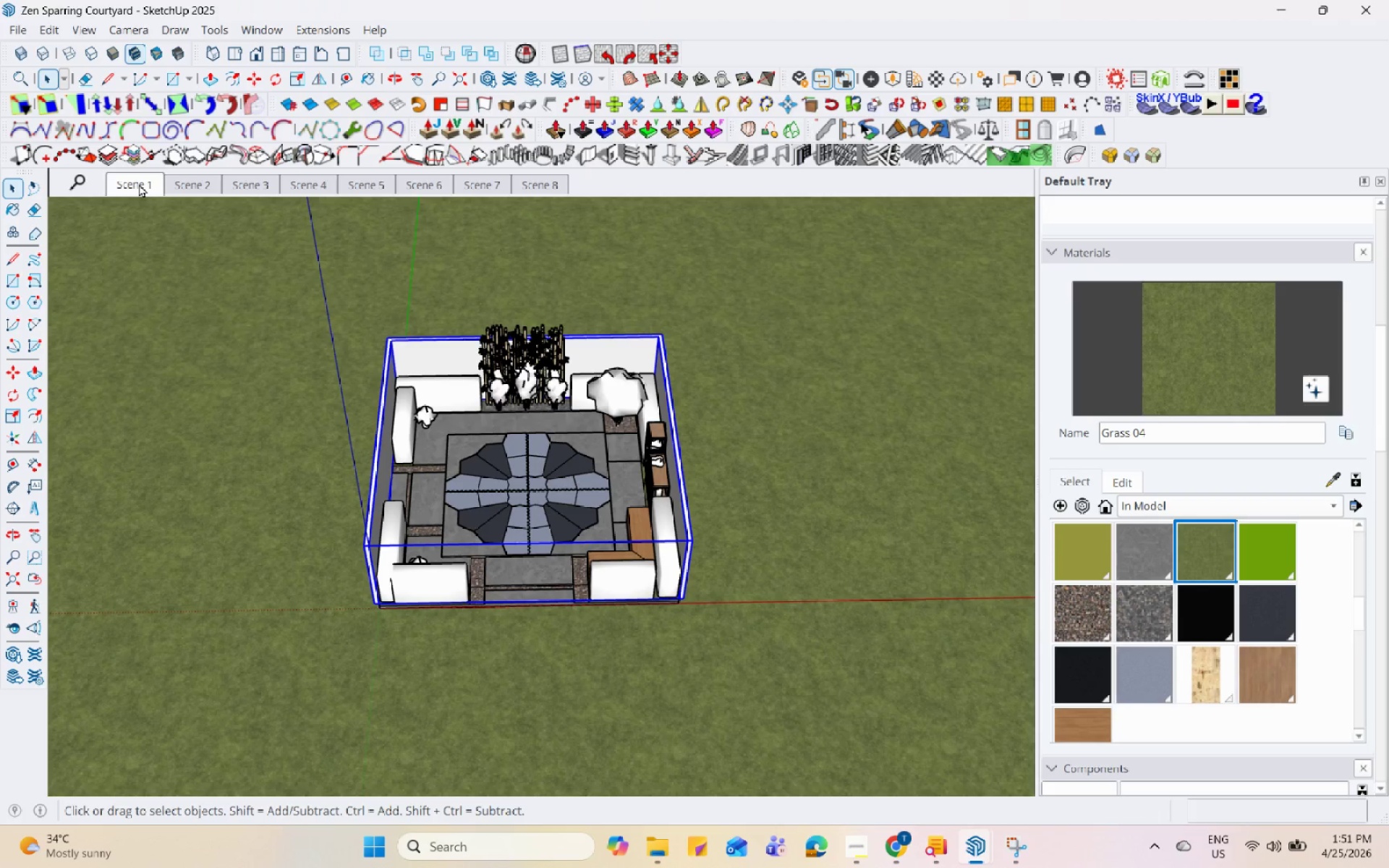 
key(PageDown)
 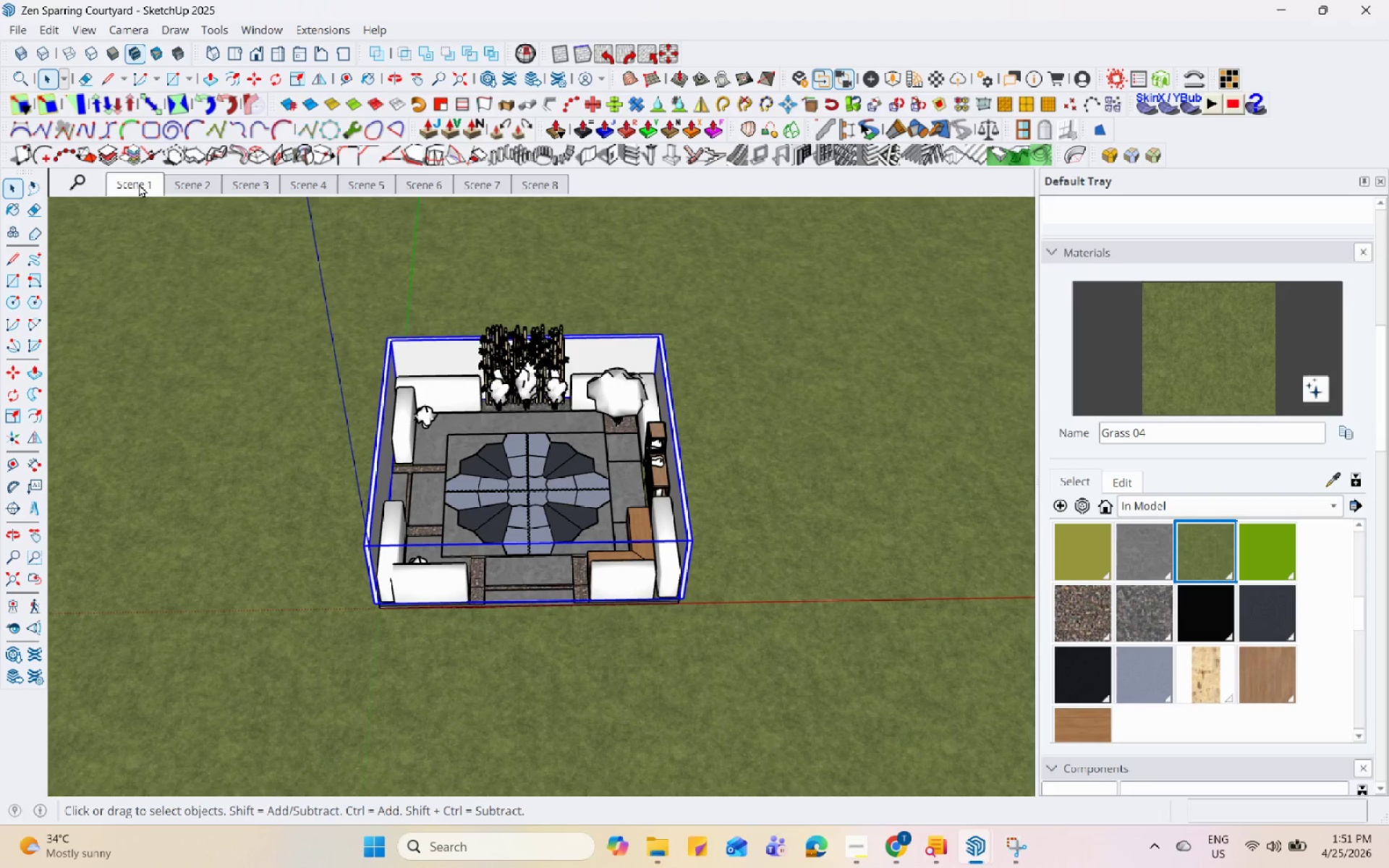 
key(PageDown)
 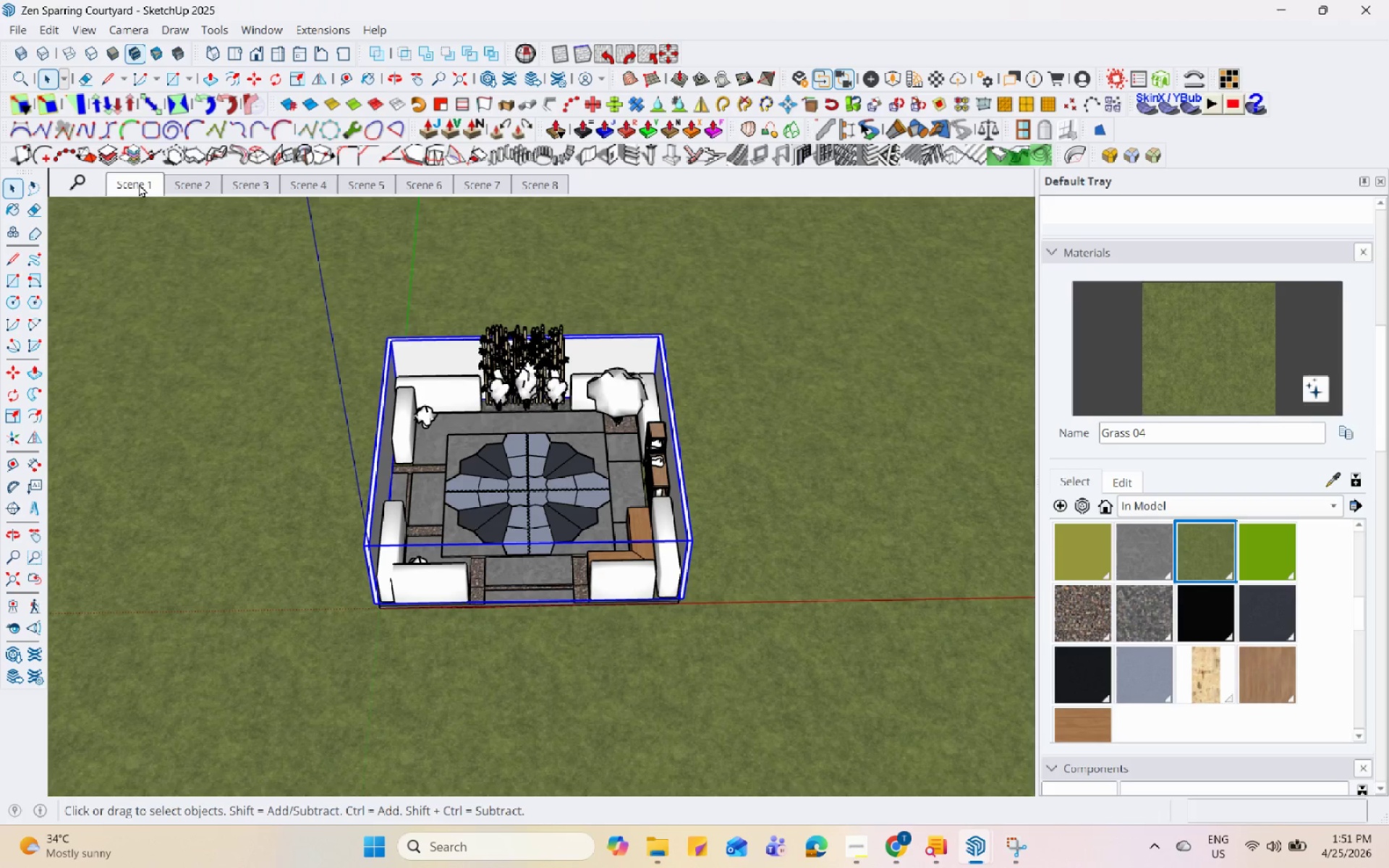 
key(PageUp)
 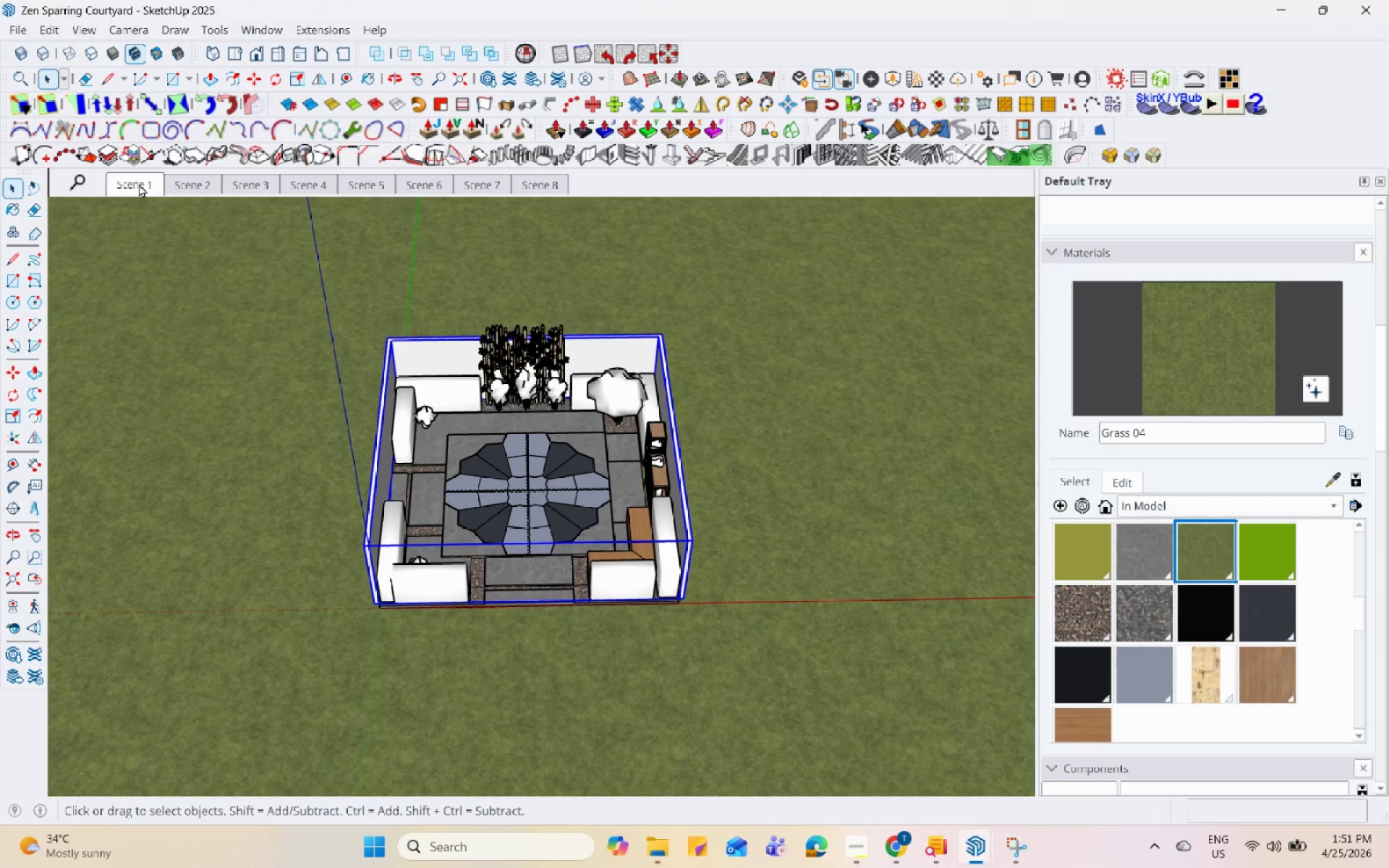 
key(PageUp)
 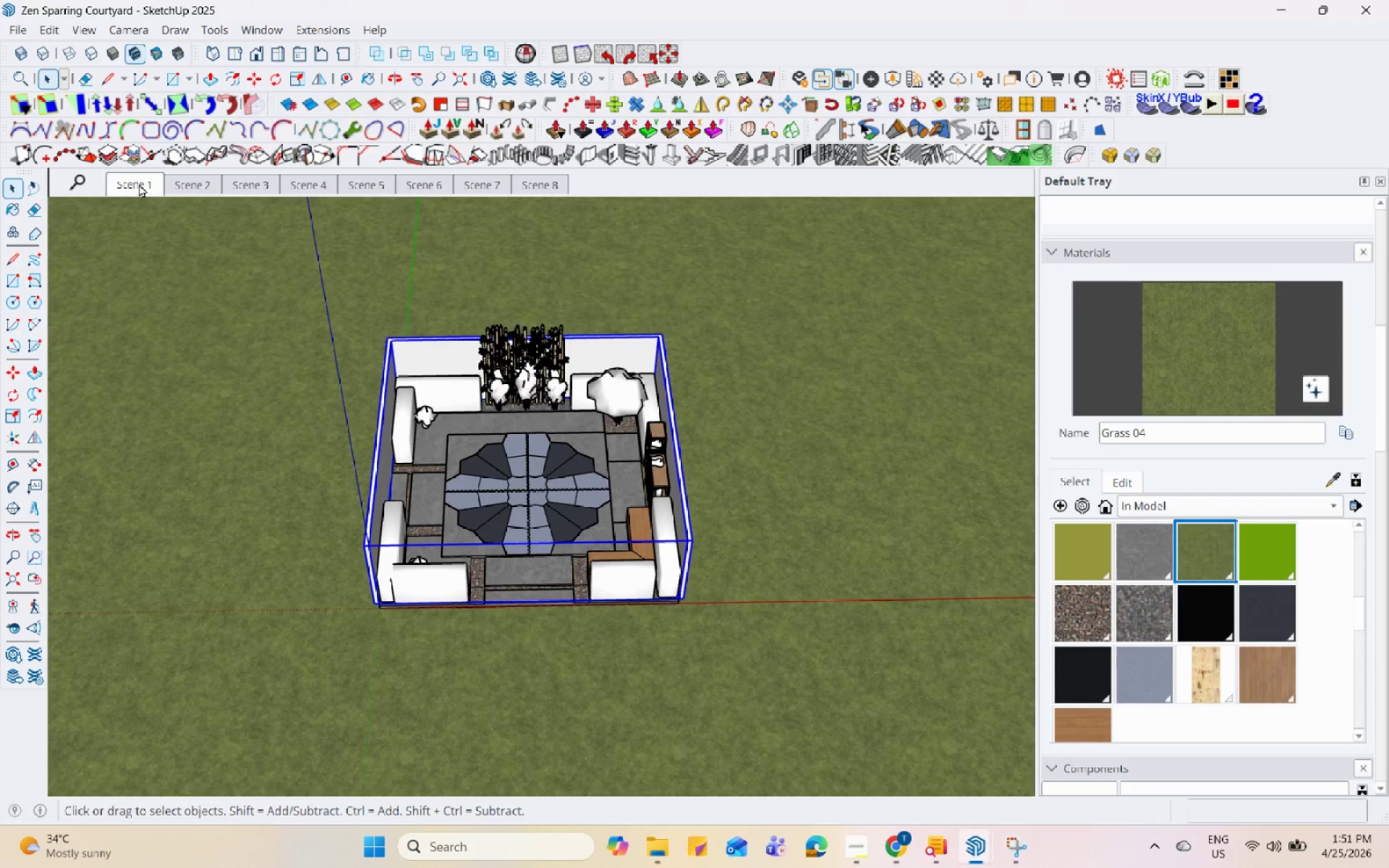 
key(NumLock)
 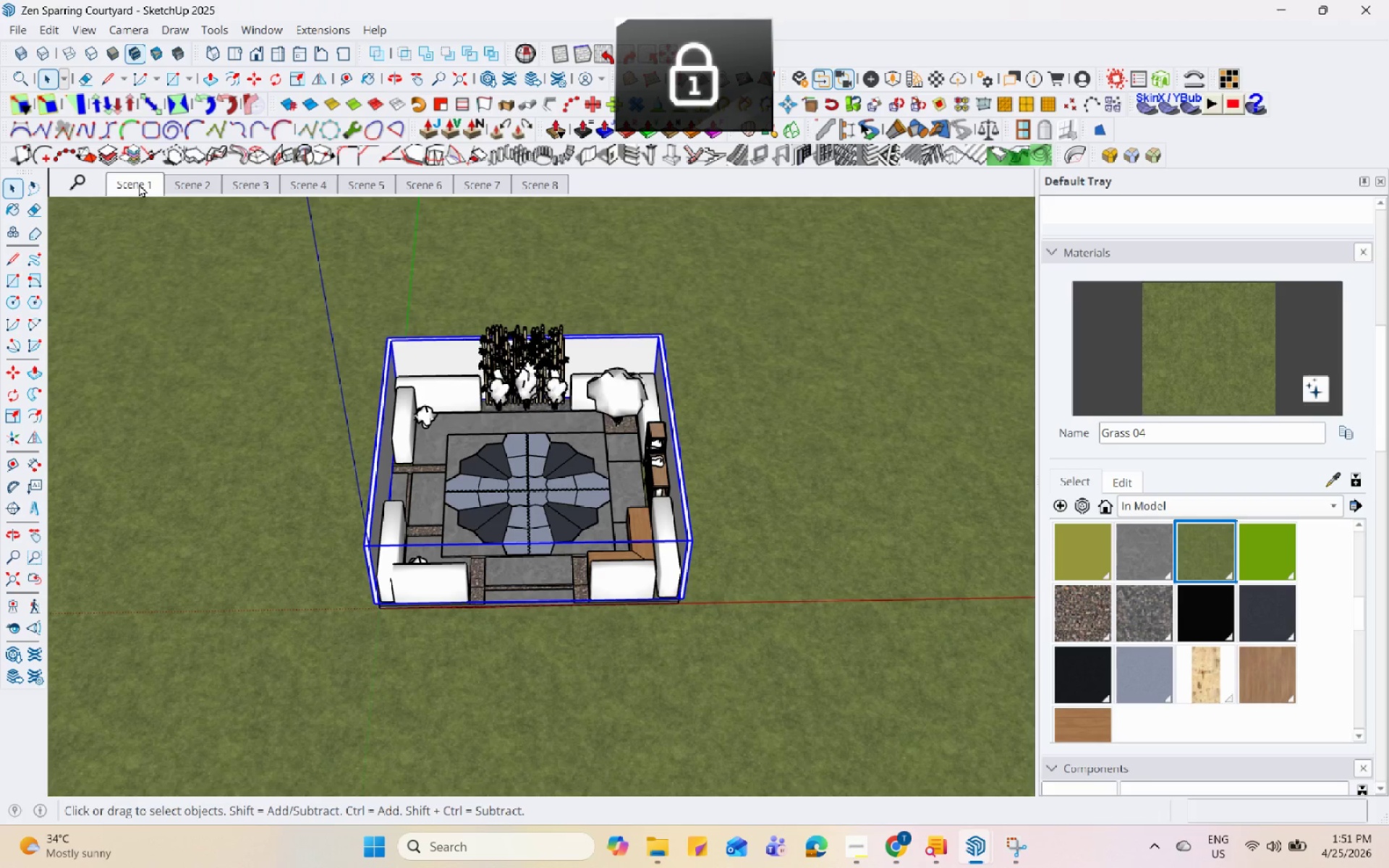 
key(Numpad3)
 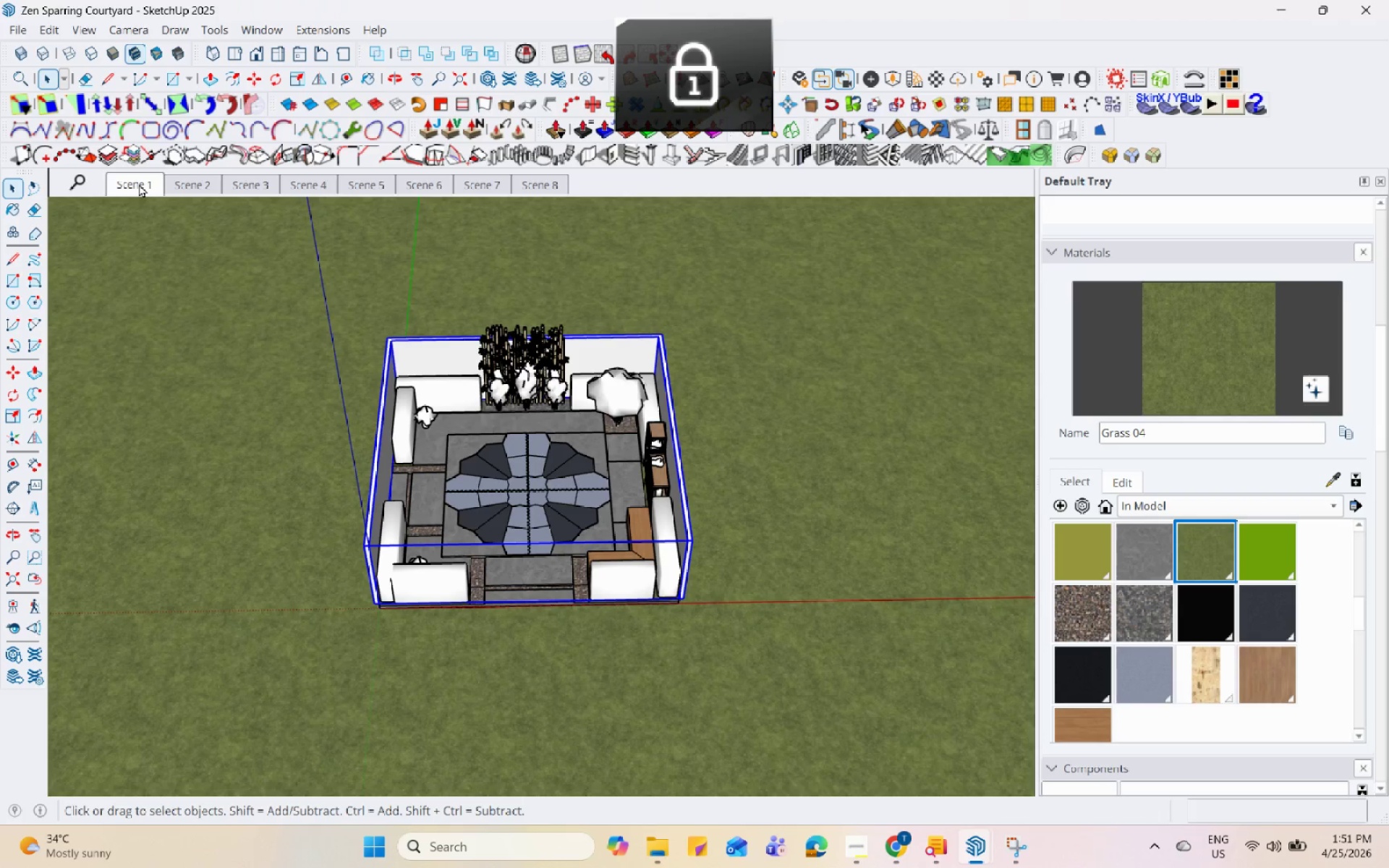 
key(Numpad3)
 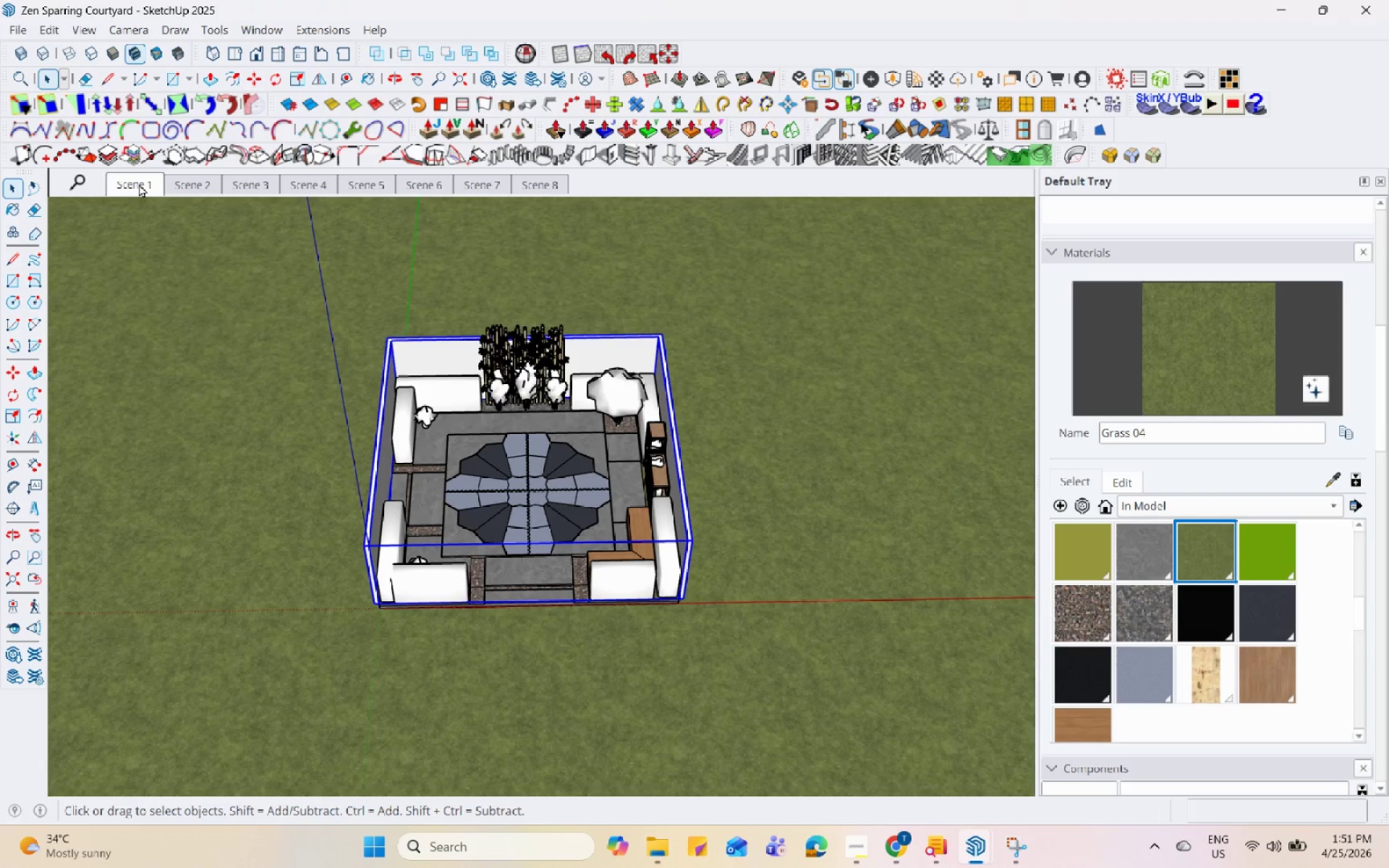 
right_click([139, 184])
 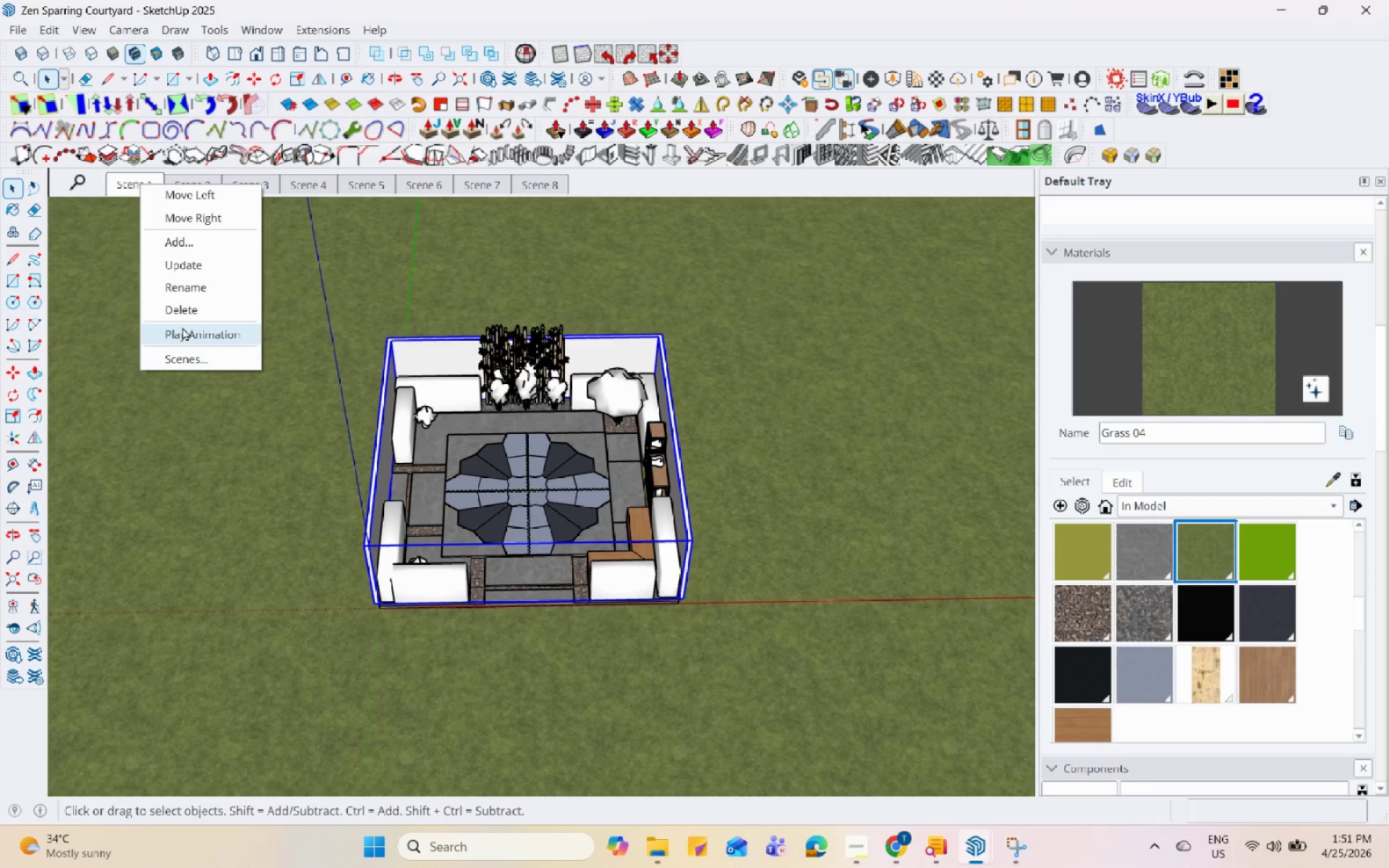 
left_click([182, 327])
 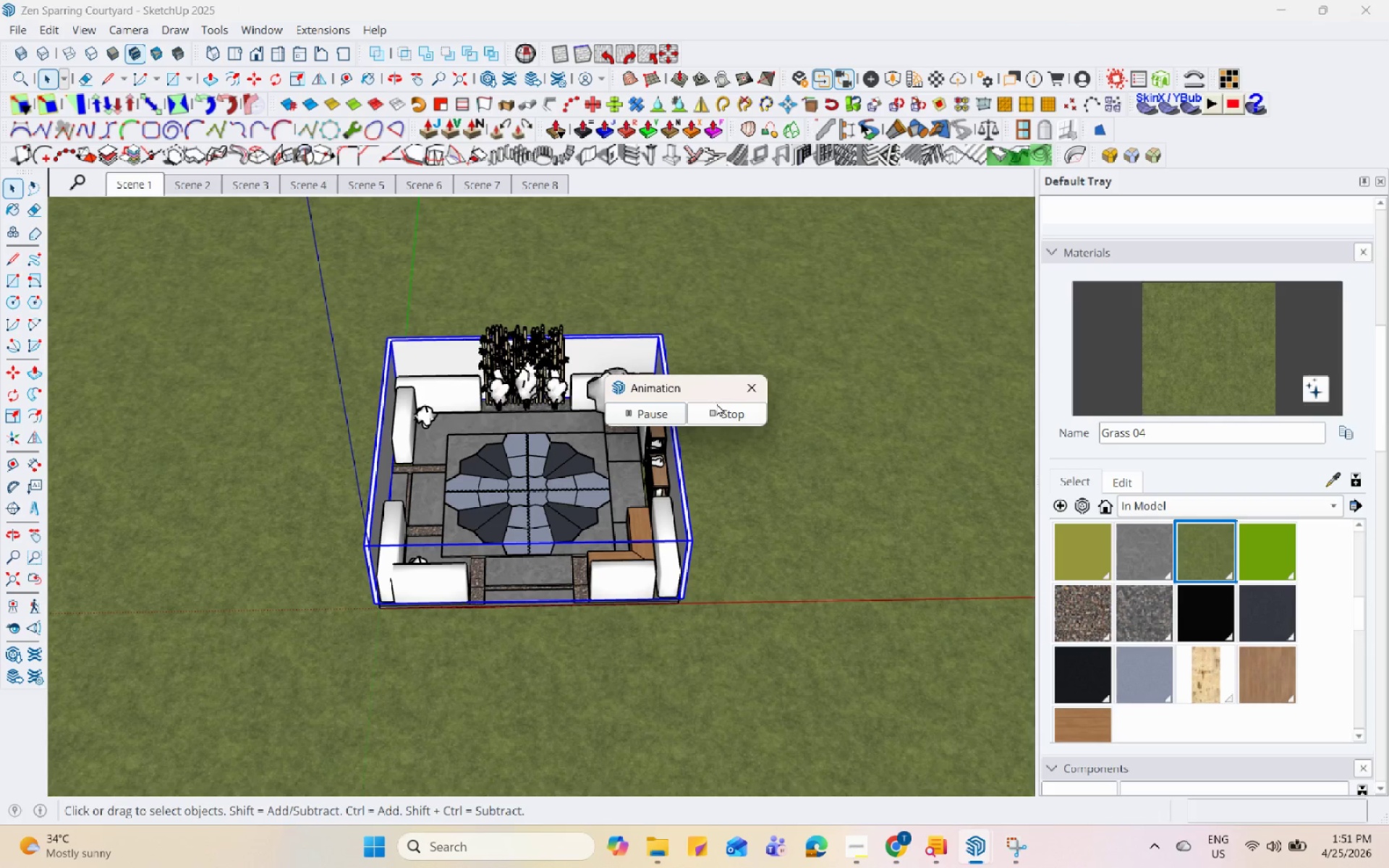 
left_click_drag(start_coordinate=[680, 391], to_coordinate=[1151, 25])
 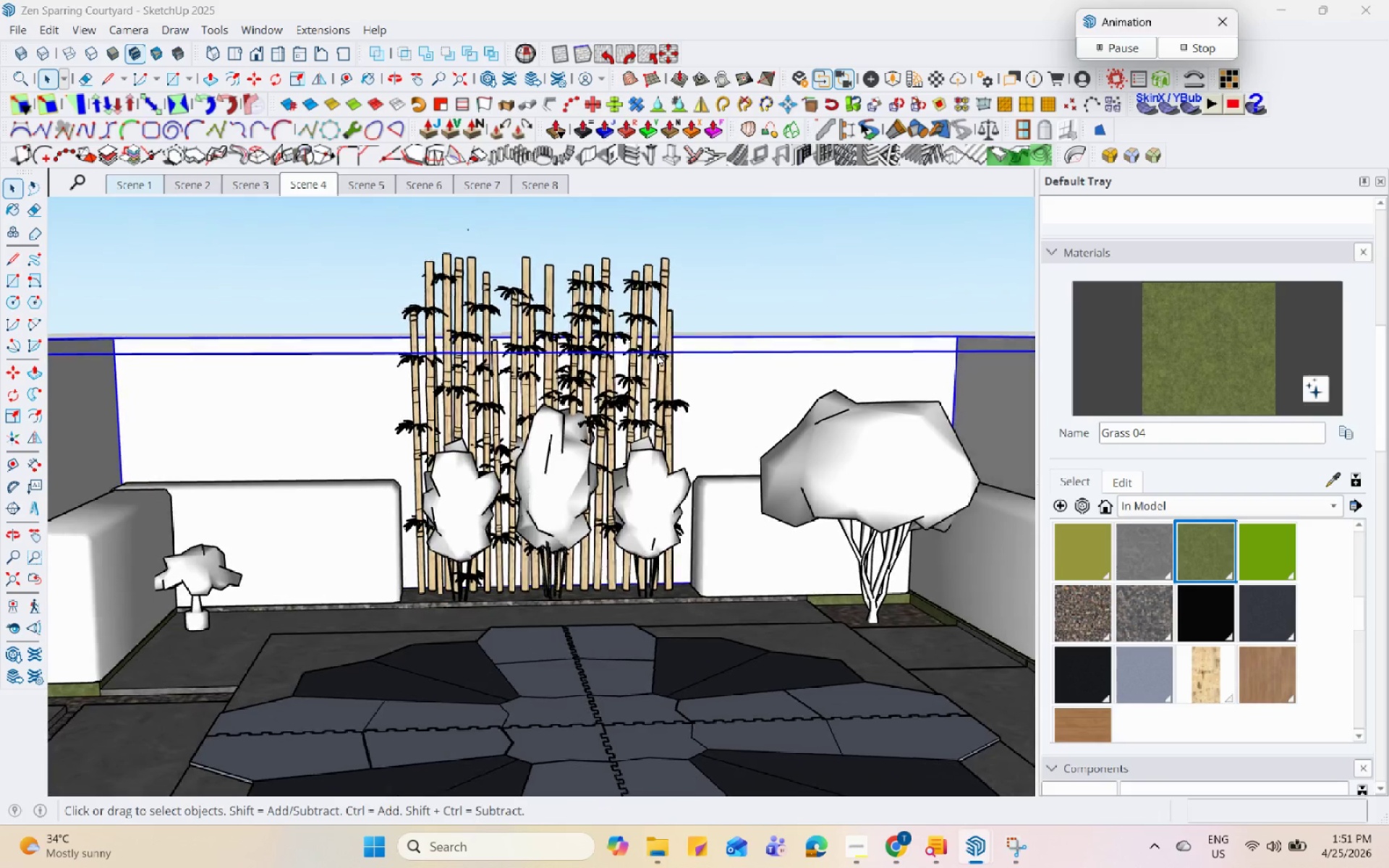 
wait(12.67)
 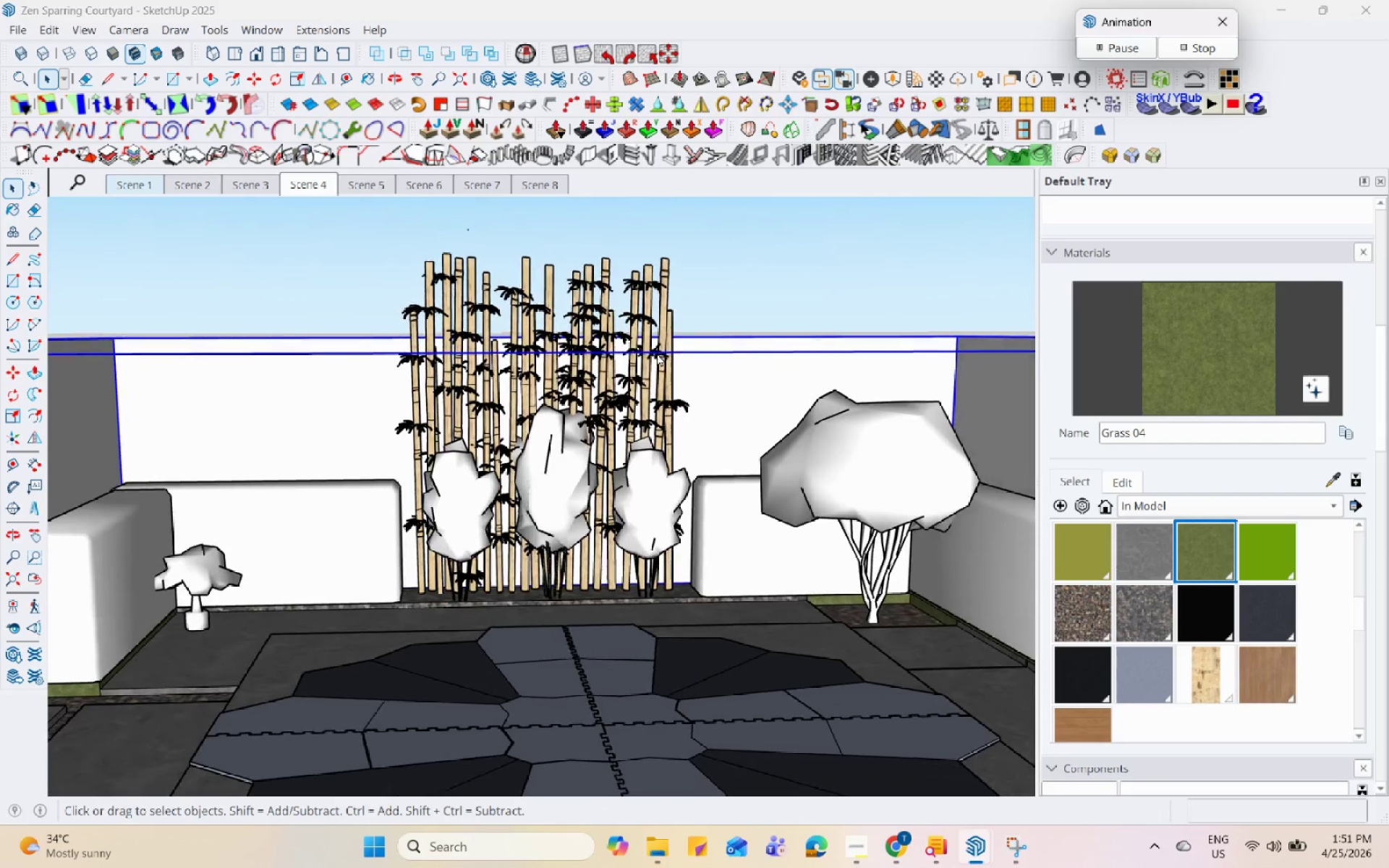 
key(Numpad9)
 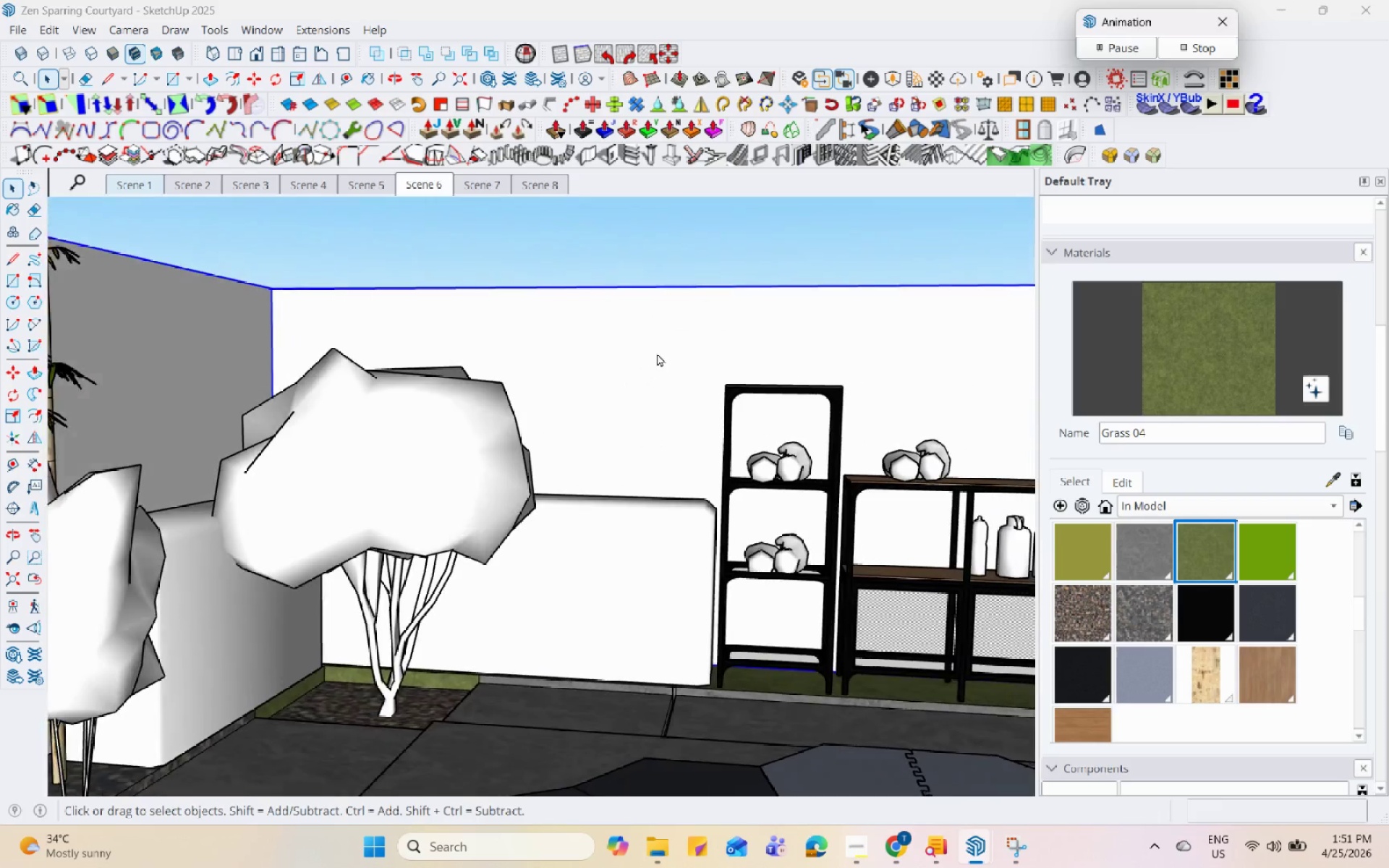 
key(Numpad3)
 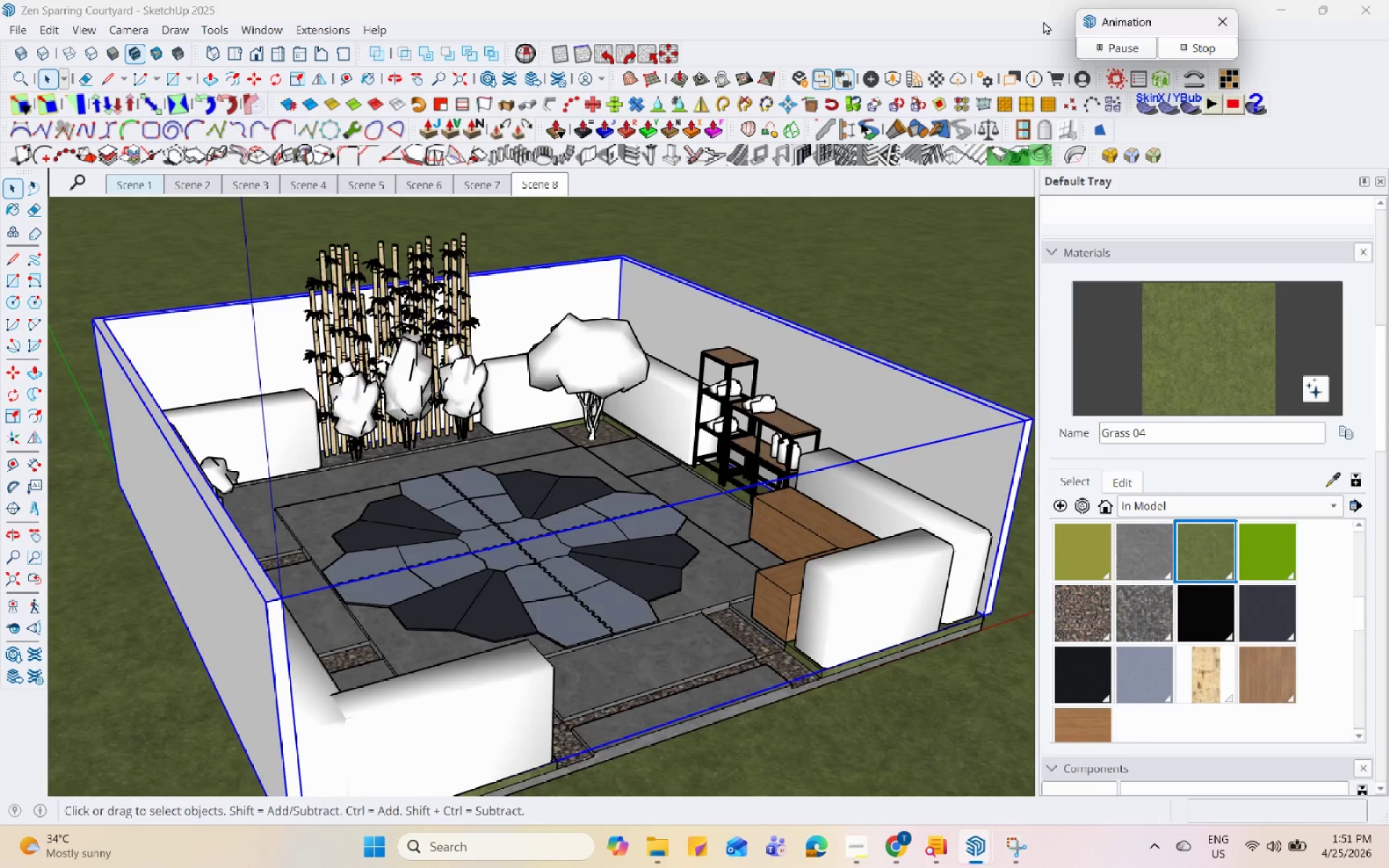 
wait(7.76)
 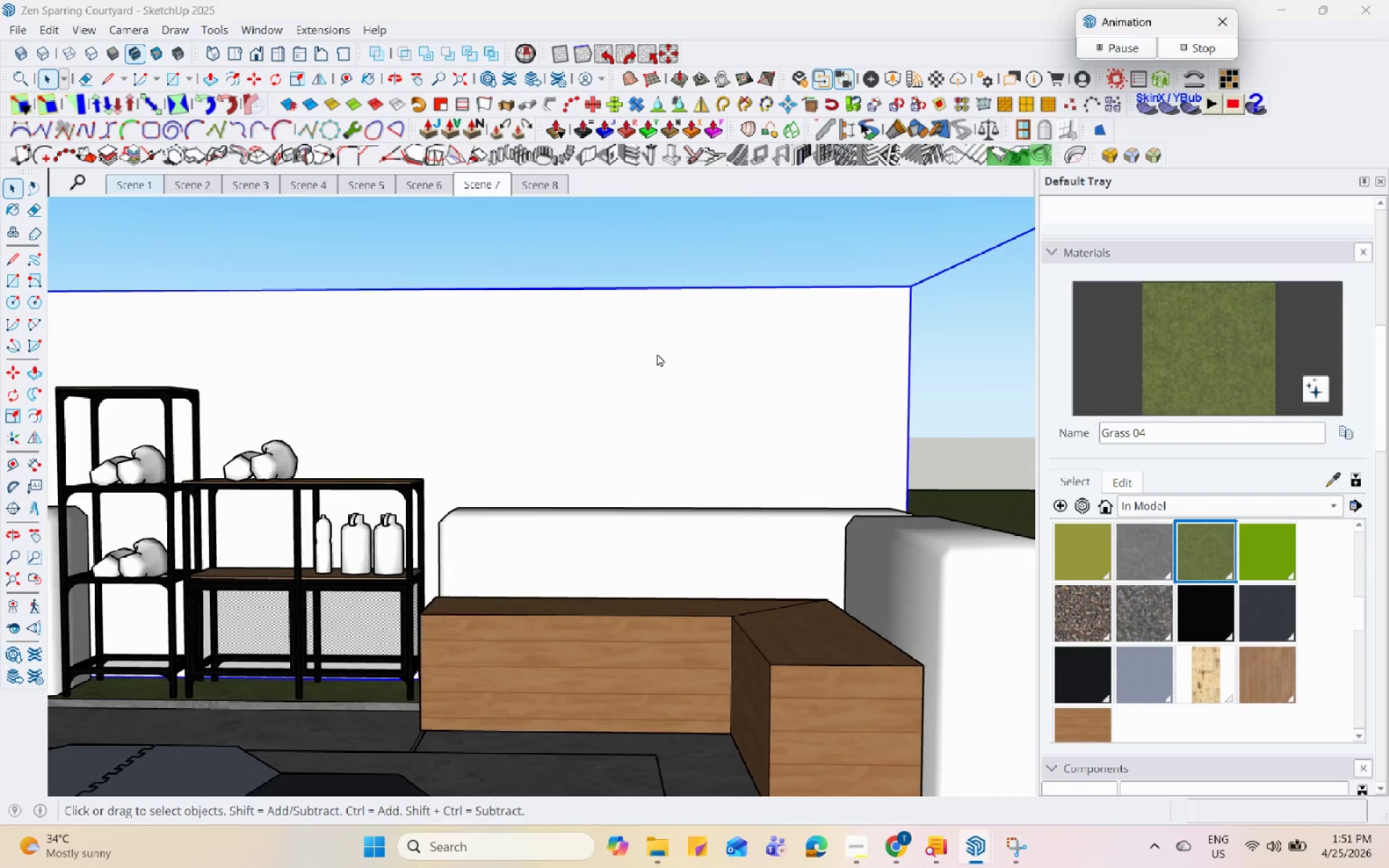 
left_click([1208, 54])
 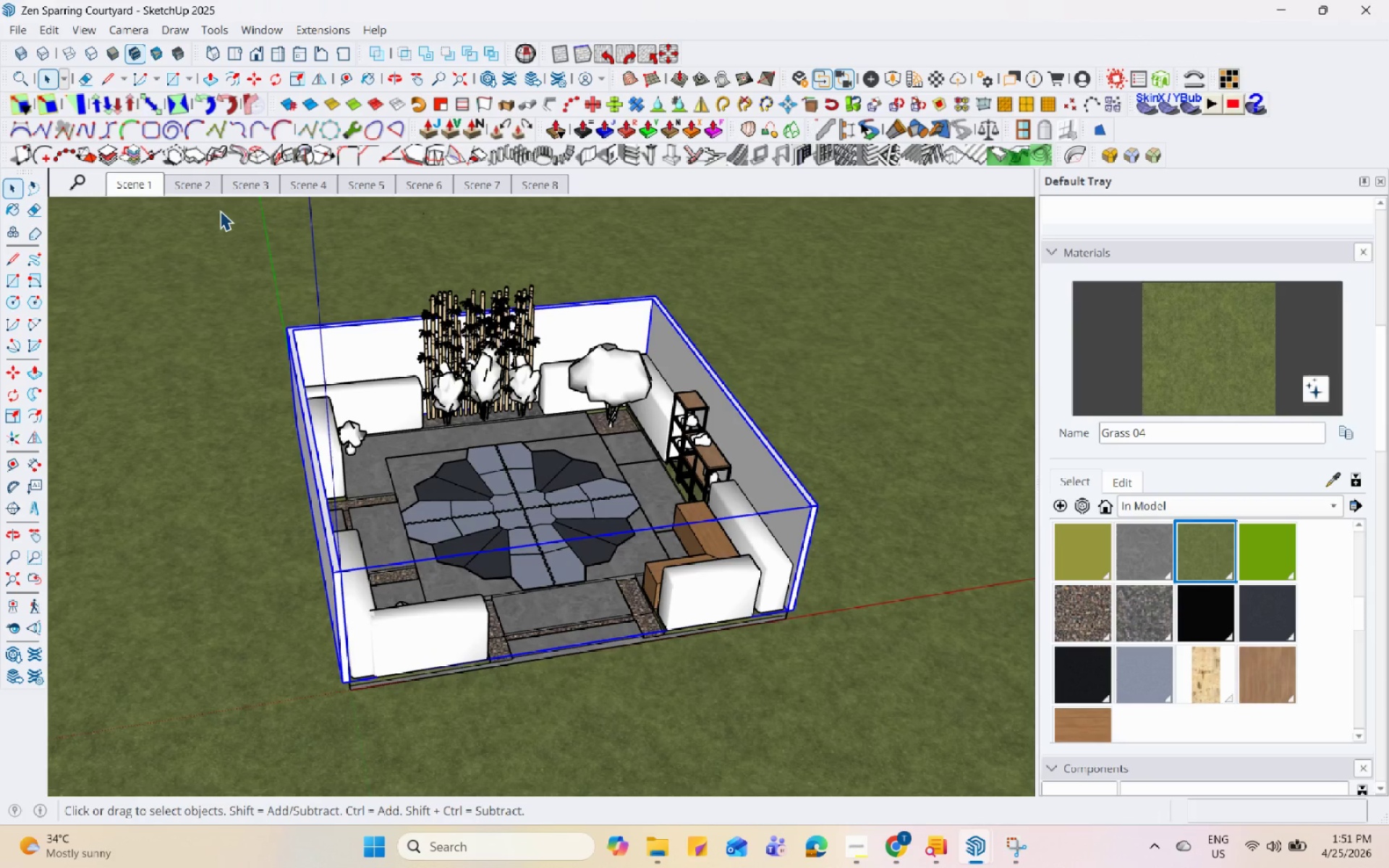 
left_click([127, 189])
 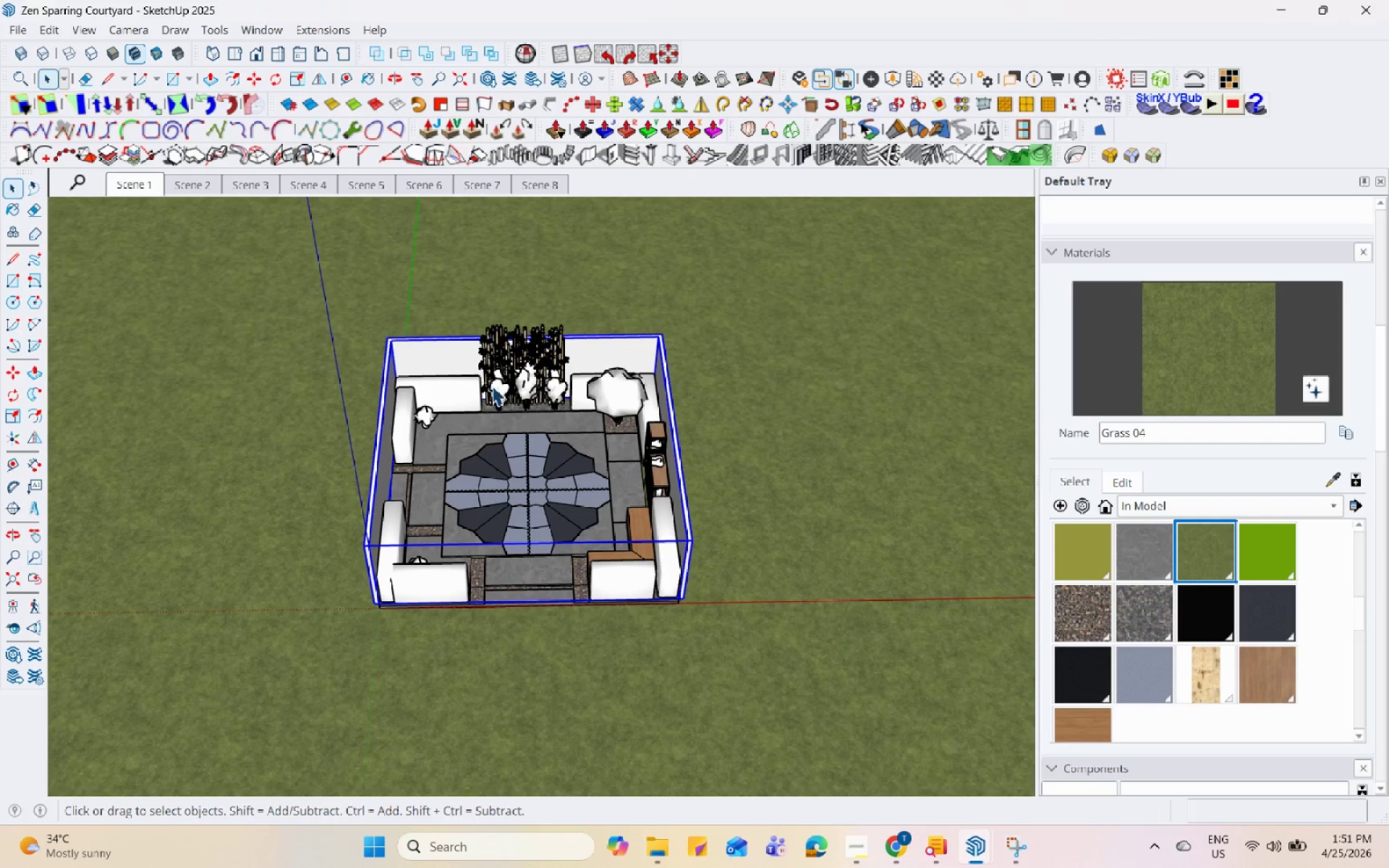 
left_click([764, 308])
 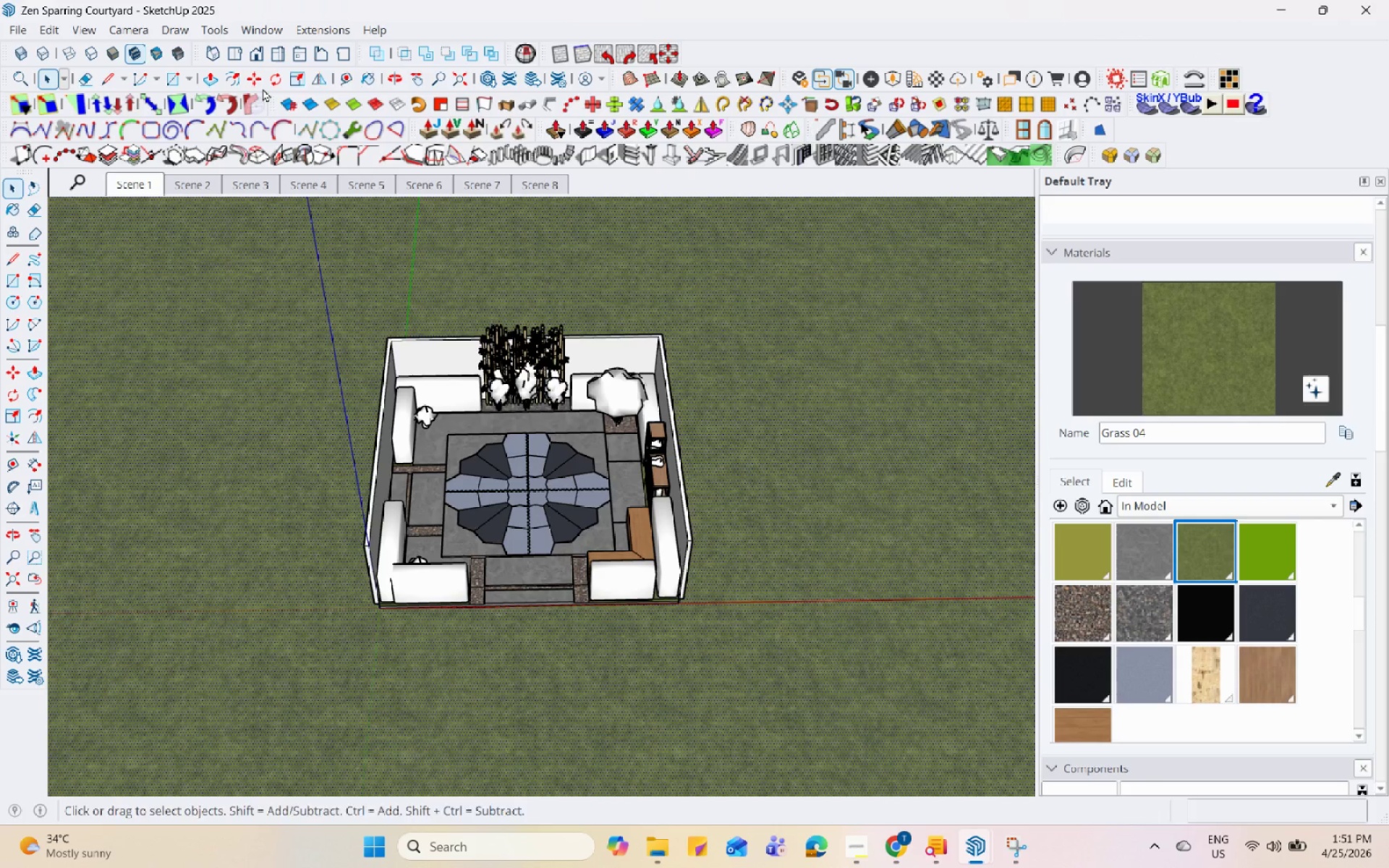 
left_click([182, 51])
 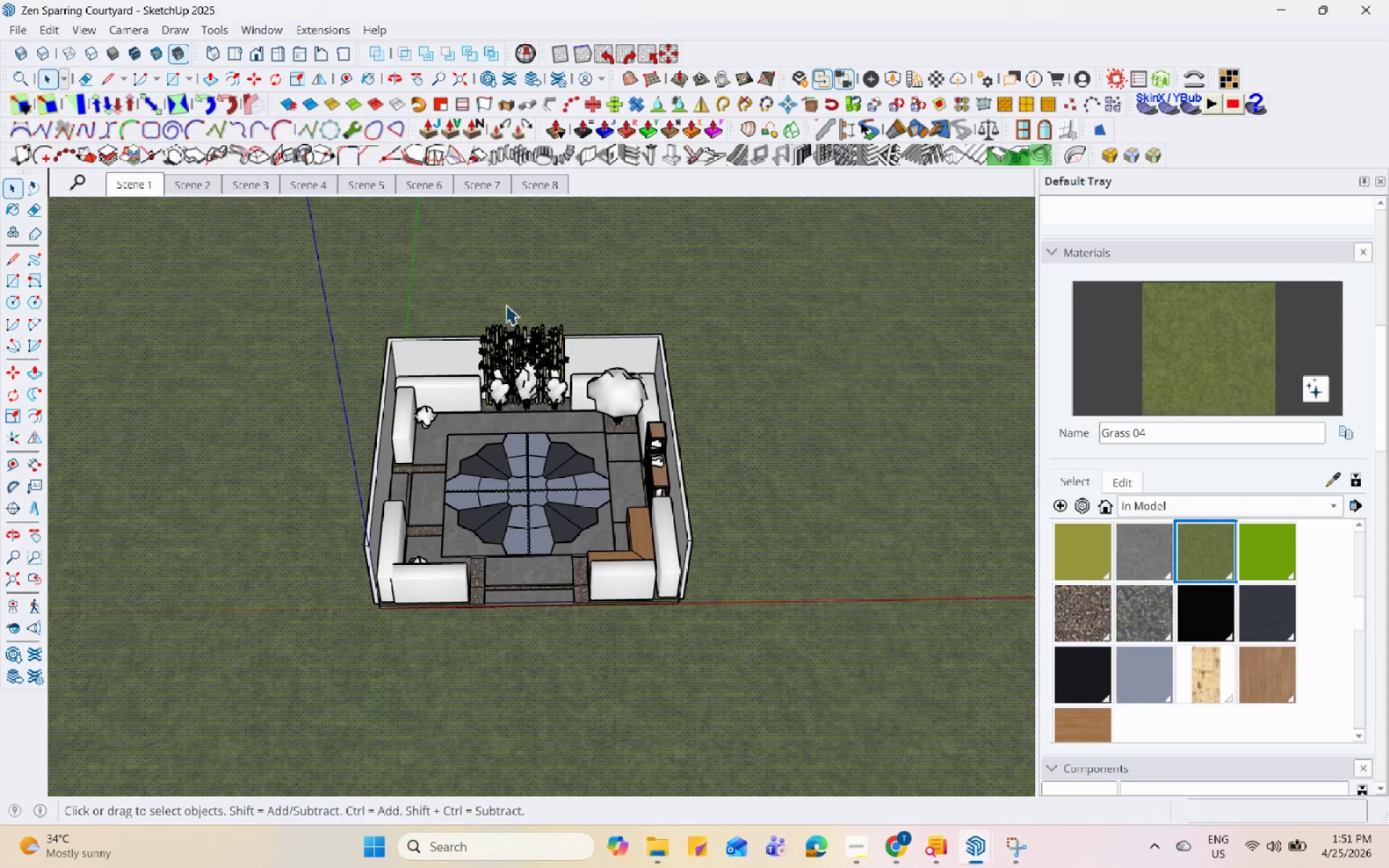 
left_click([41, 27])
 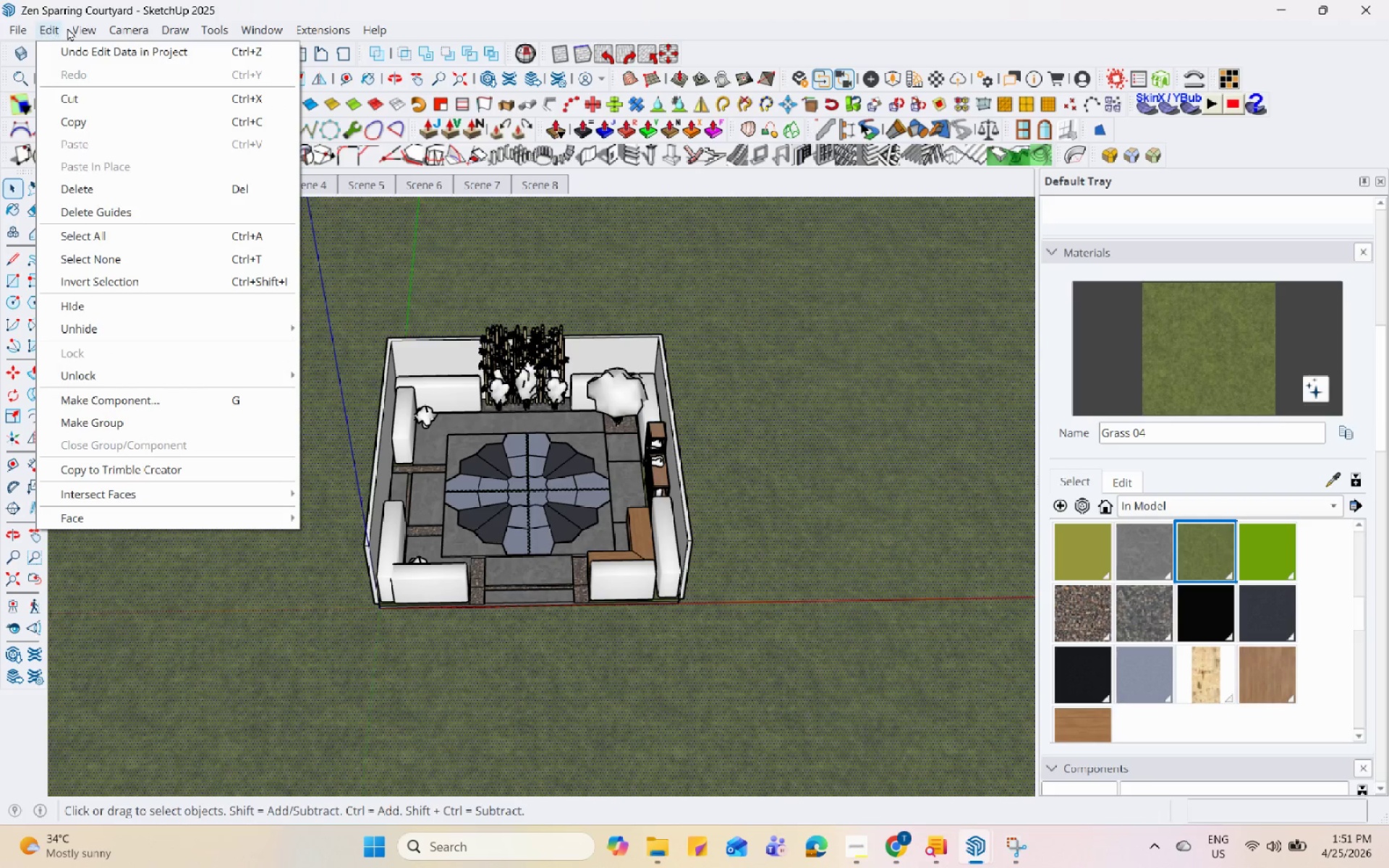 
mouse_move([89, 25])
 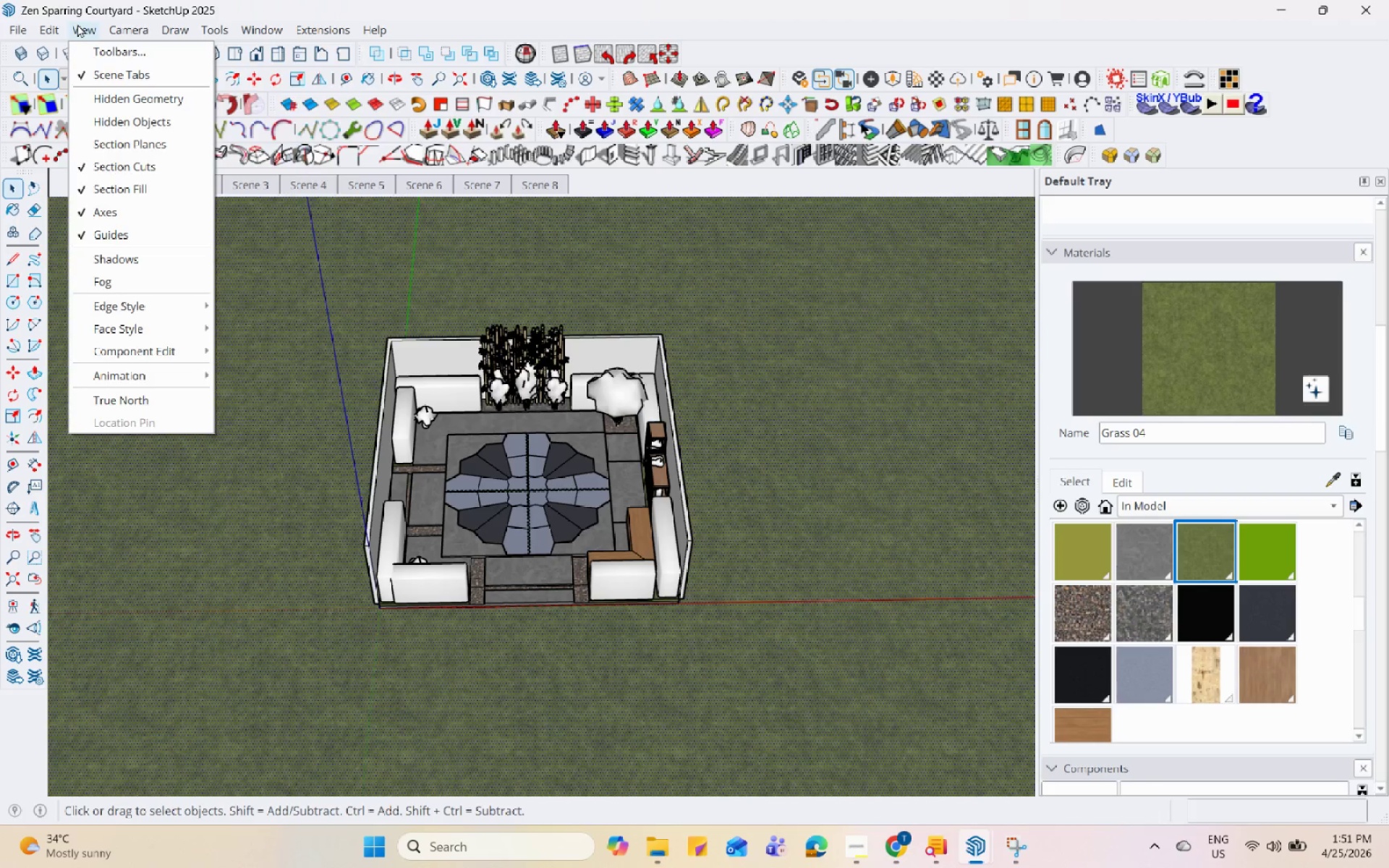 
mouse_move([87, 24])
 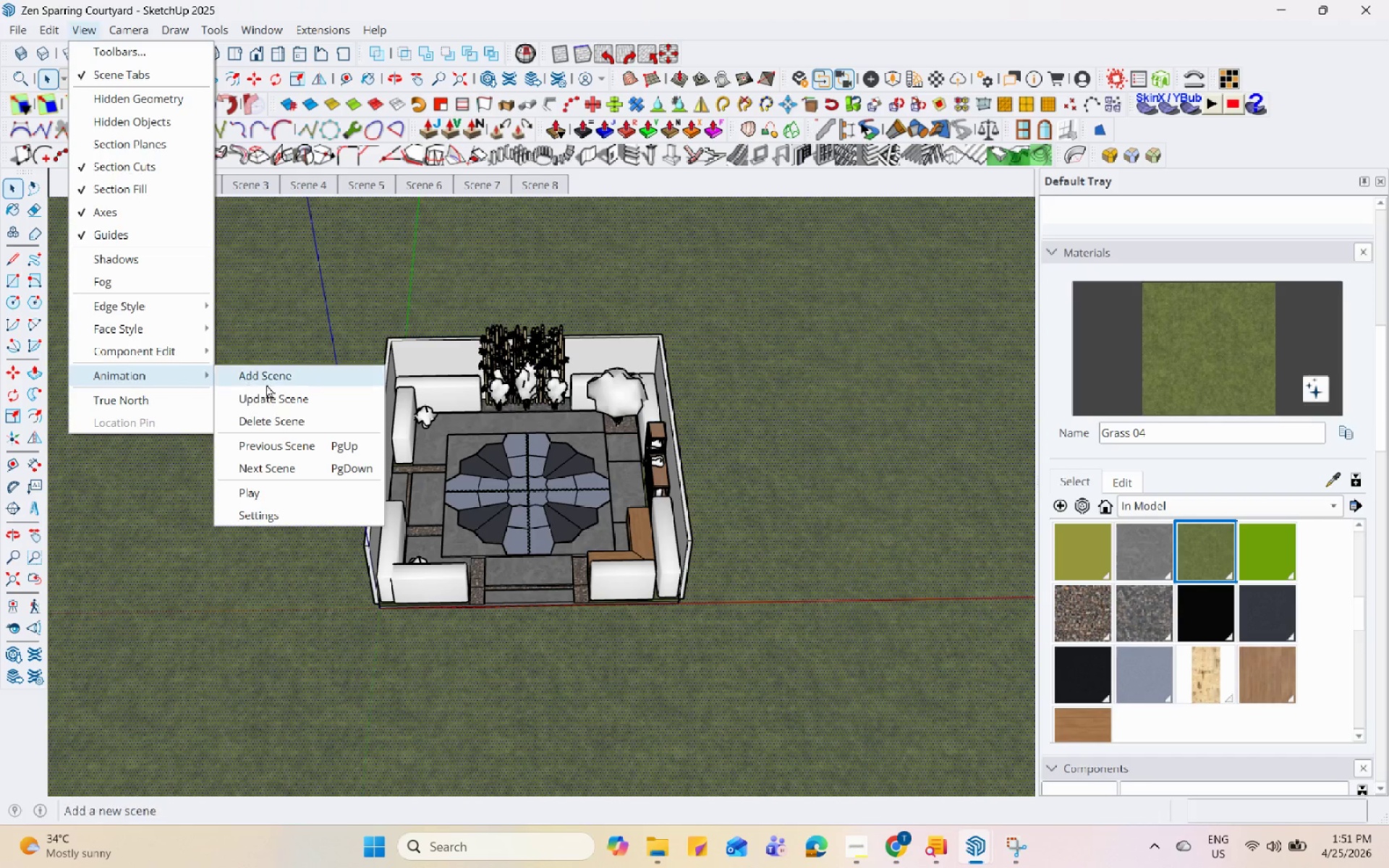 
left_click([283, 487])
 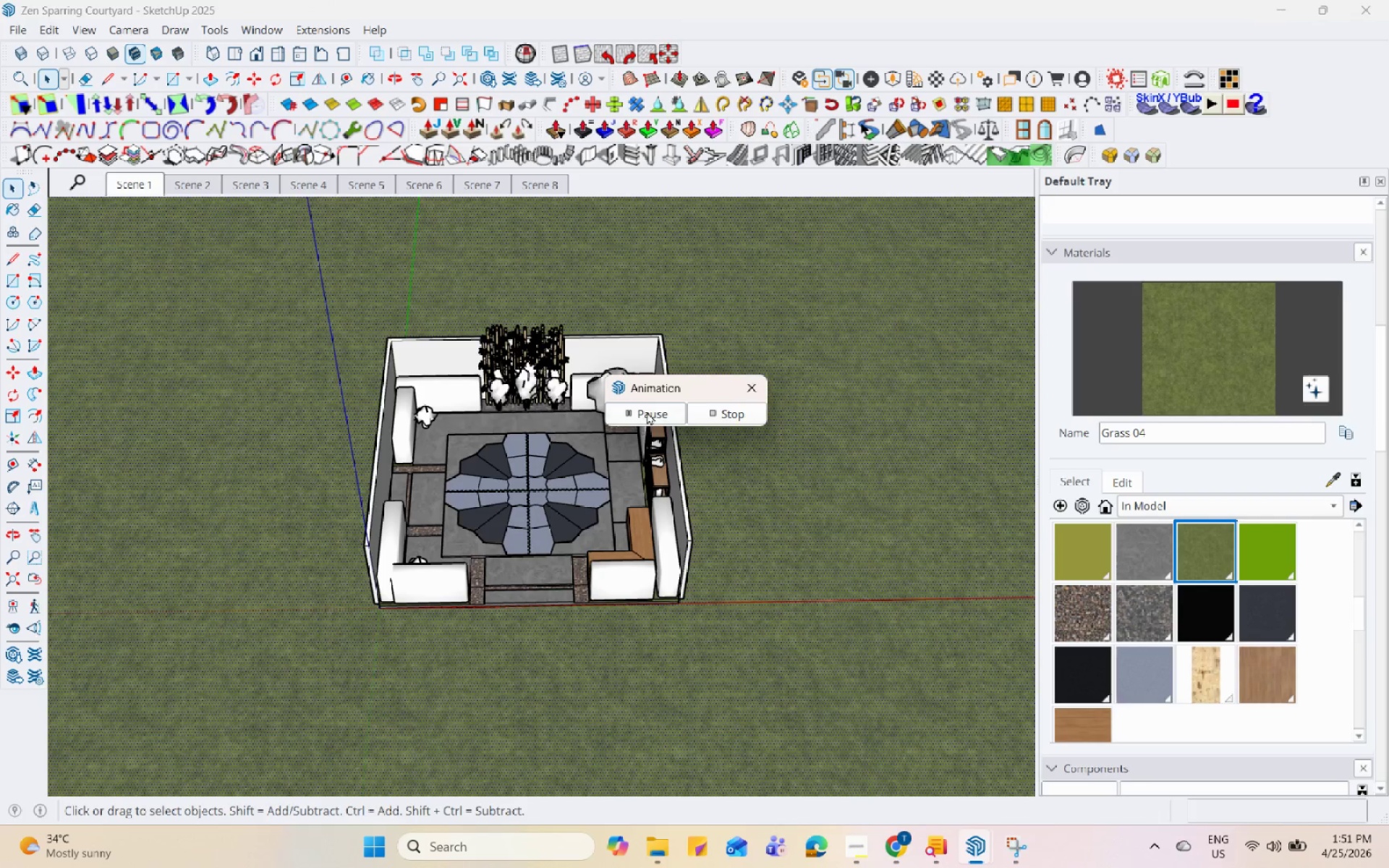 
left_click_drag(start_coordinate=[662, 389], to_coordinate=[1046, 133])
 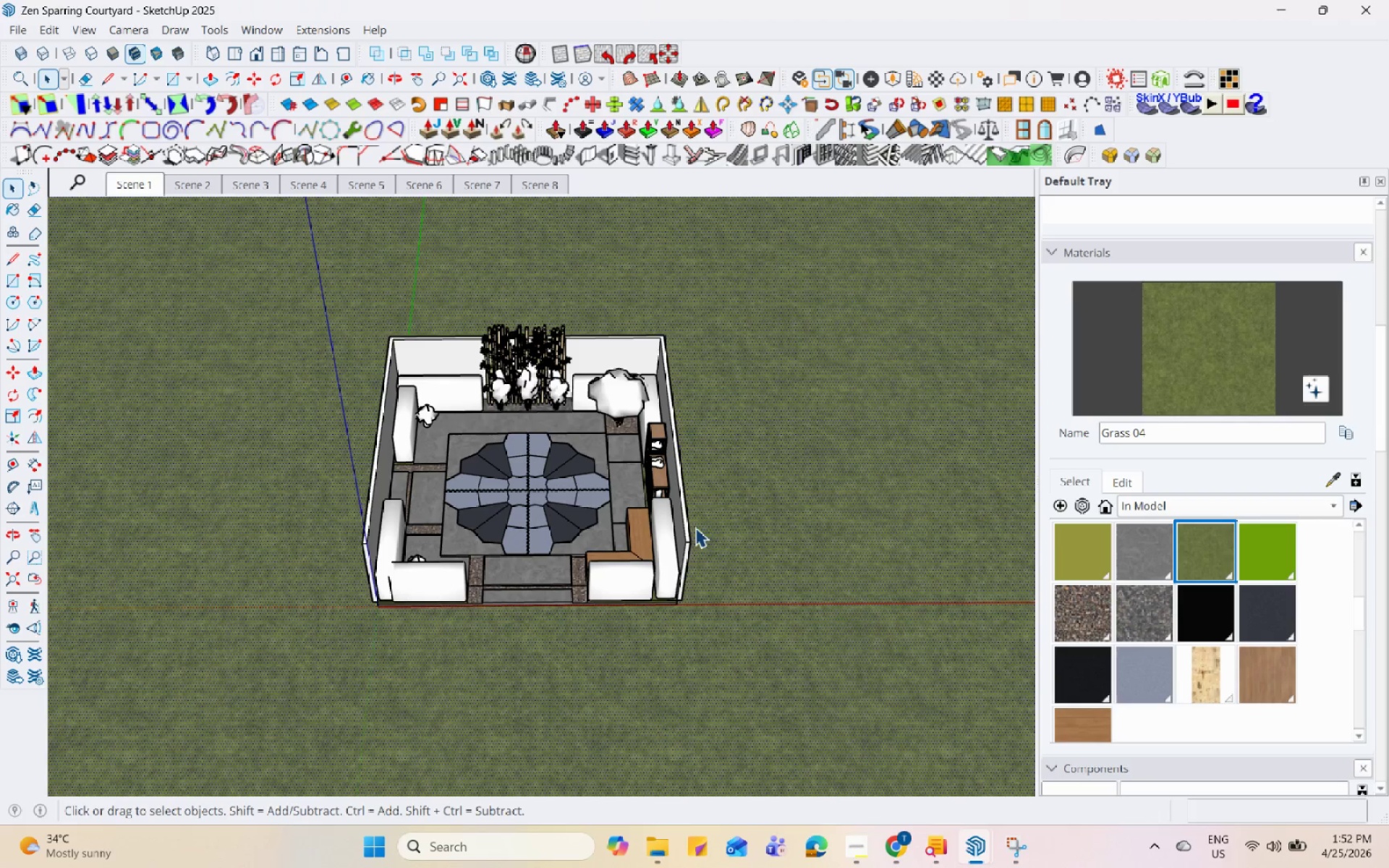 
wait(5.86)
 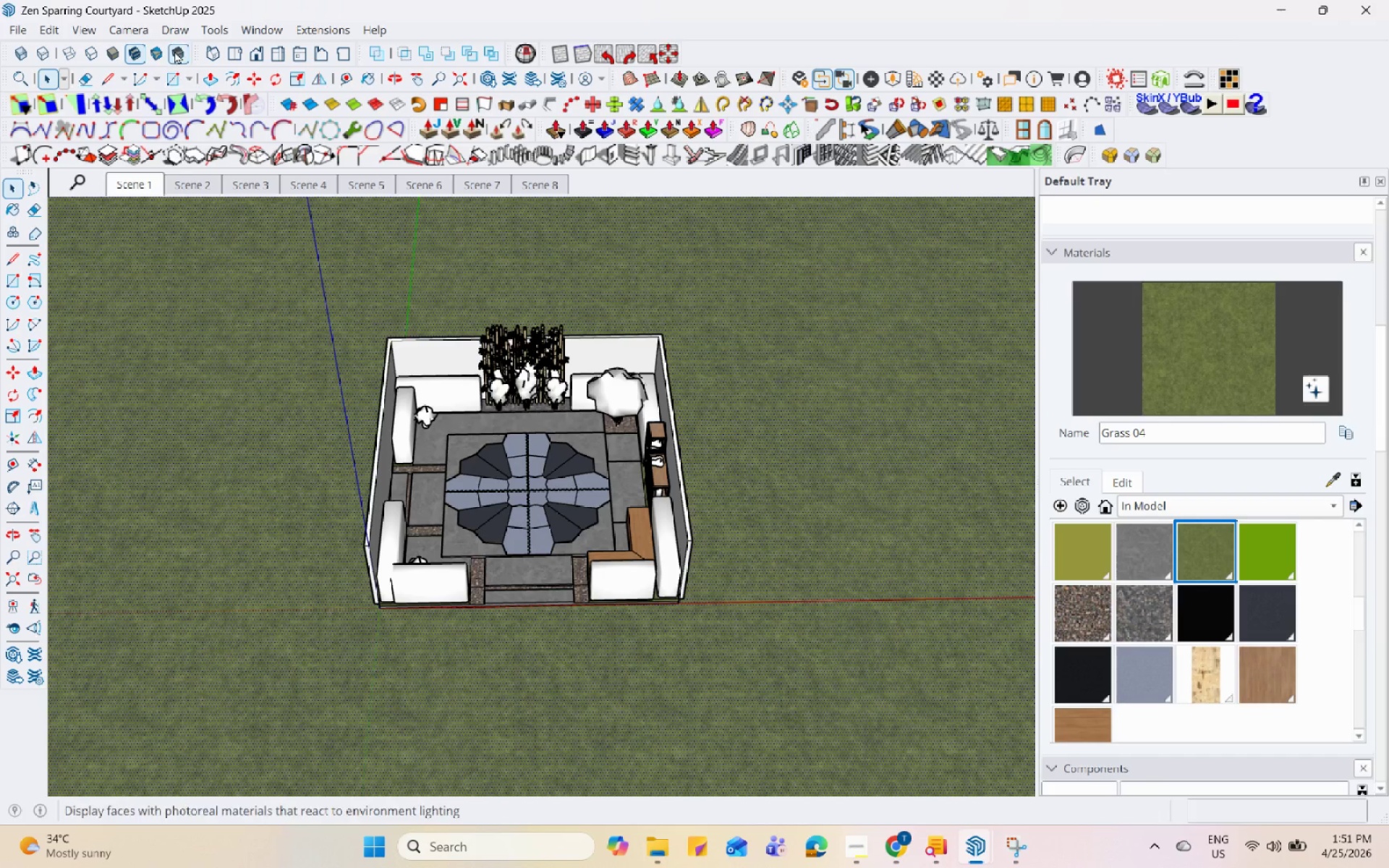 
double_click([1338, 151])
 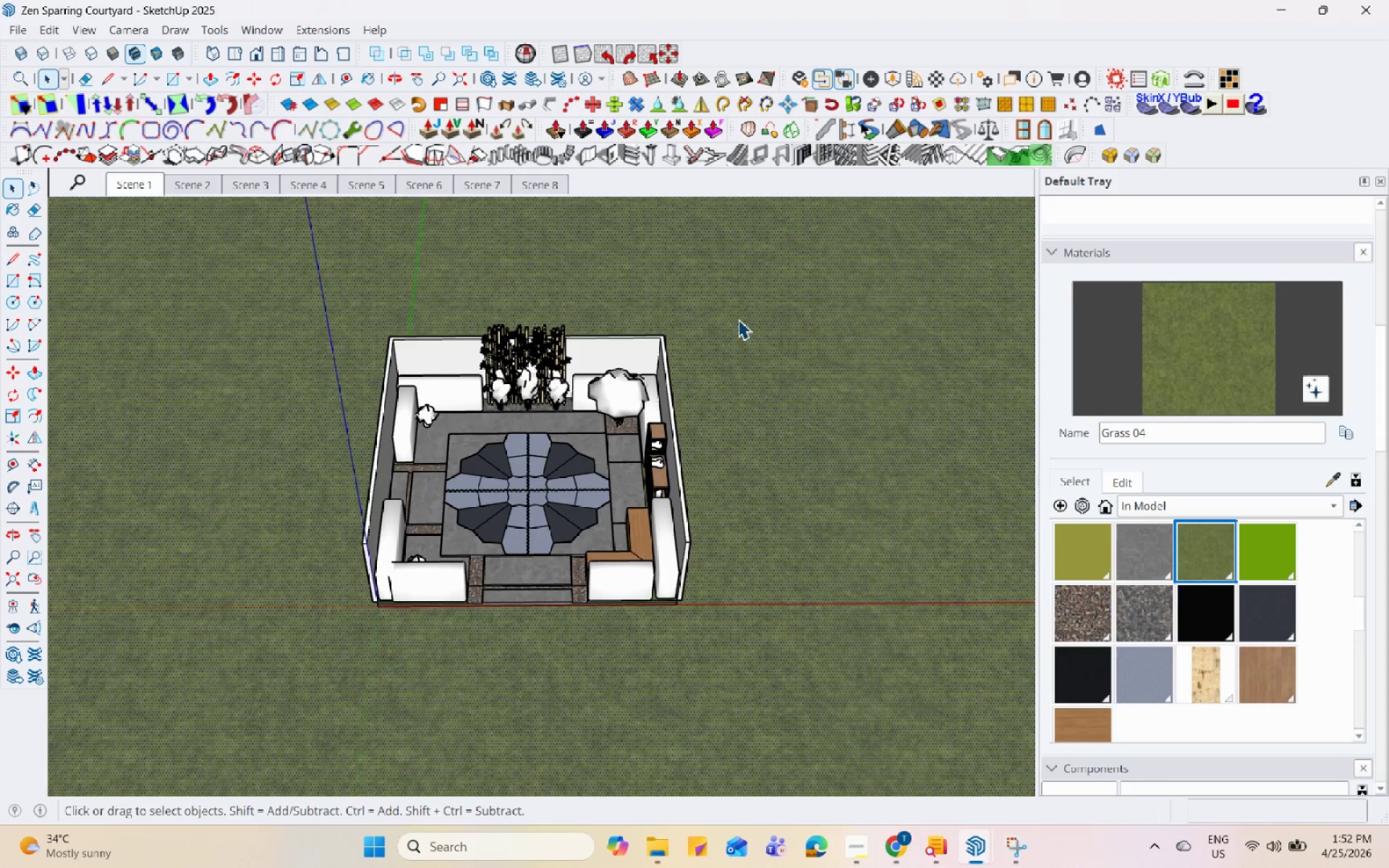 
wait(8.89)
 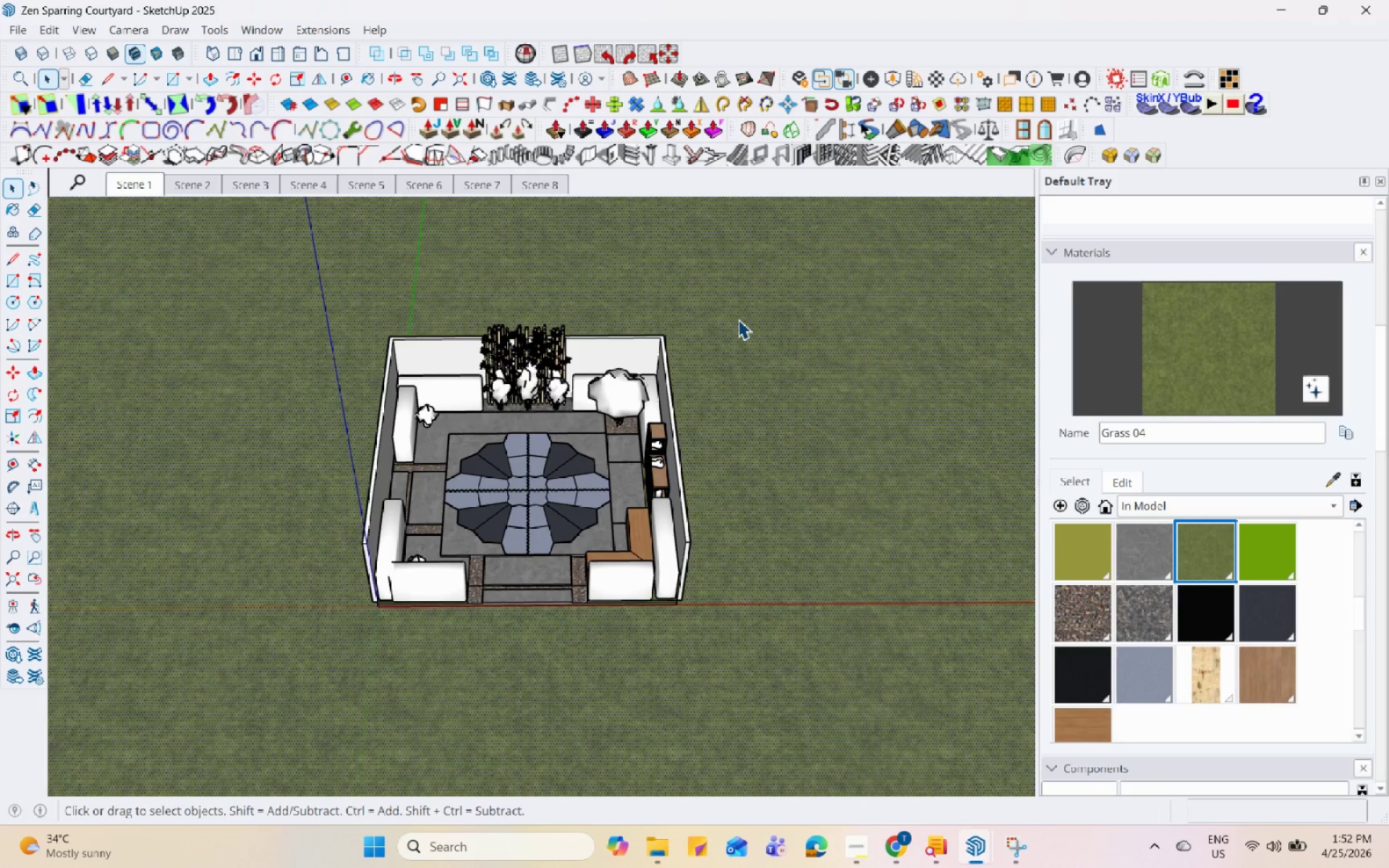 
left_click([92, 29])
 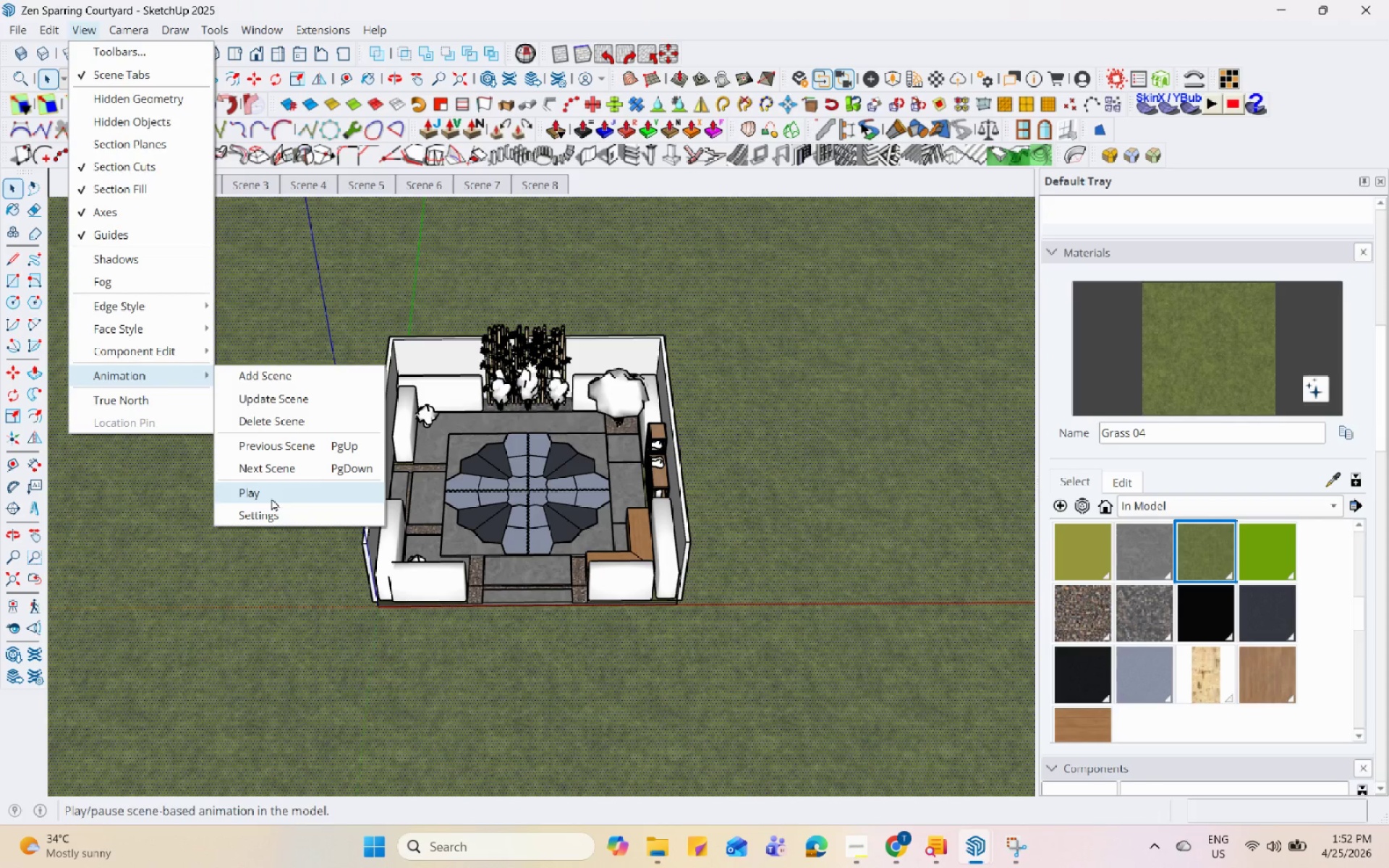 
left_click([833, 354])
 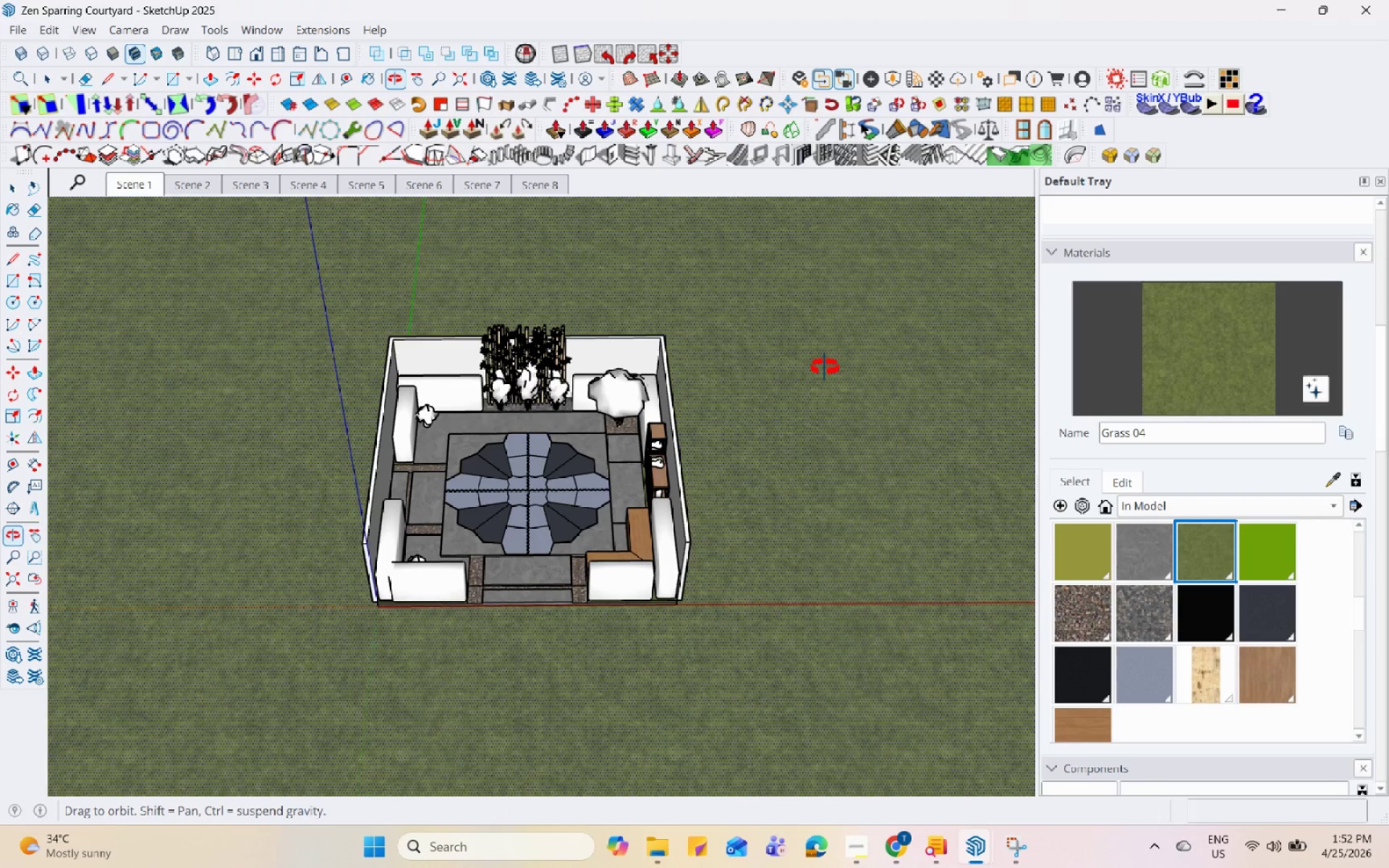 
wait(8.12)
 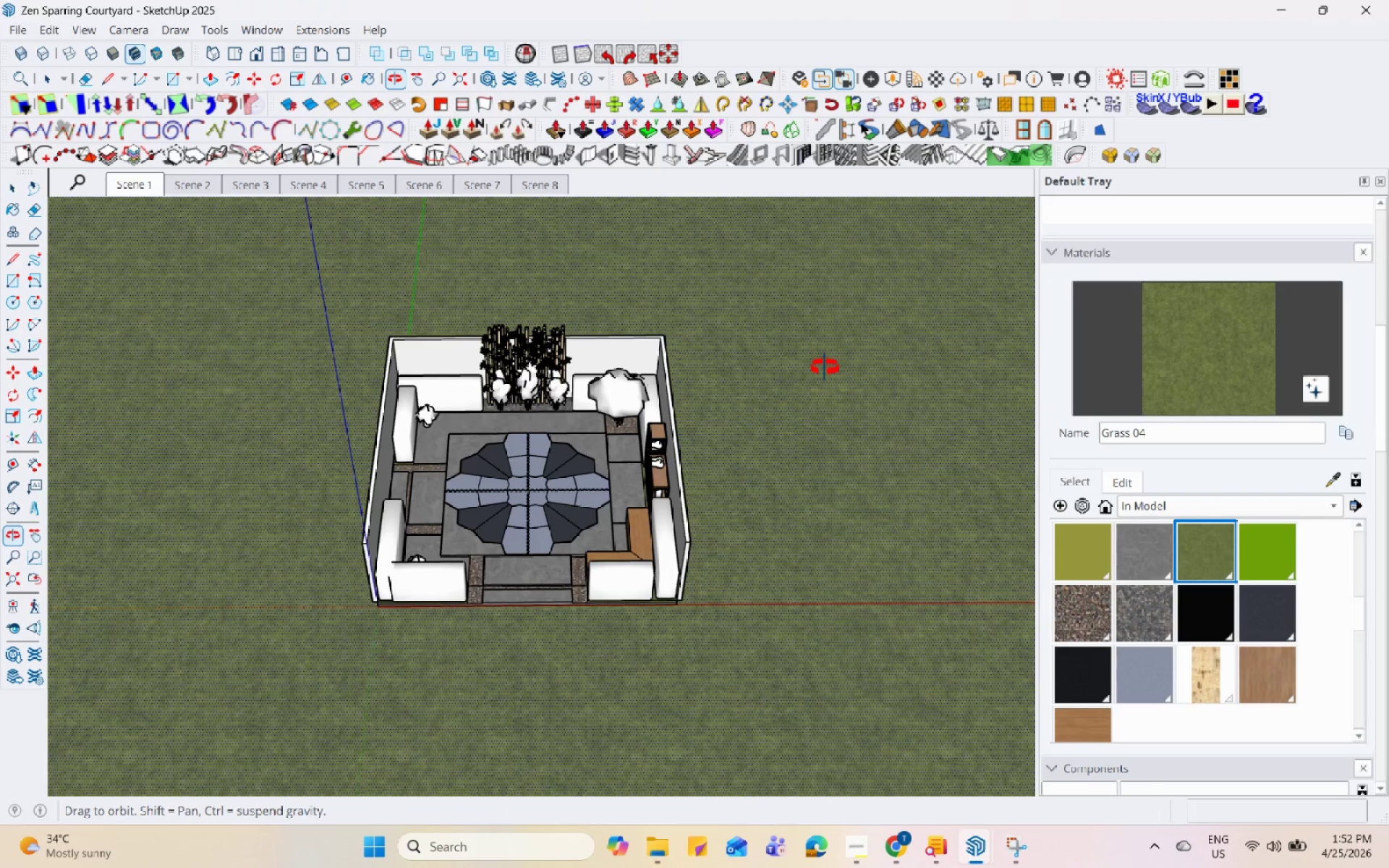 
key(PrintScreen)
 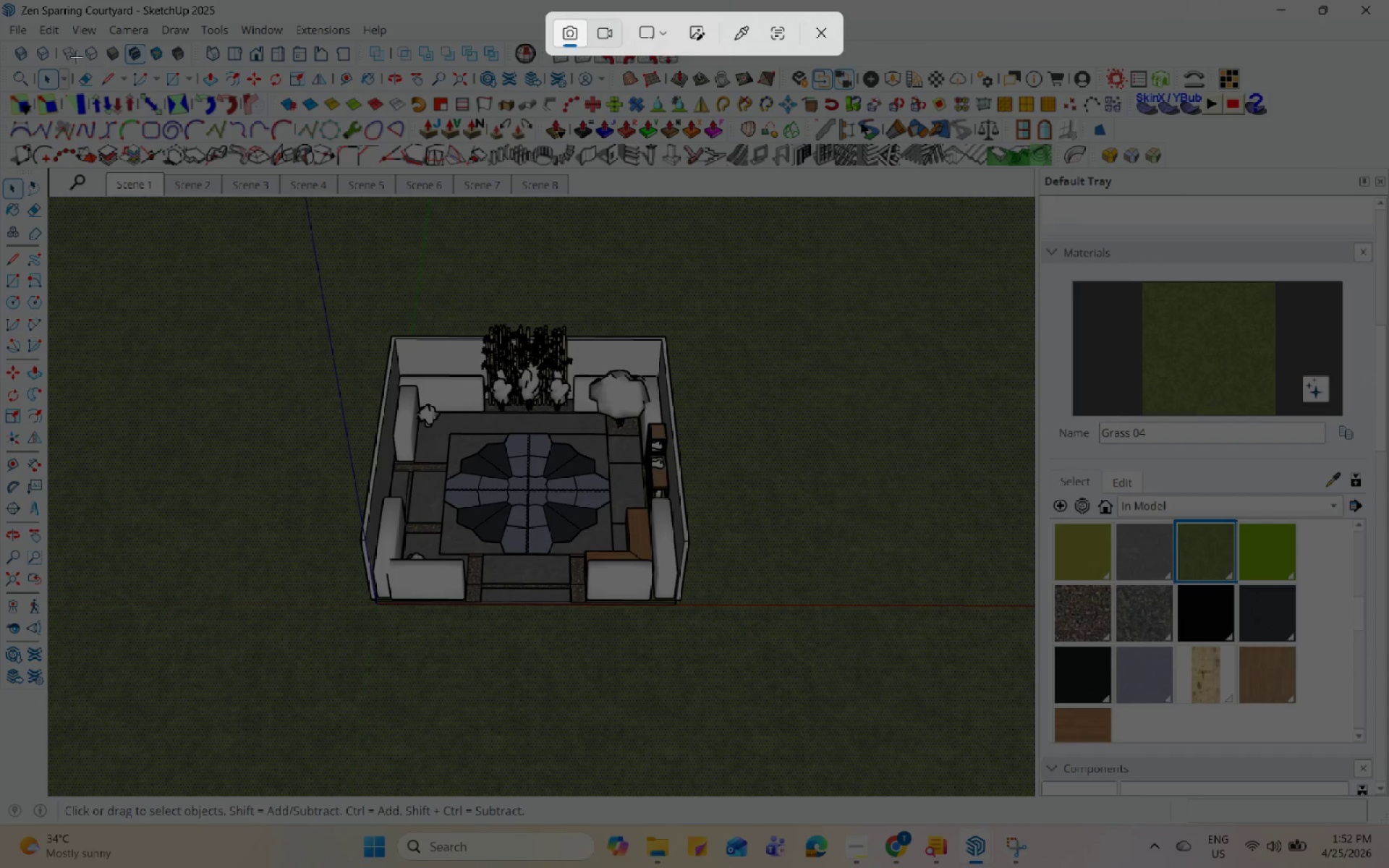 
left_click([651, 41])
 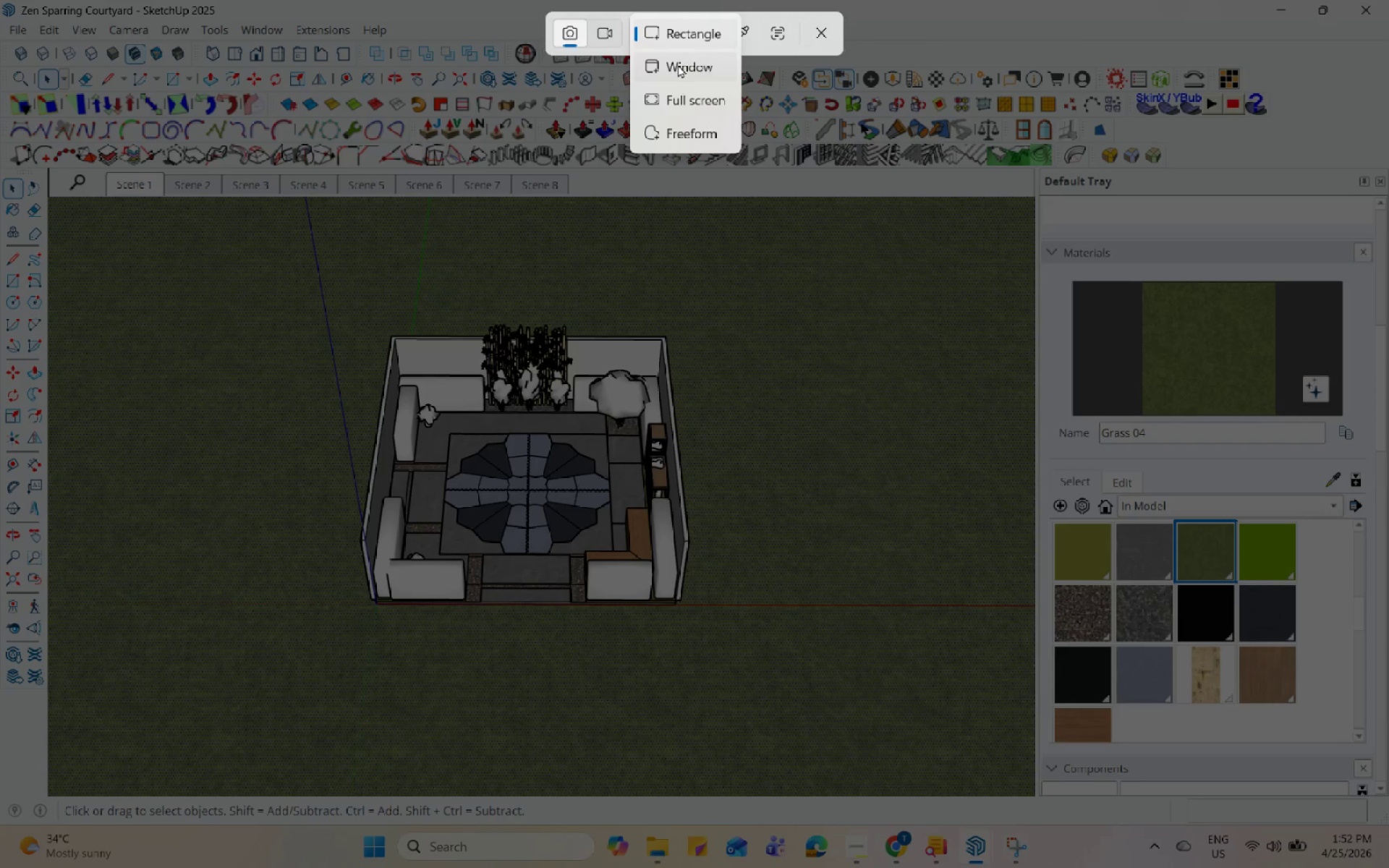 
left_click([678, 64])
 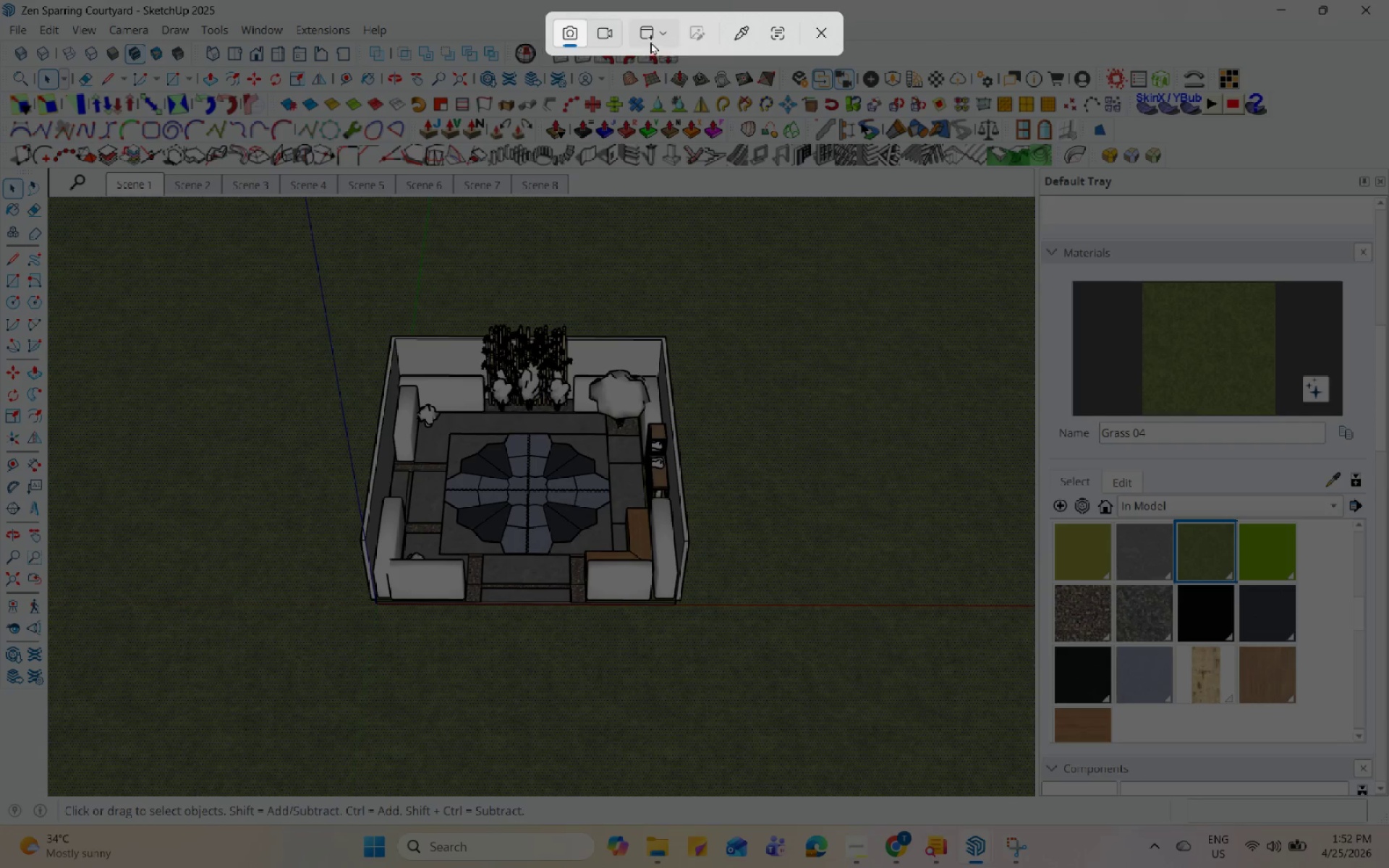 
left_click([655, 35])
 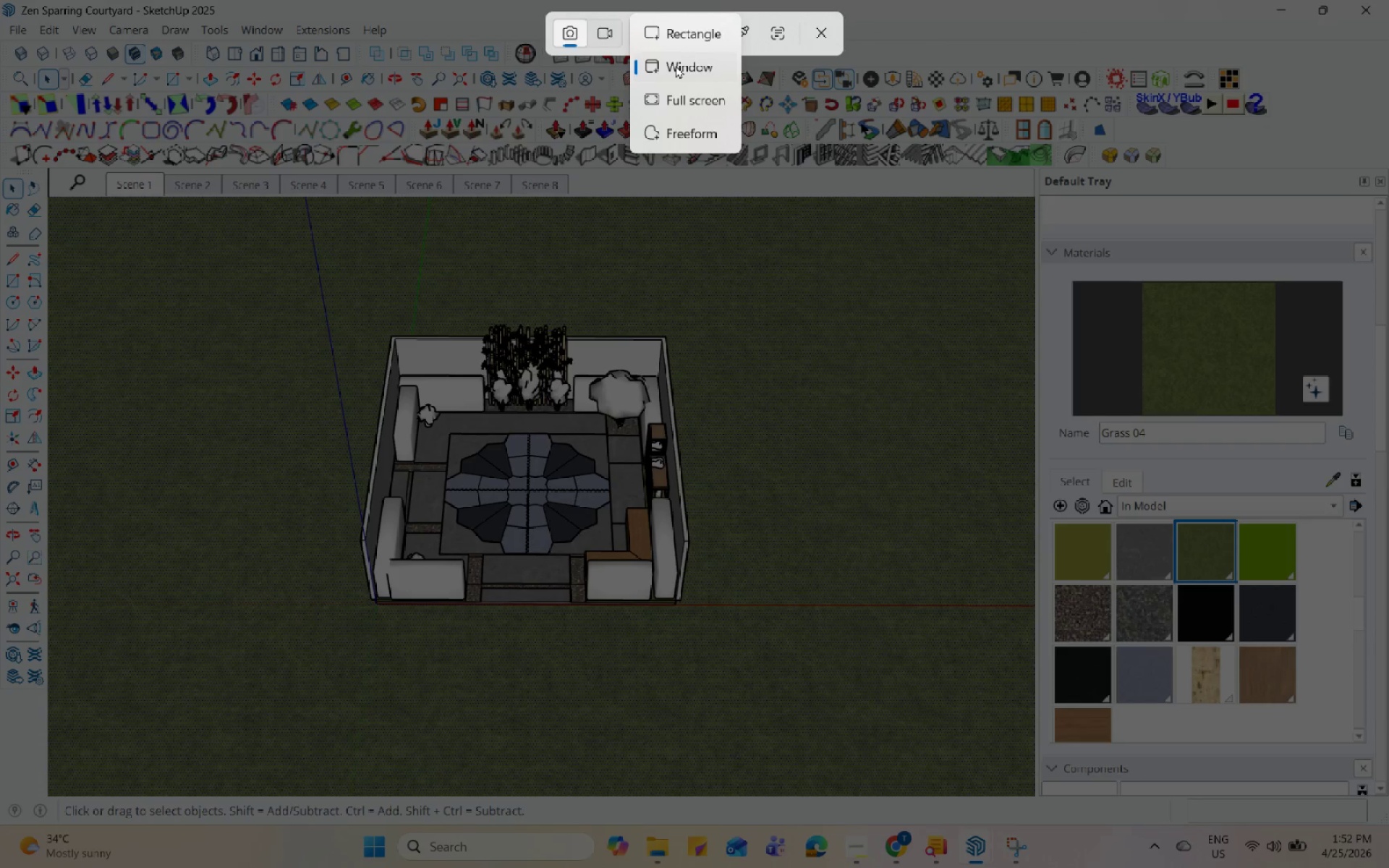 
left_click([672, 33])
 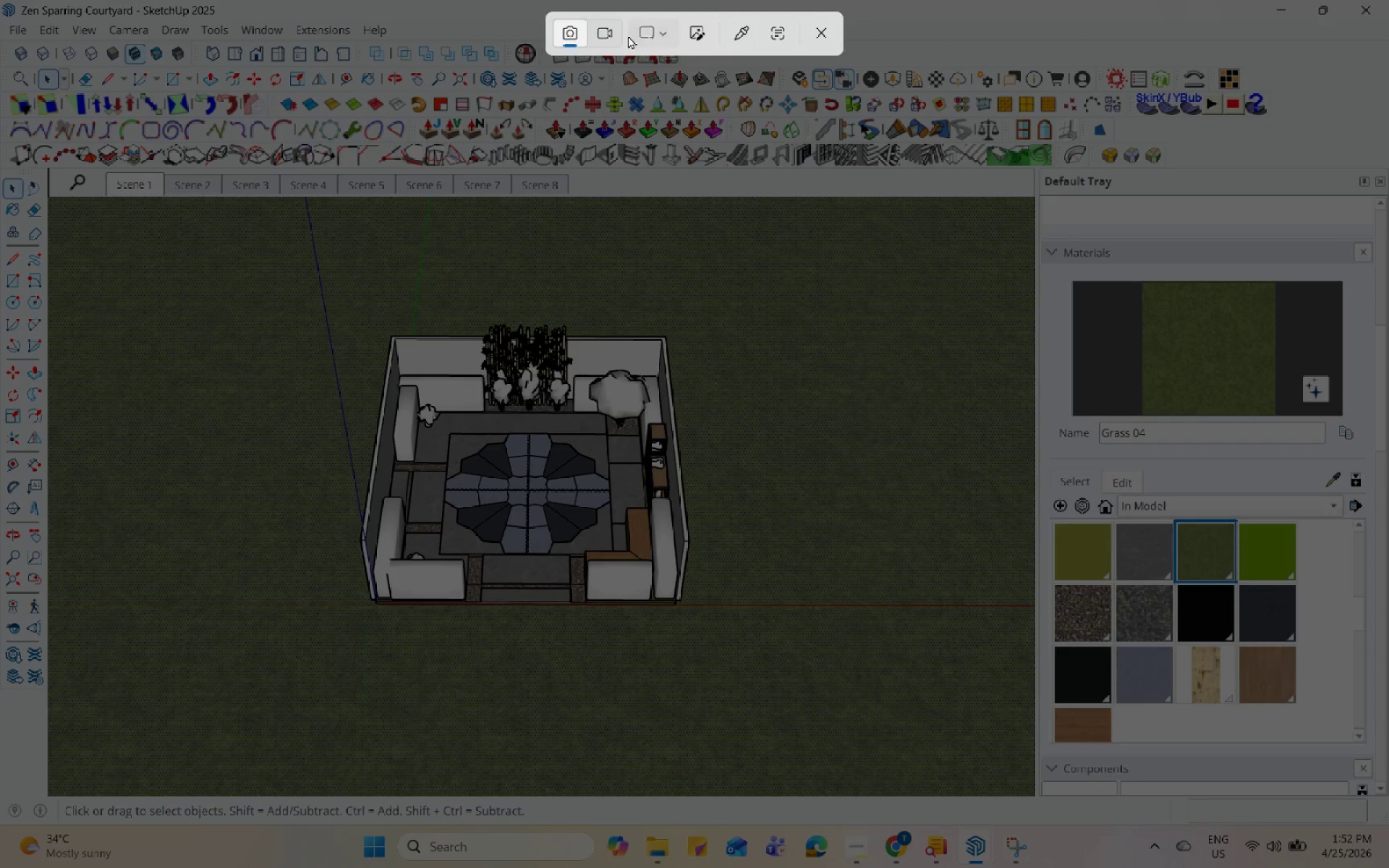 
double_click([602, 38])
 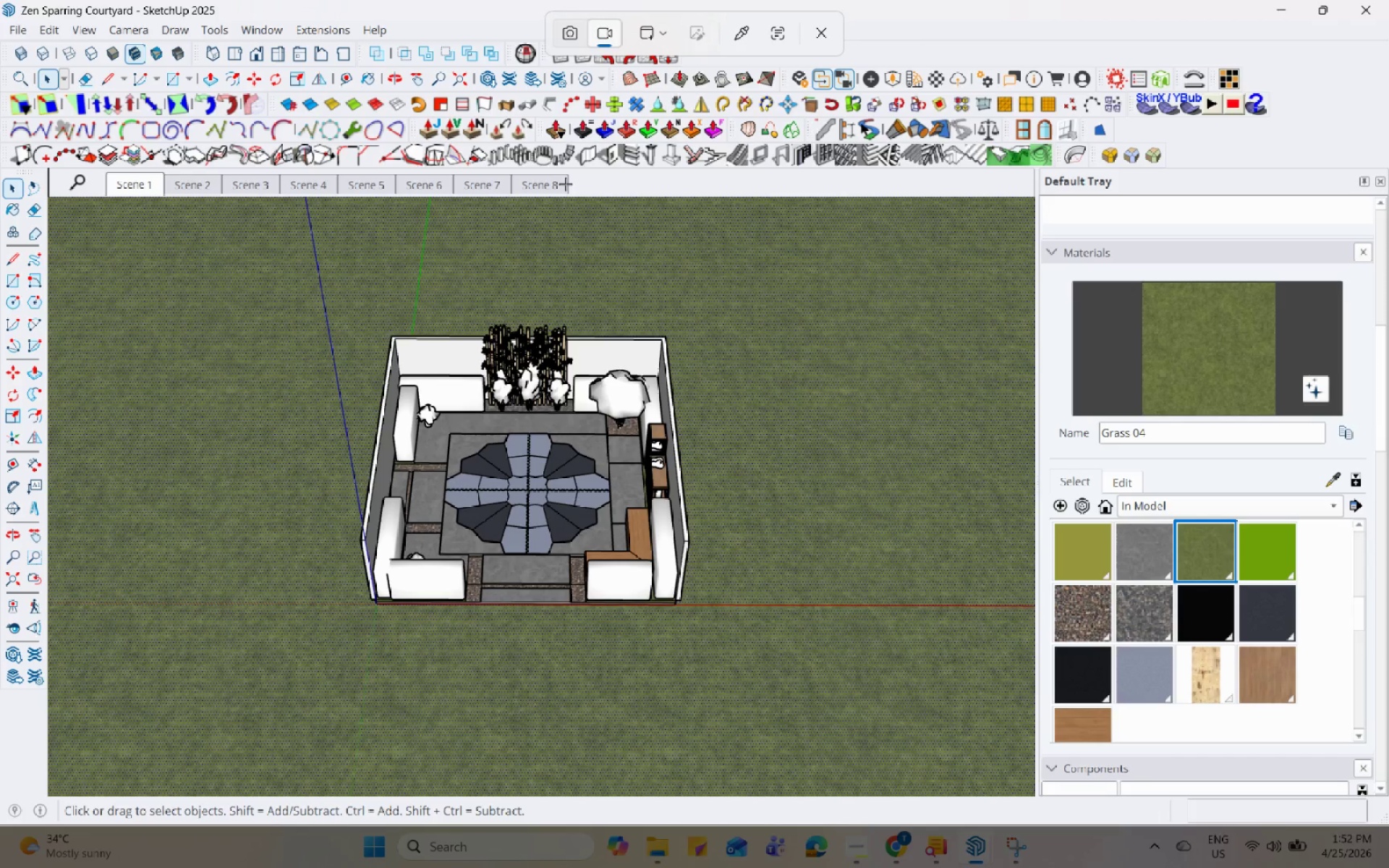 
left_click([565, 184])
 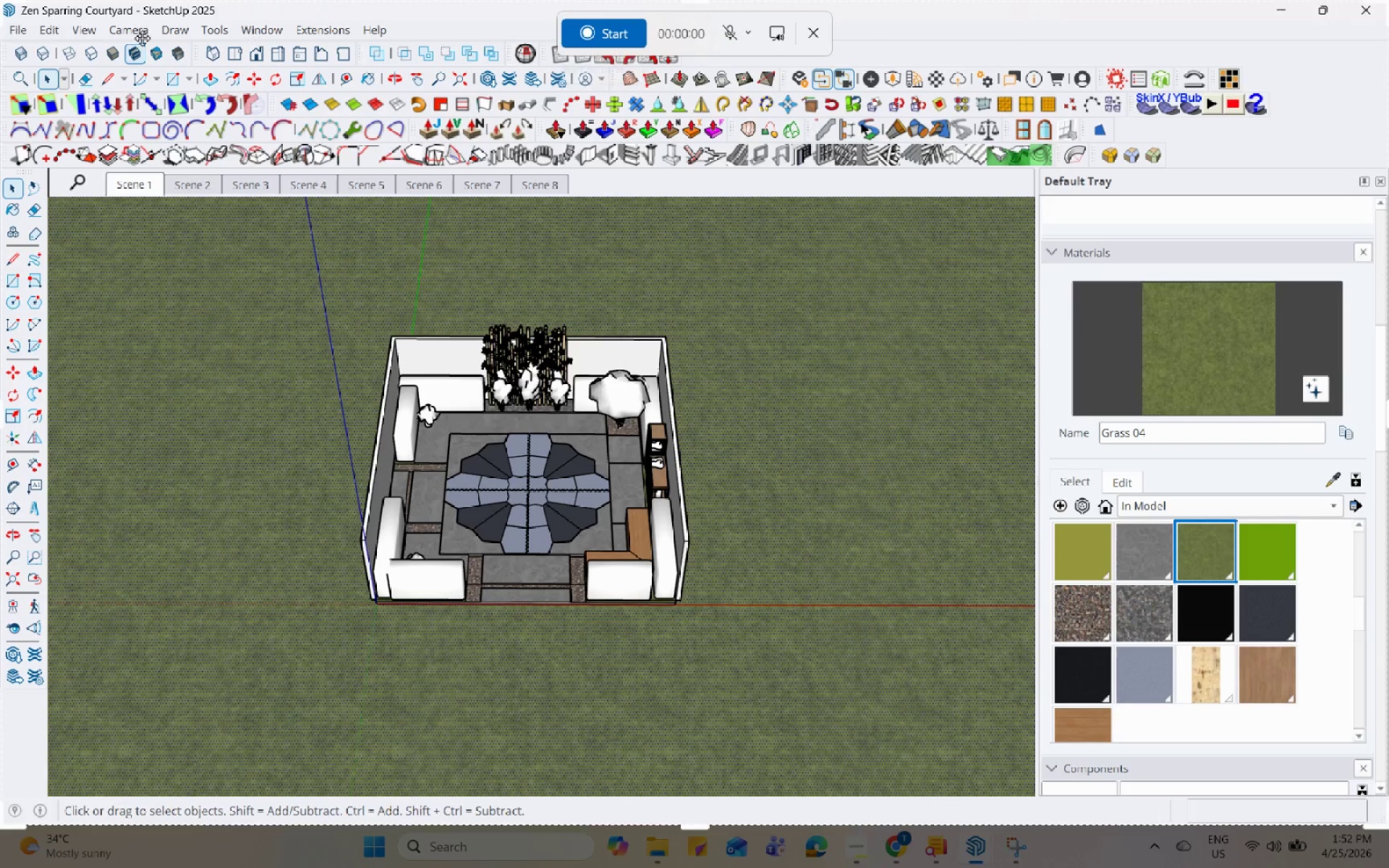 
wait(6.83)
 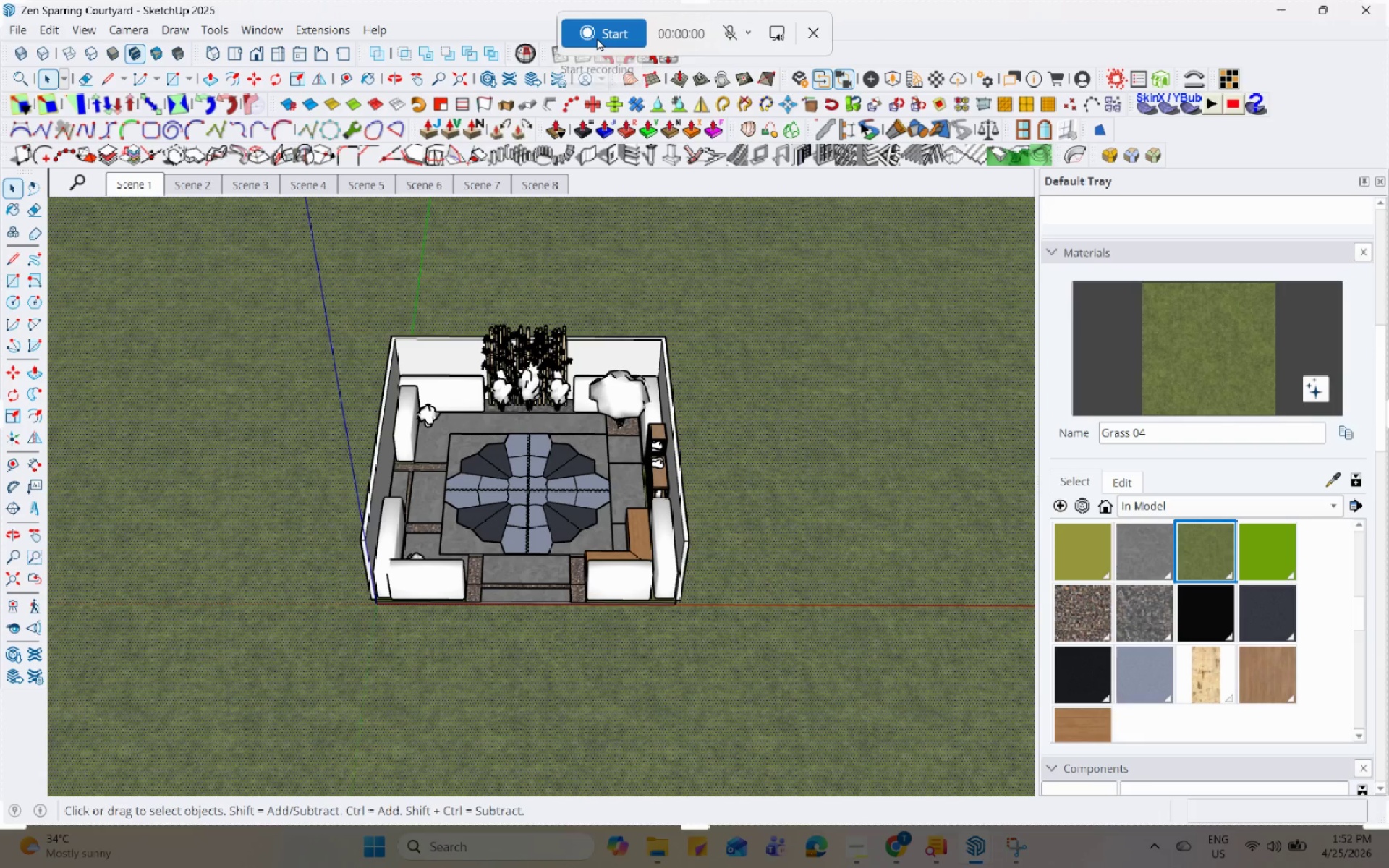 
left_click_drag(start_coordinate=[744, 13], to_coordinate=[854, 13])
 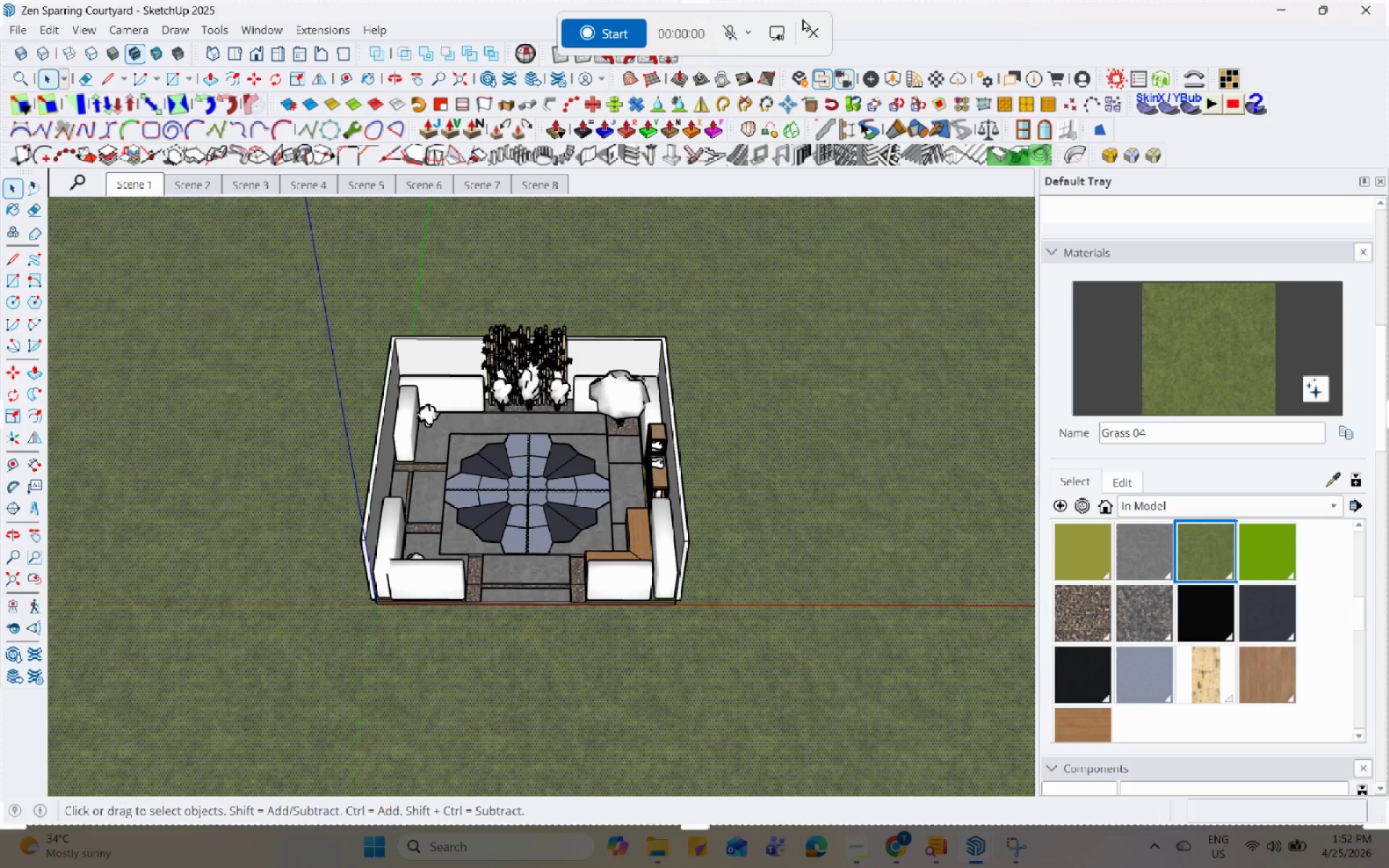 
left_click_drag(start_coordinate=[802, 18], to_coordinate=[867, 7])
 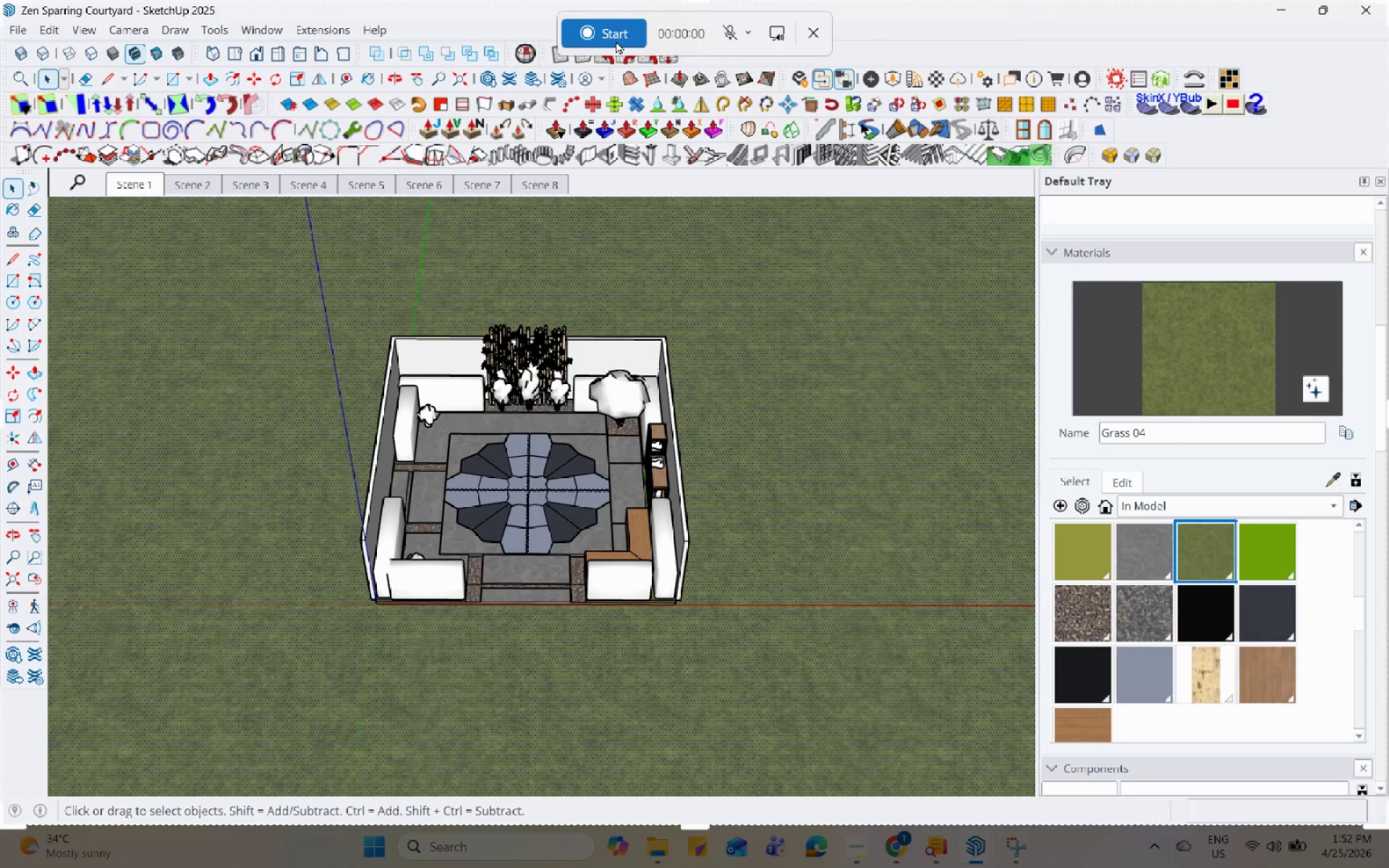 
left_click([616, 41])
 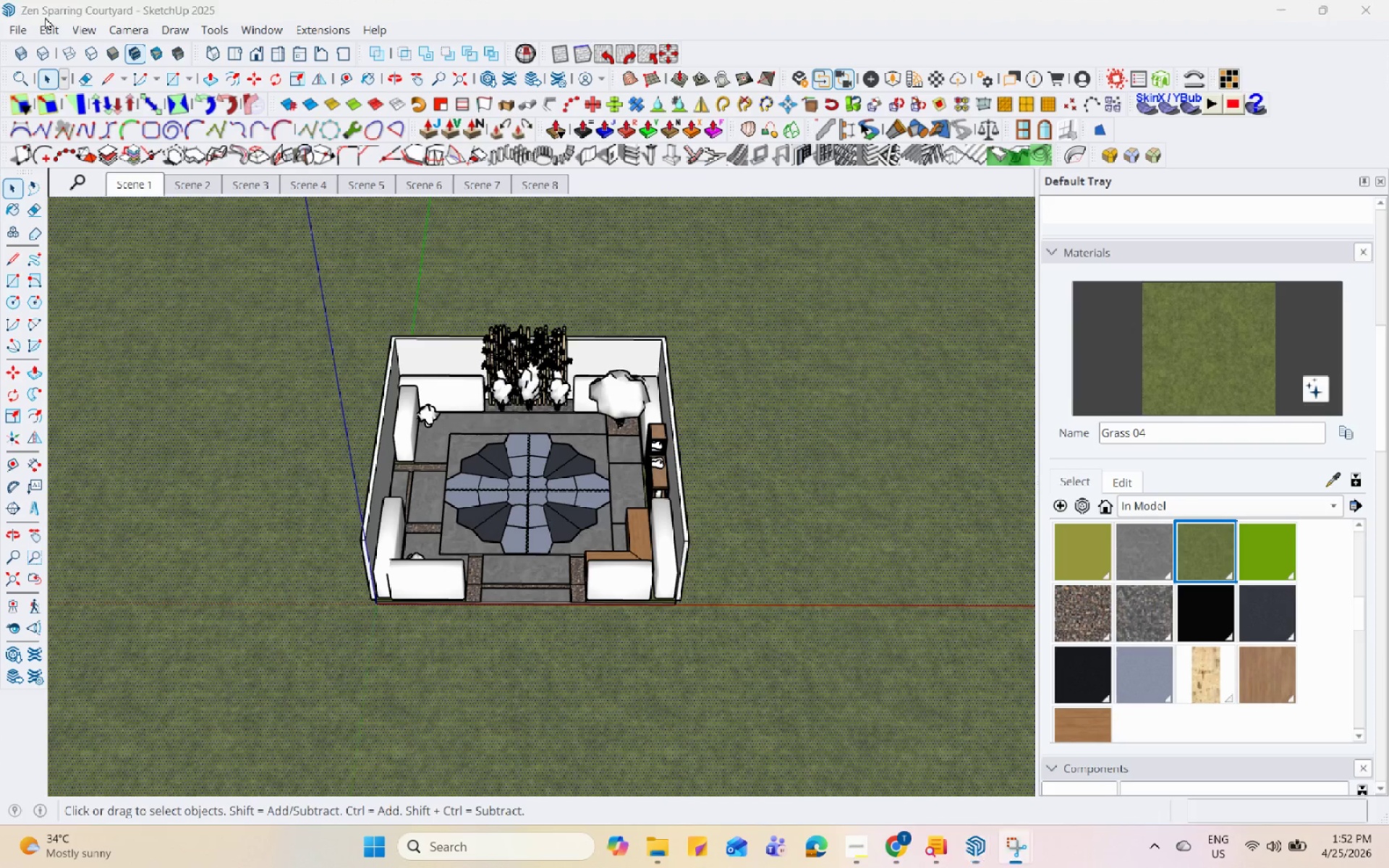 
left_click([55, 23])
 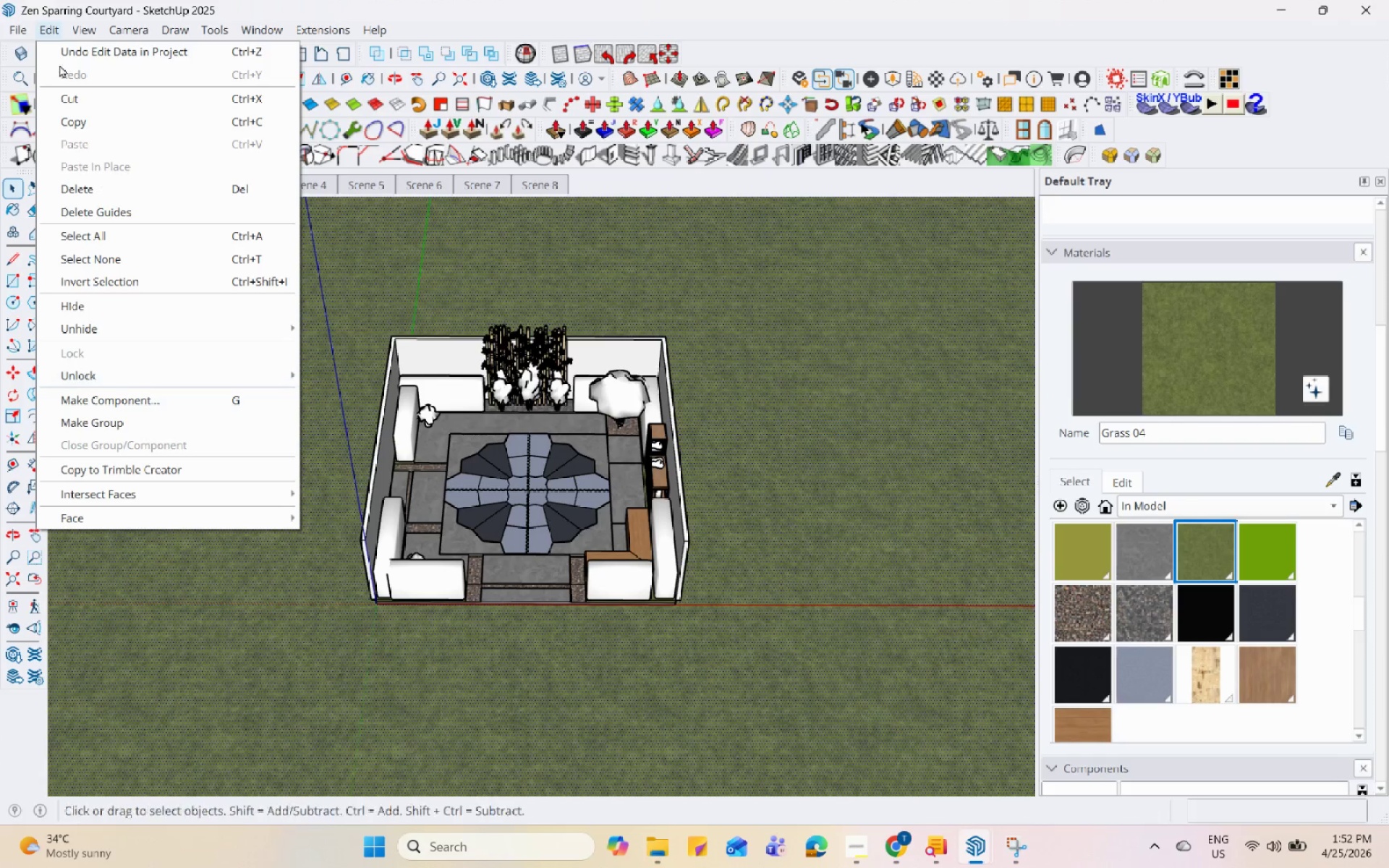 
left_click([107, 33])
 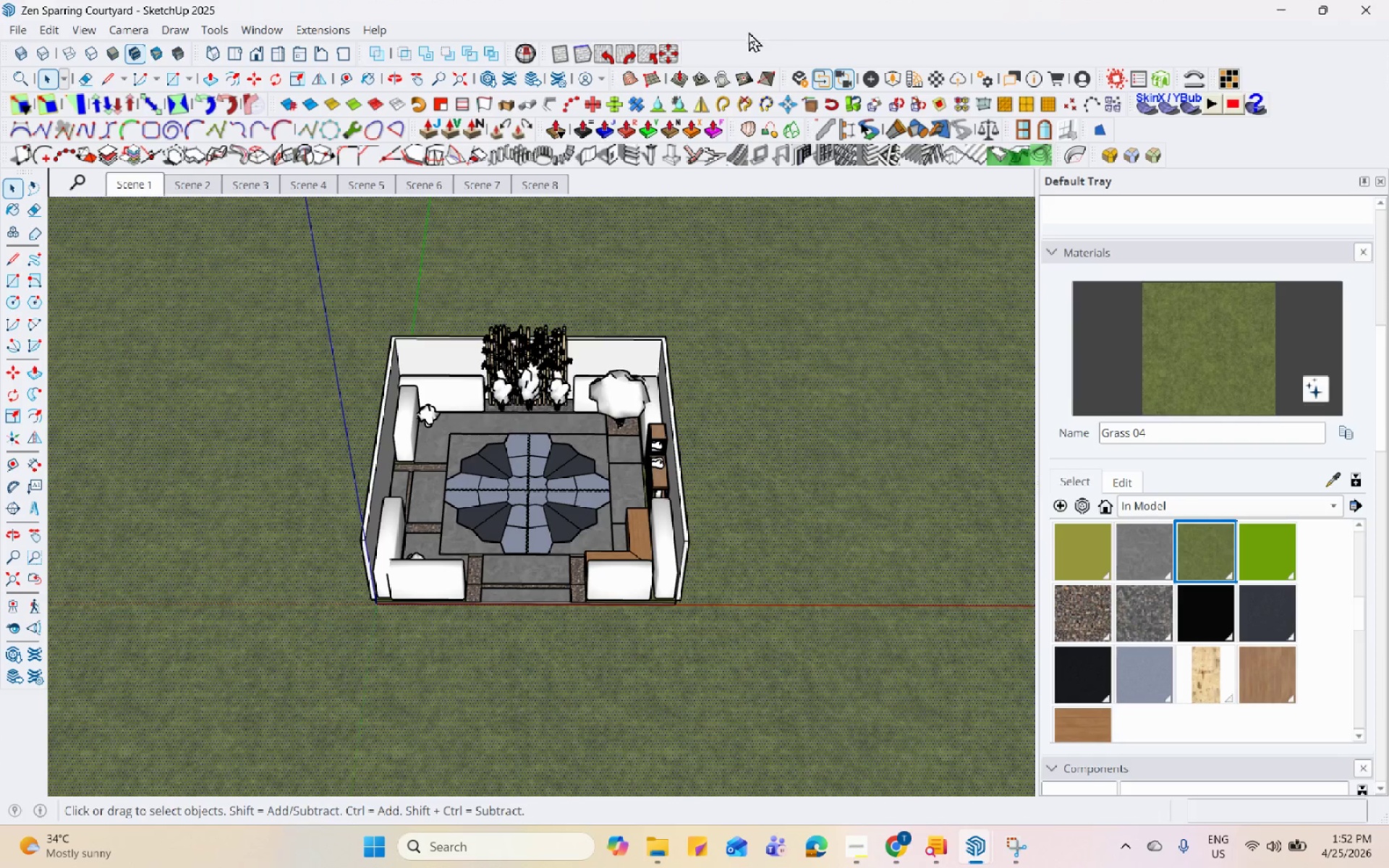 
left_click([634, 35])
 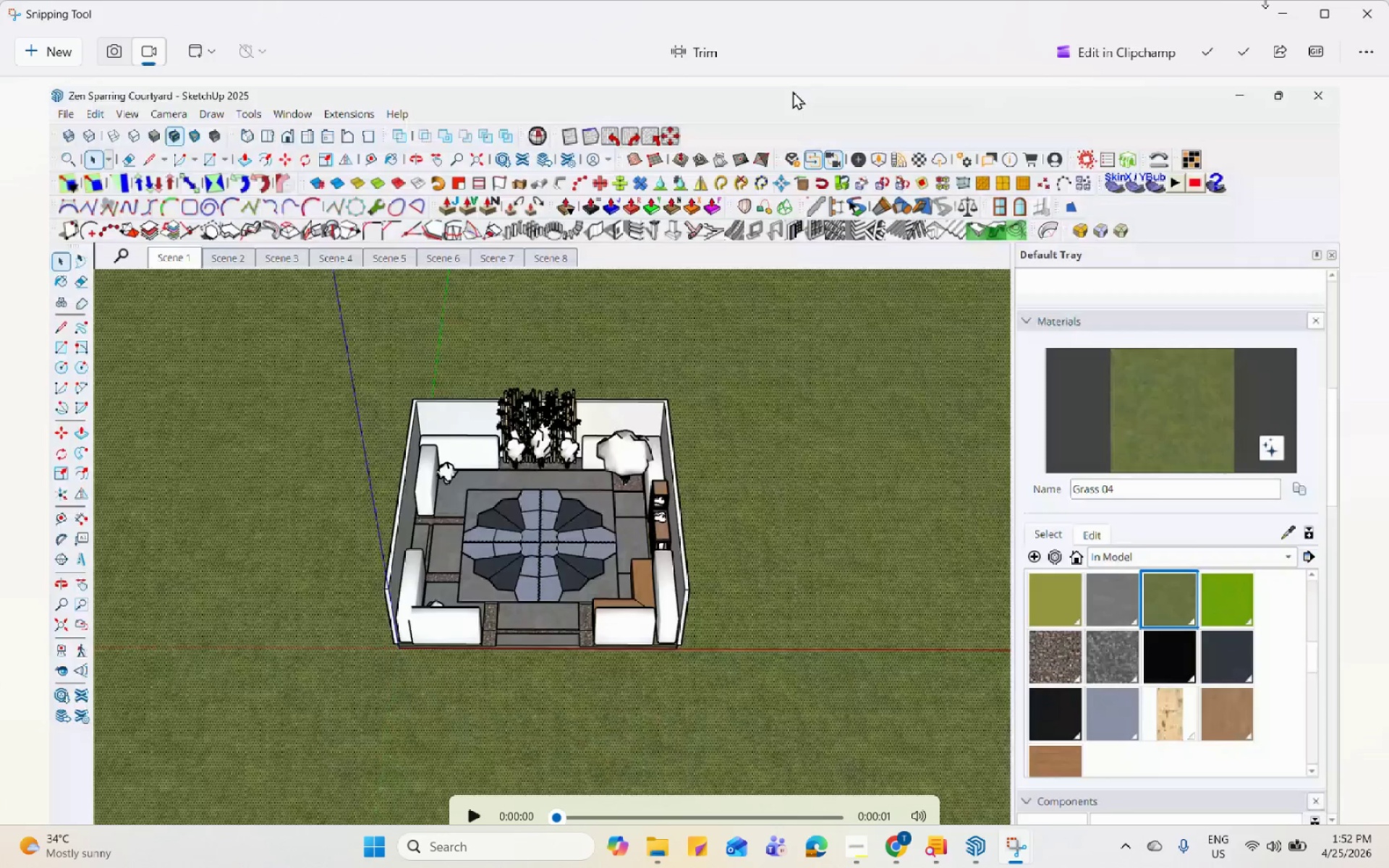 
left_click([1354, 4])
 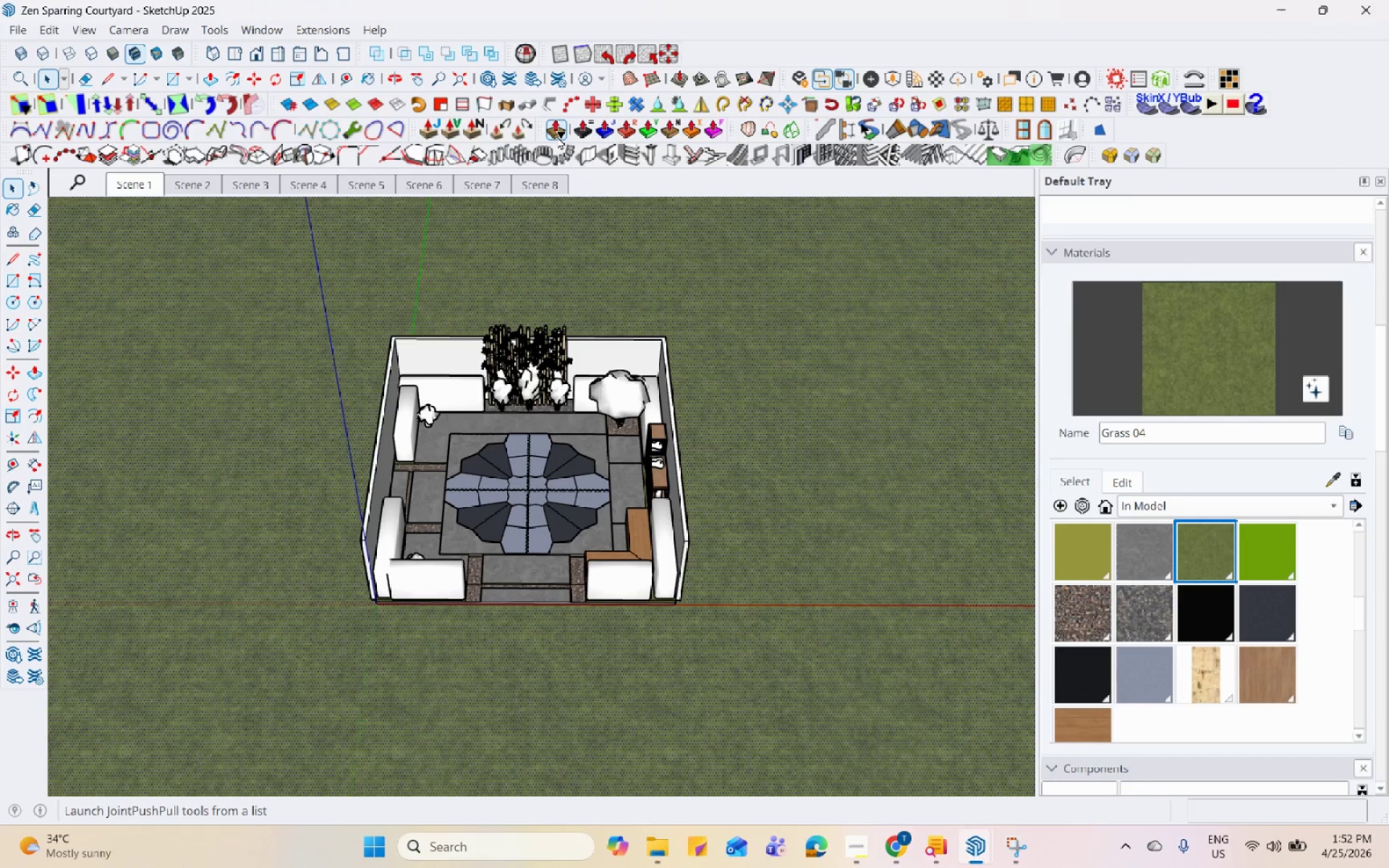 
left_click([999, 322])
 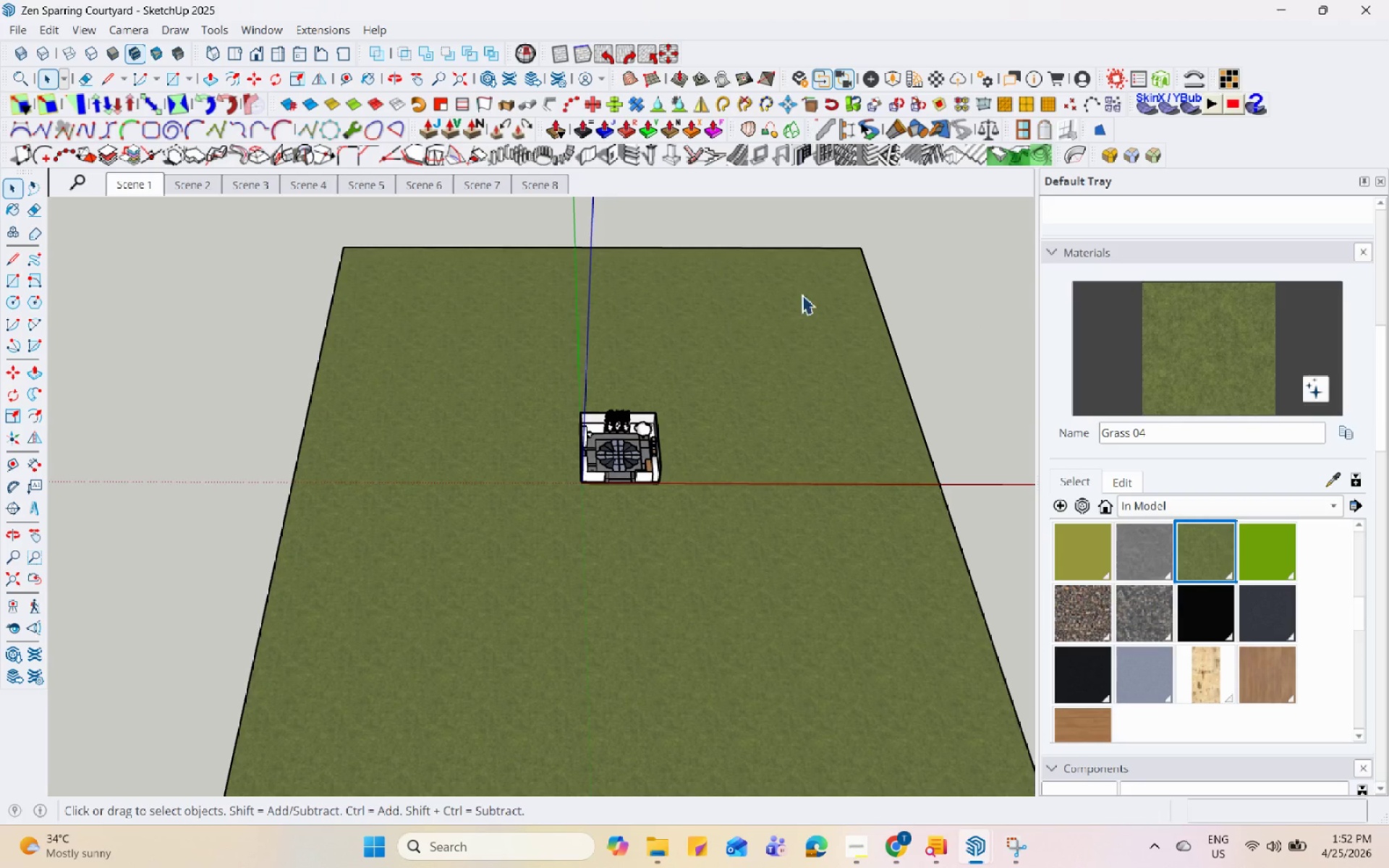 
scroll: coordinate [647, 446], scroll_direction: down, amount: 15.0
 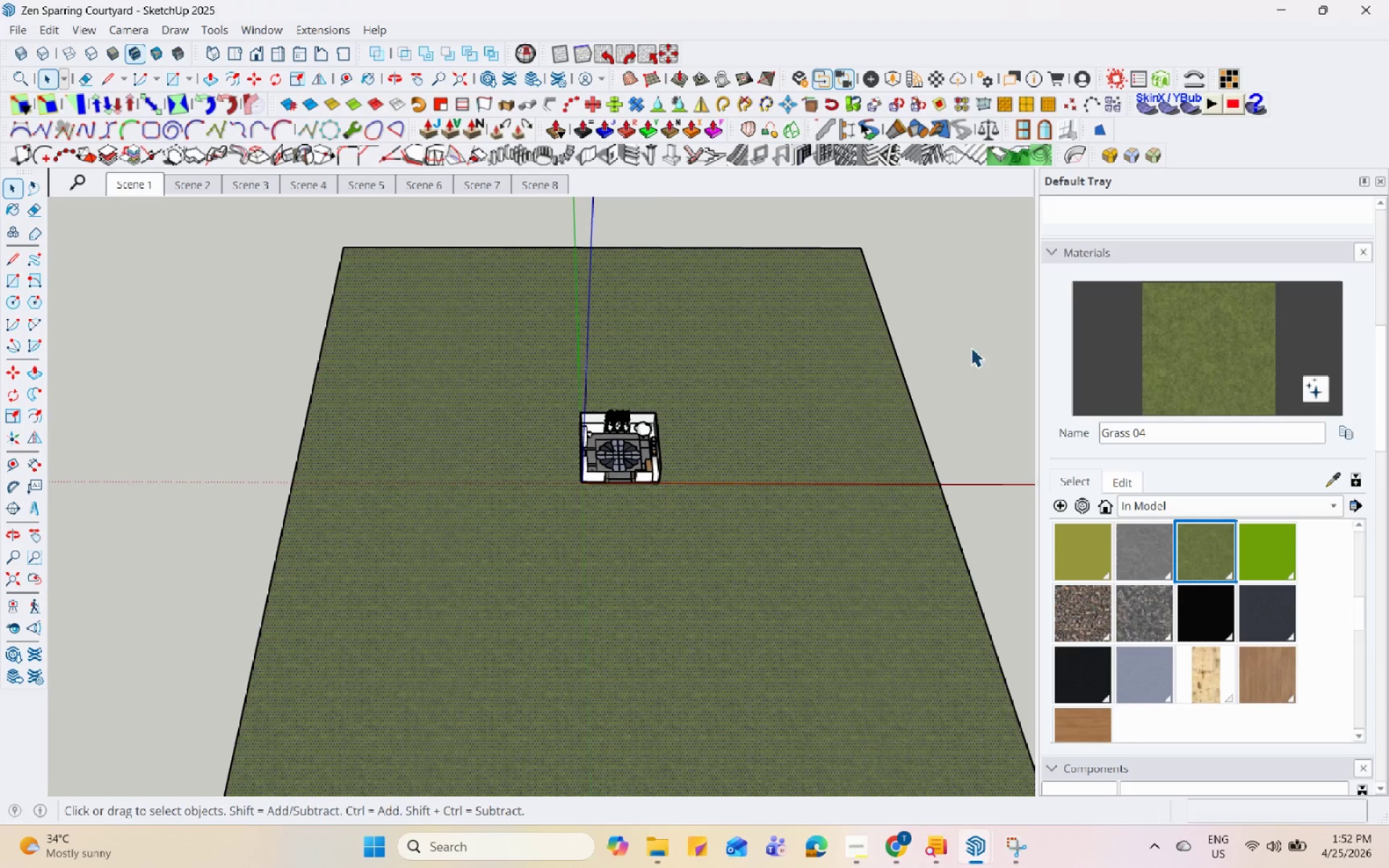 
scroll: coordinate [693, 549], scroll_direction: up, amount: 13.0
 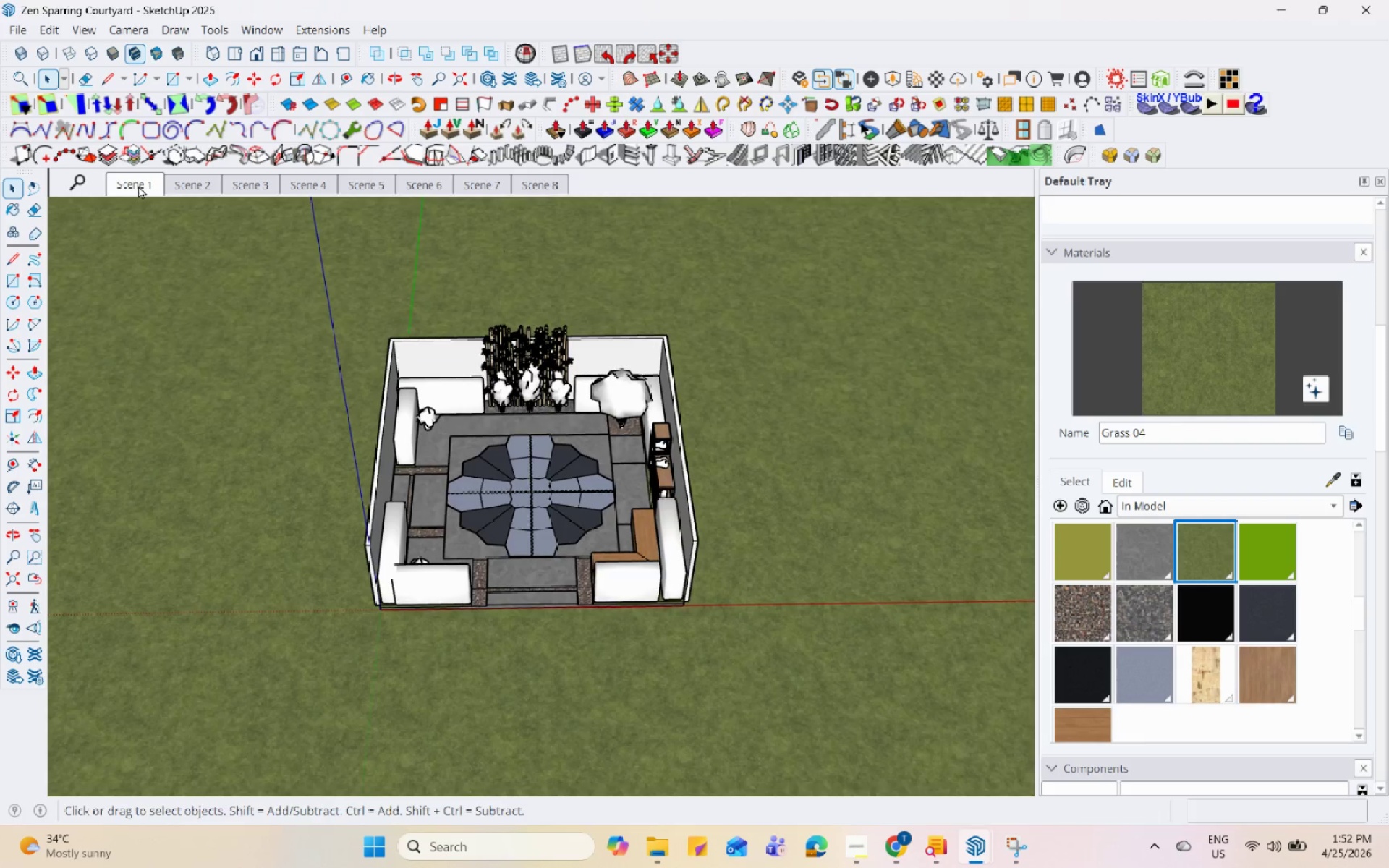 
wait(6.54)
 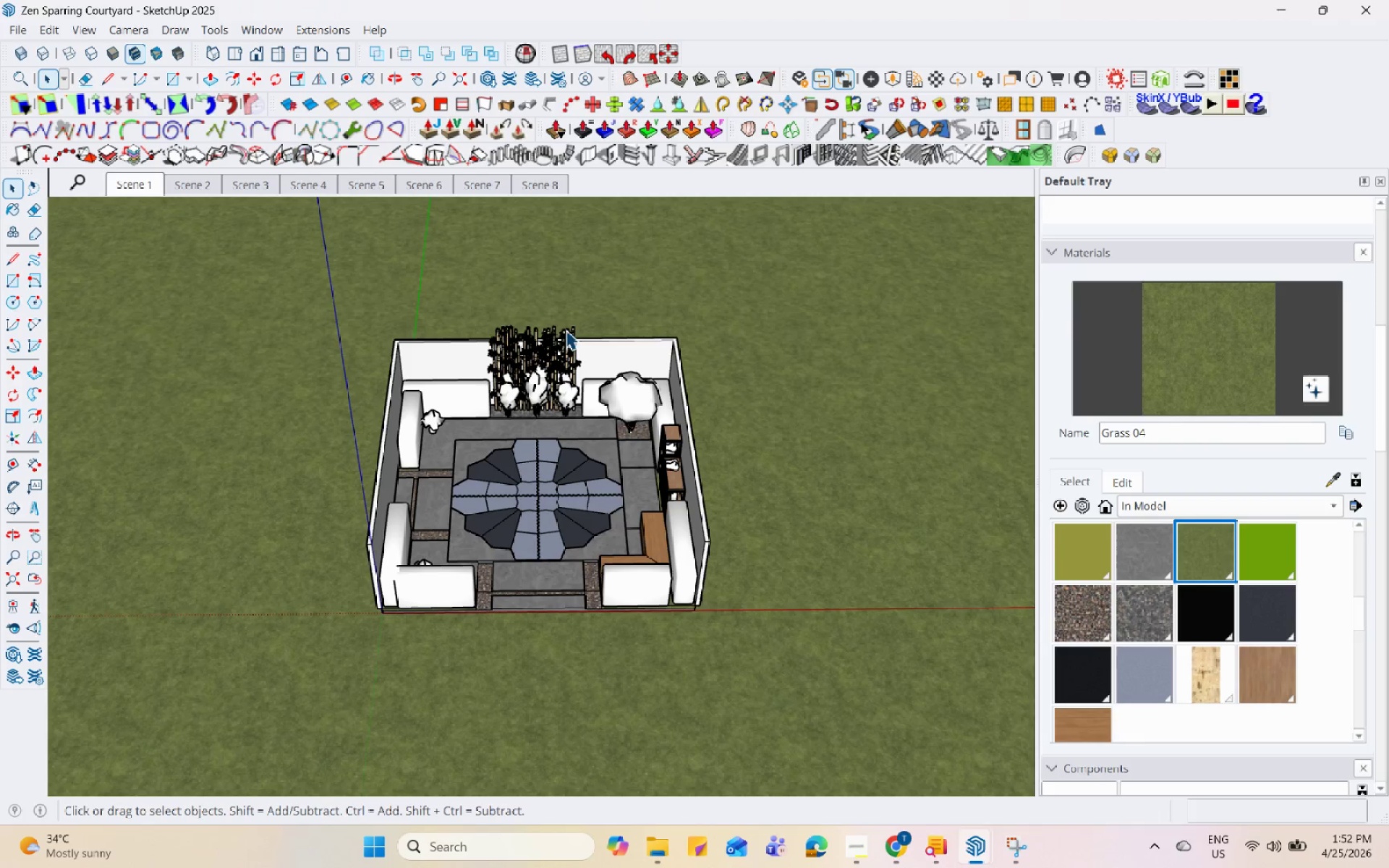 
left_click([89, 27])
 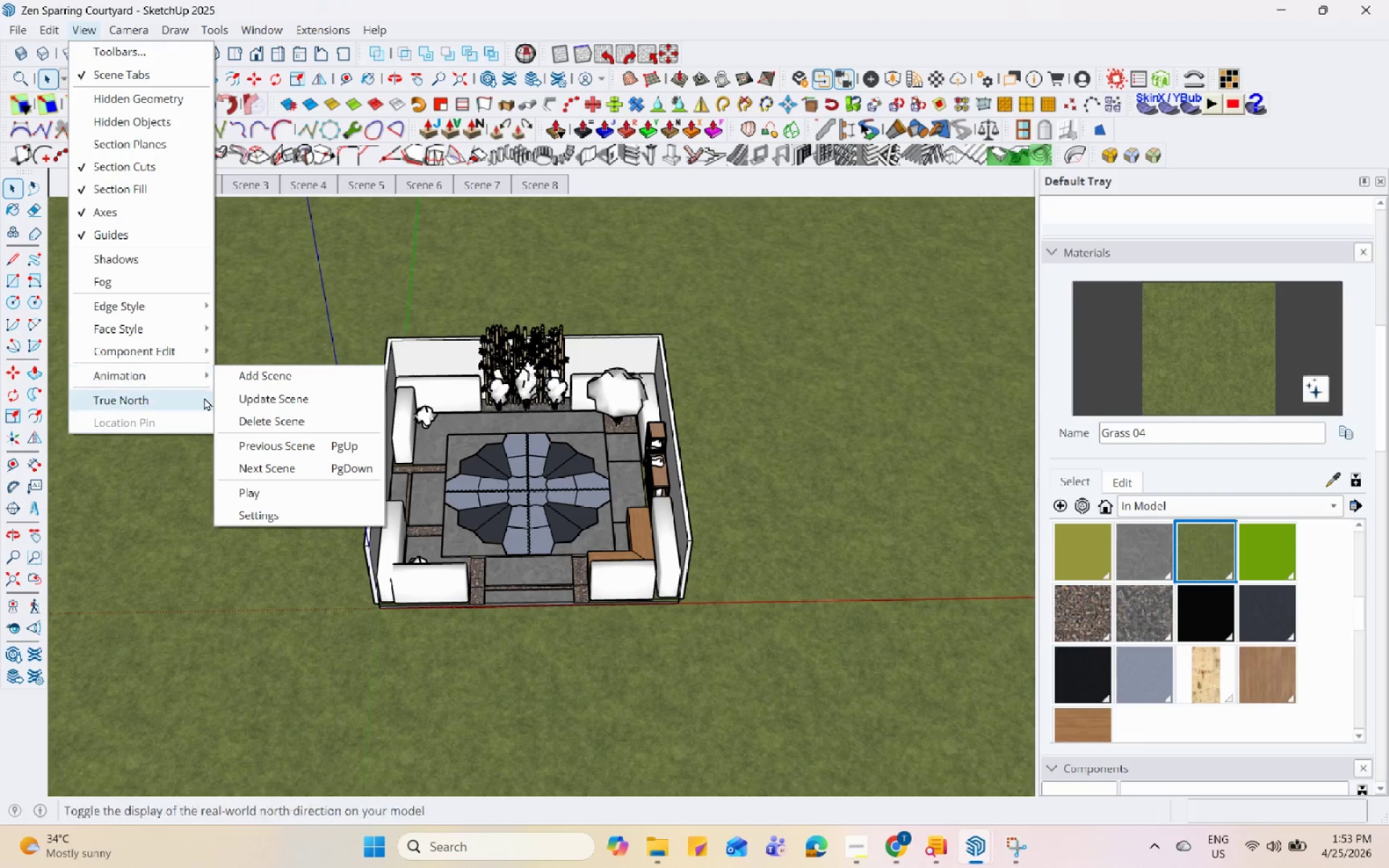 
left_click([783, 24])
 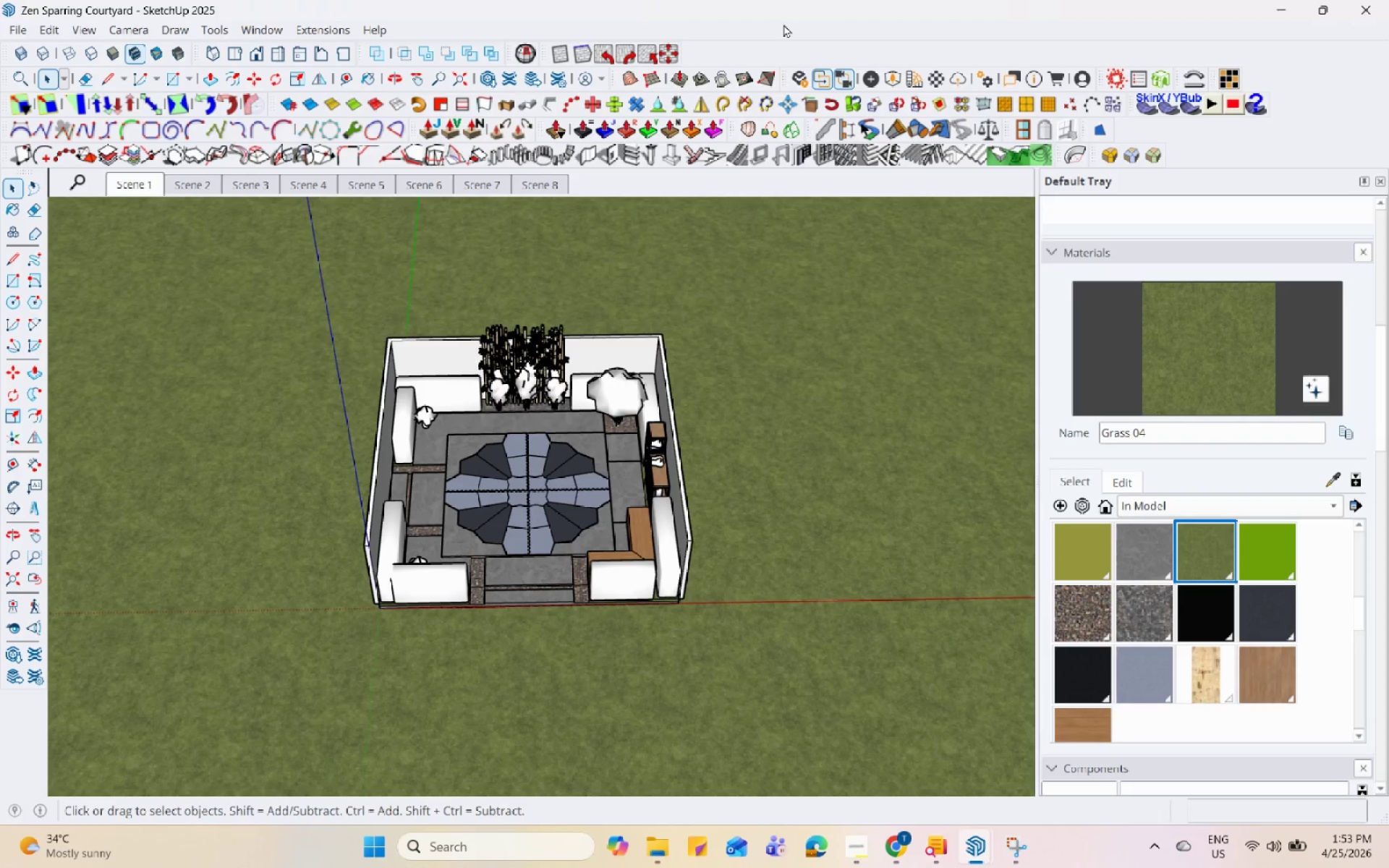 
key(PrintScreen)
 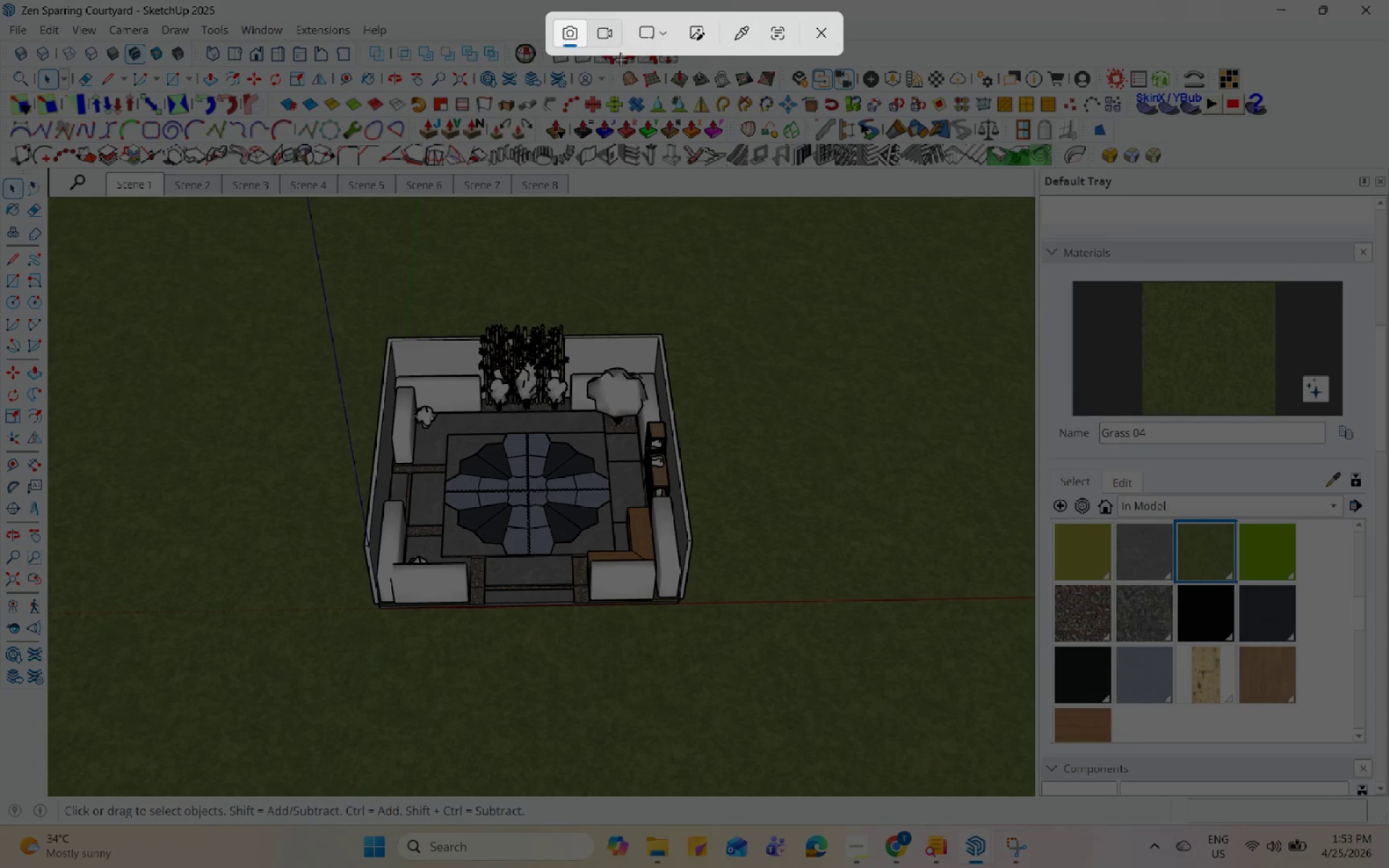 
left_click([602, 33])
 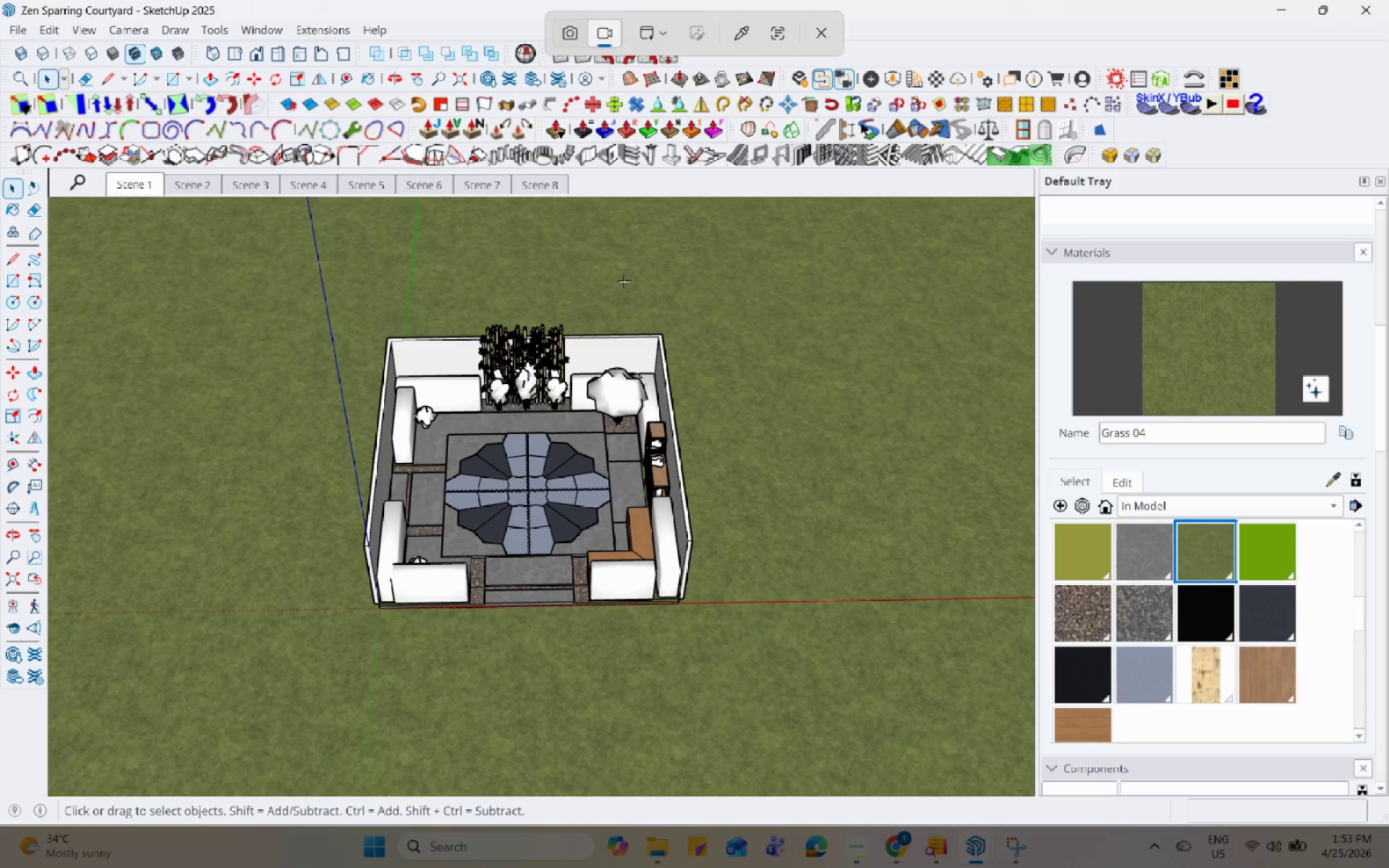 
left_click([624, 281])
 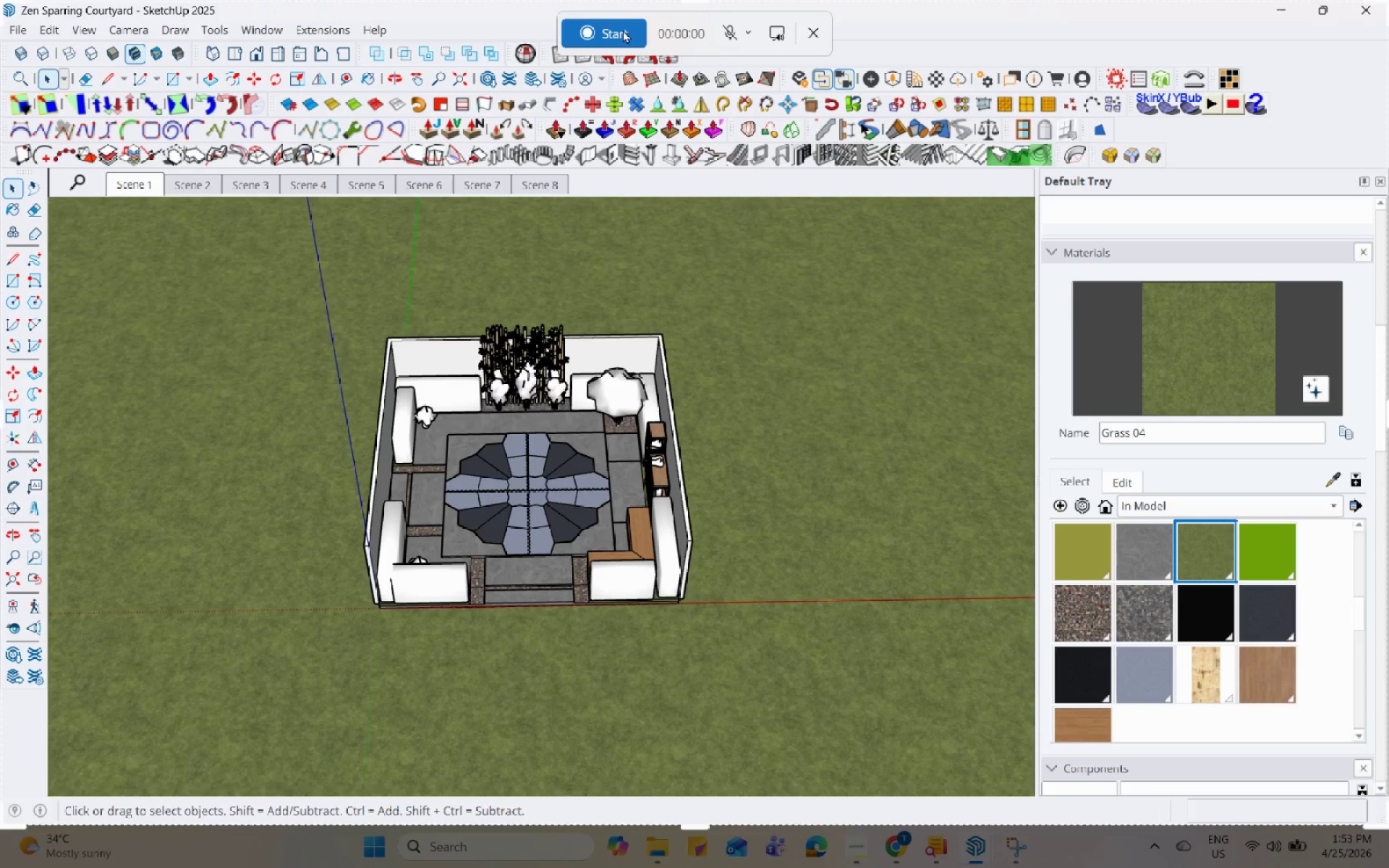 
left_click([623, 30])
 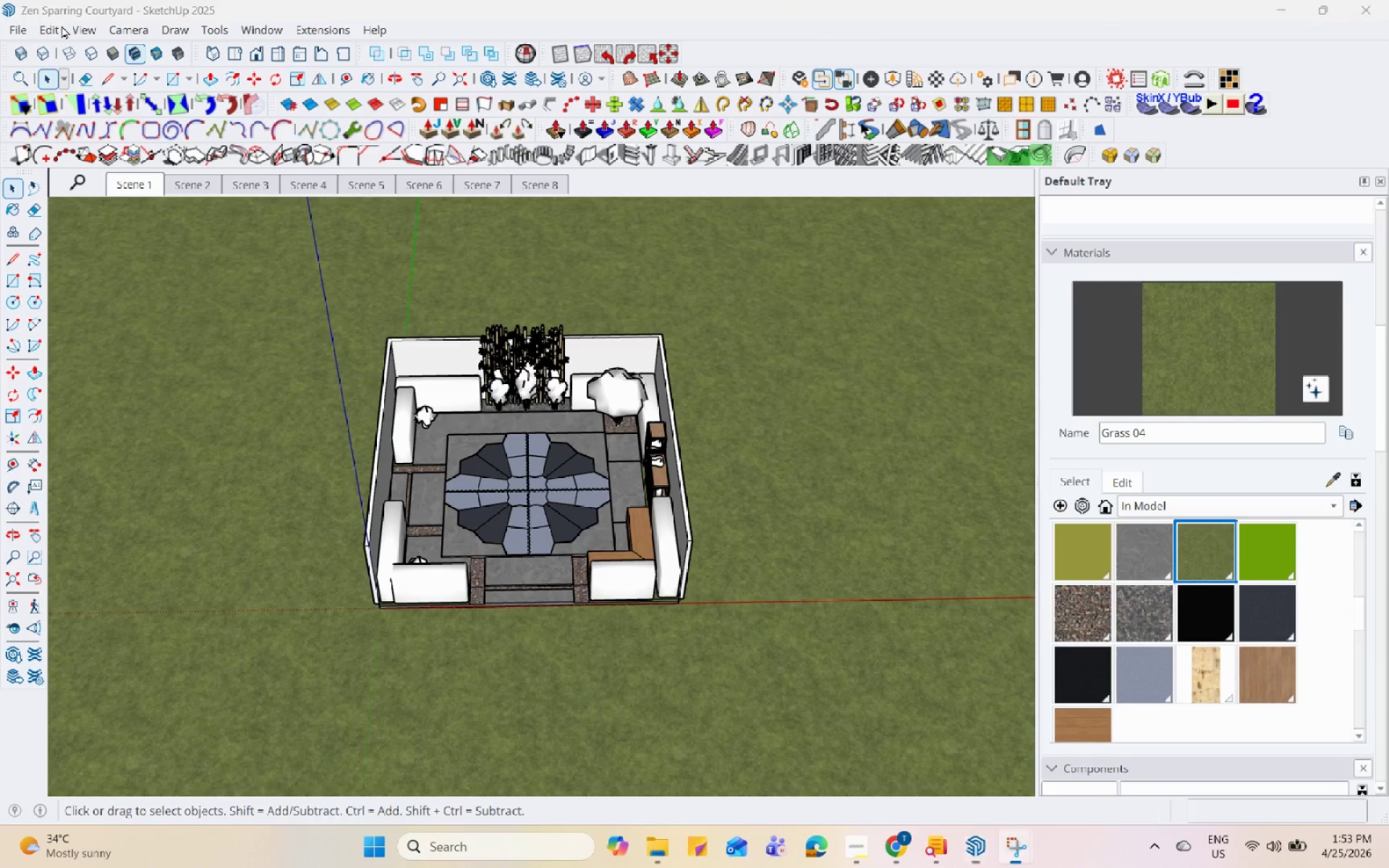 
left_click([79, 31])
 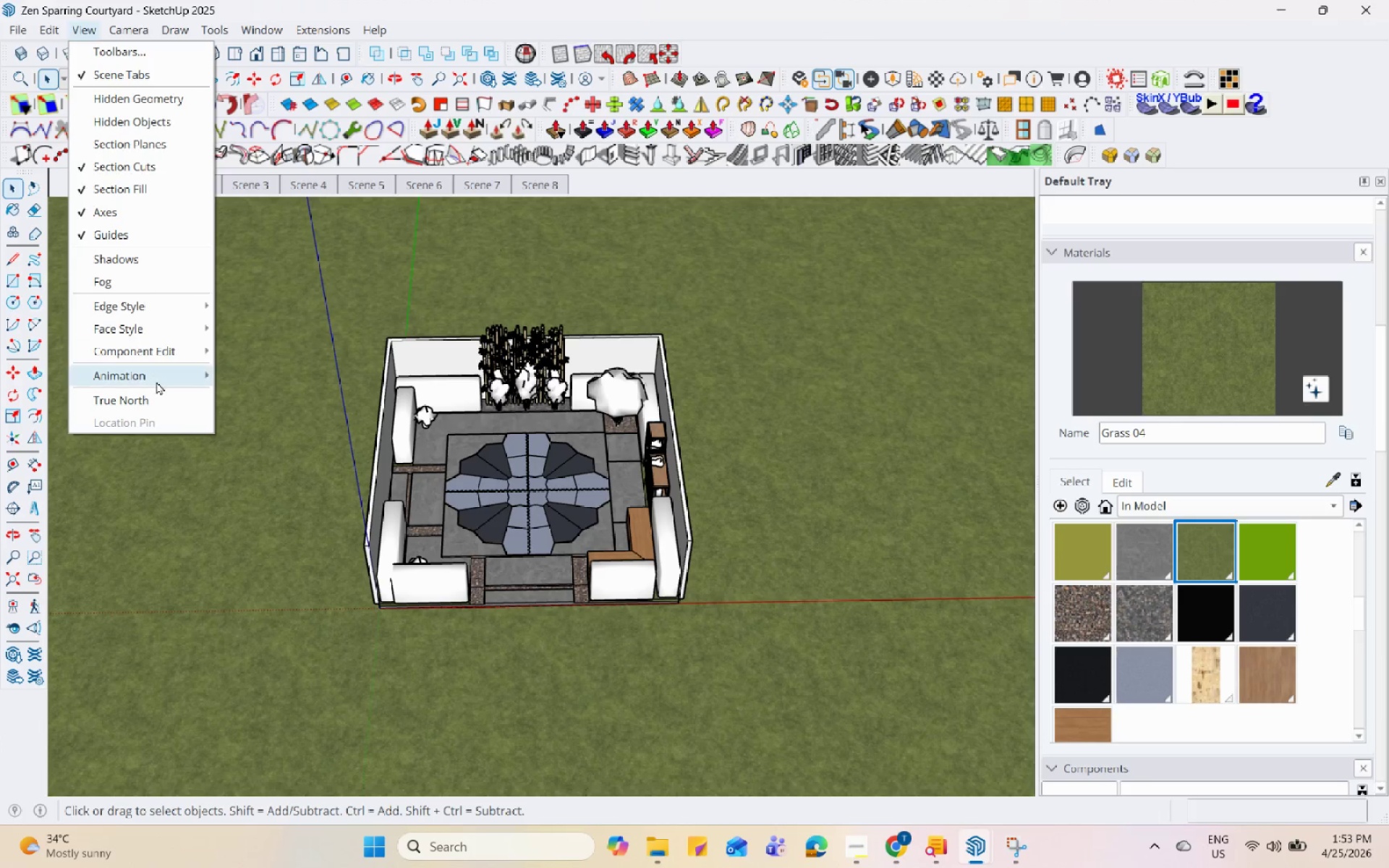 
left_click([158, 383])
 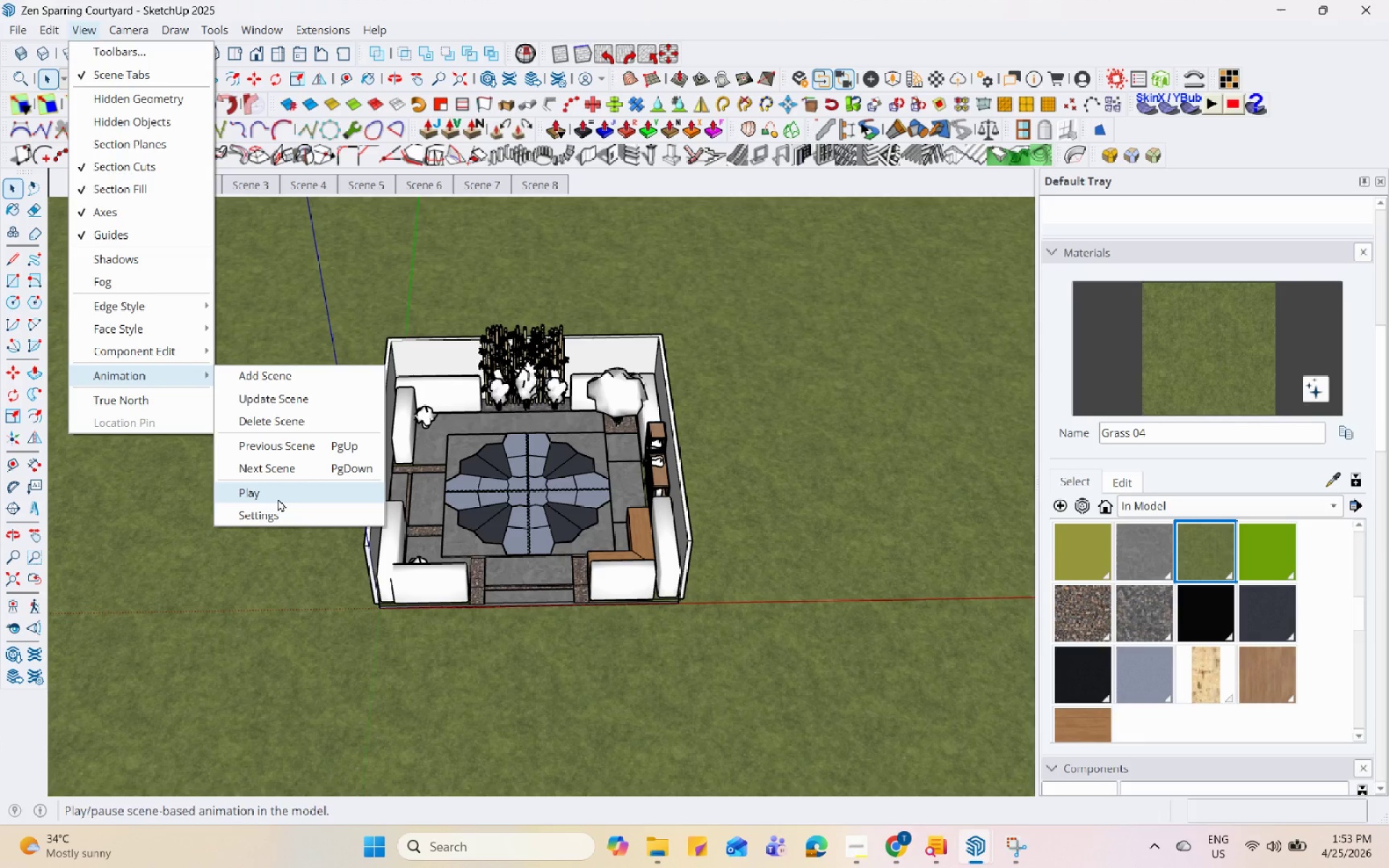 
left_click([278, 498])
 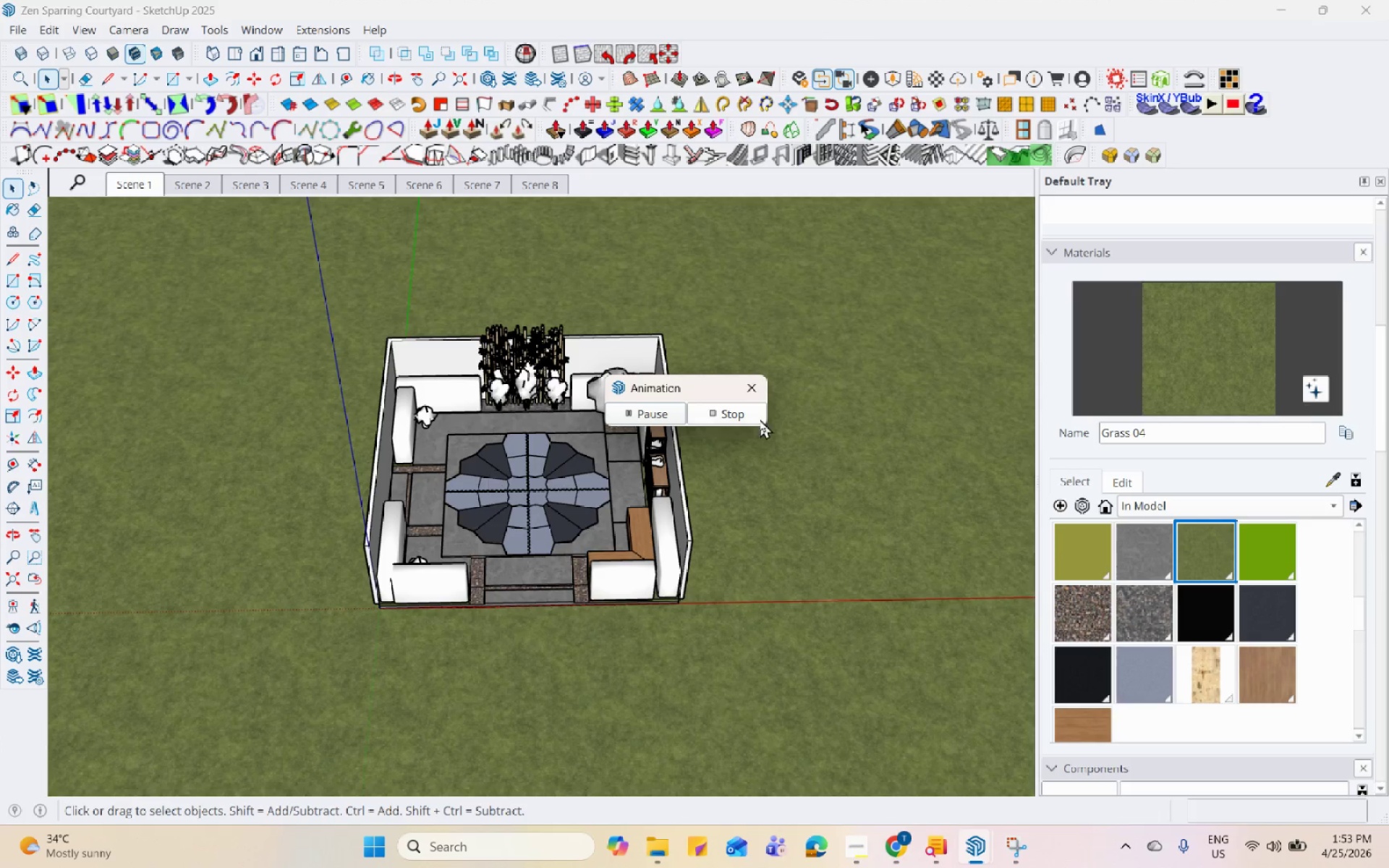 
left_click_drag(start_coordinate=[696, 392], to_coordinate=[1266, 35])
 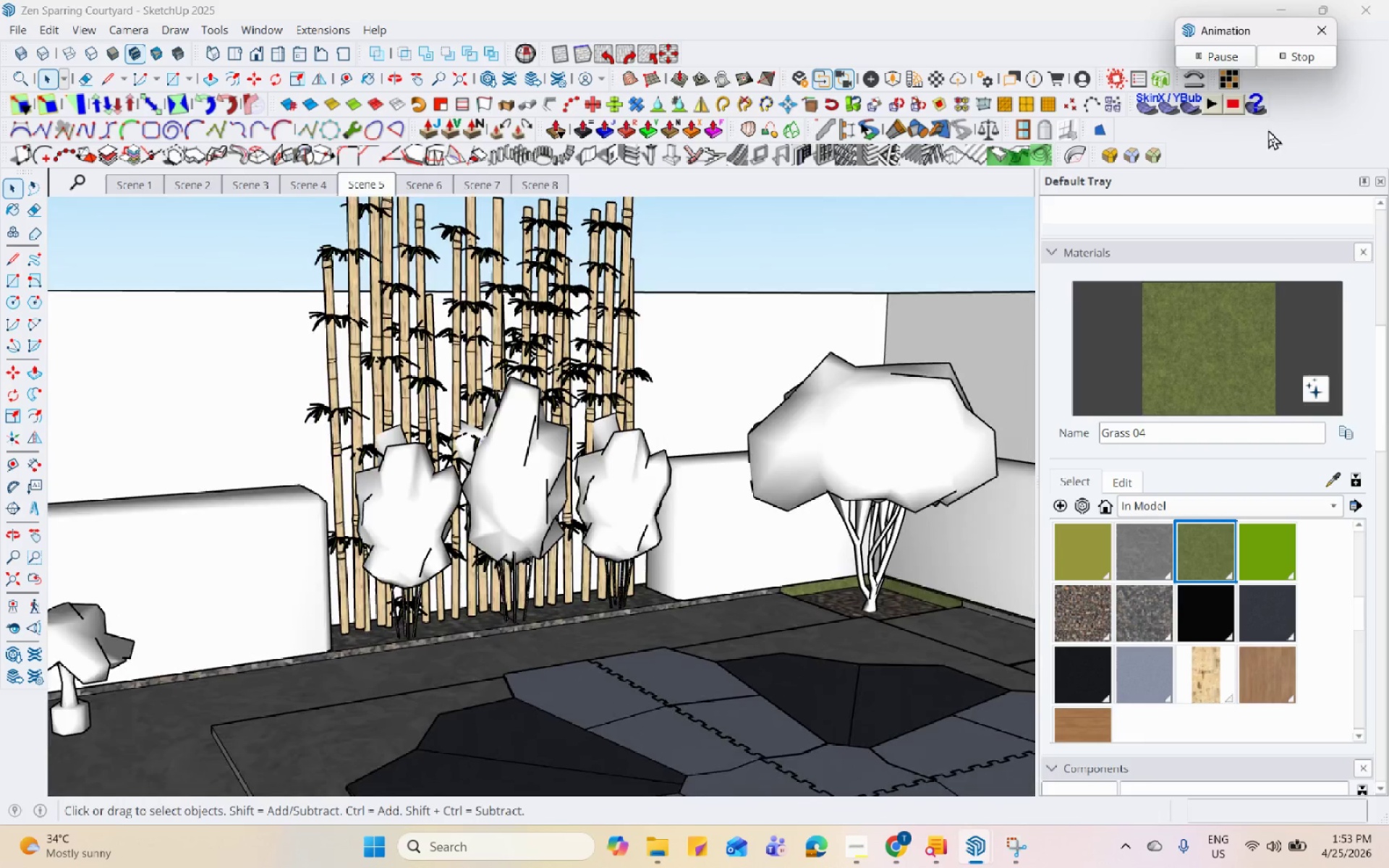 
wait(14.72)
 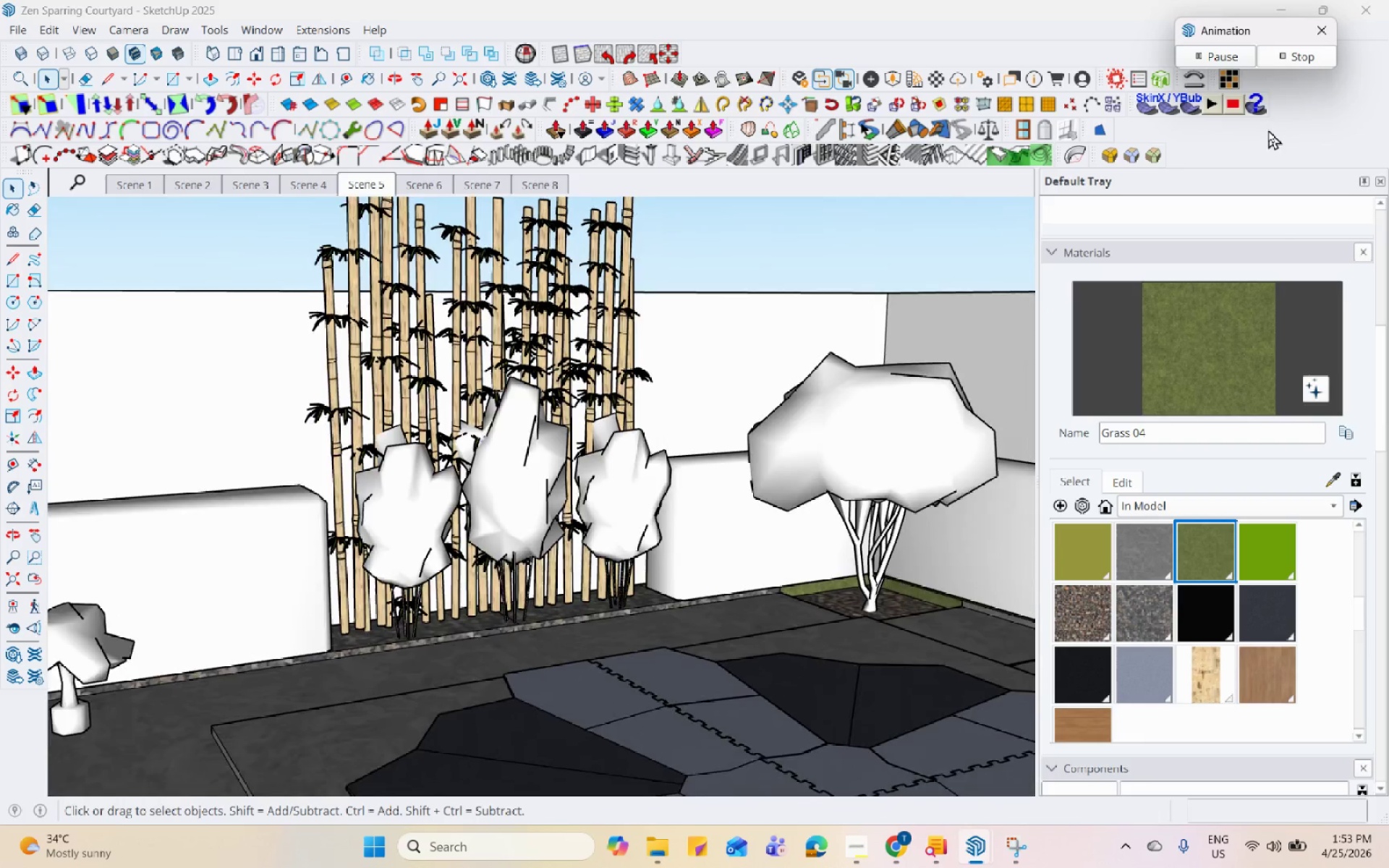 
left_click([1288, 60])
 